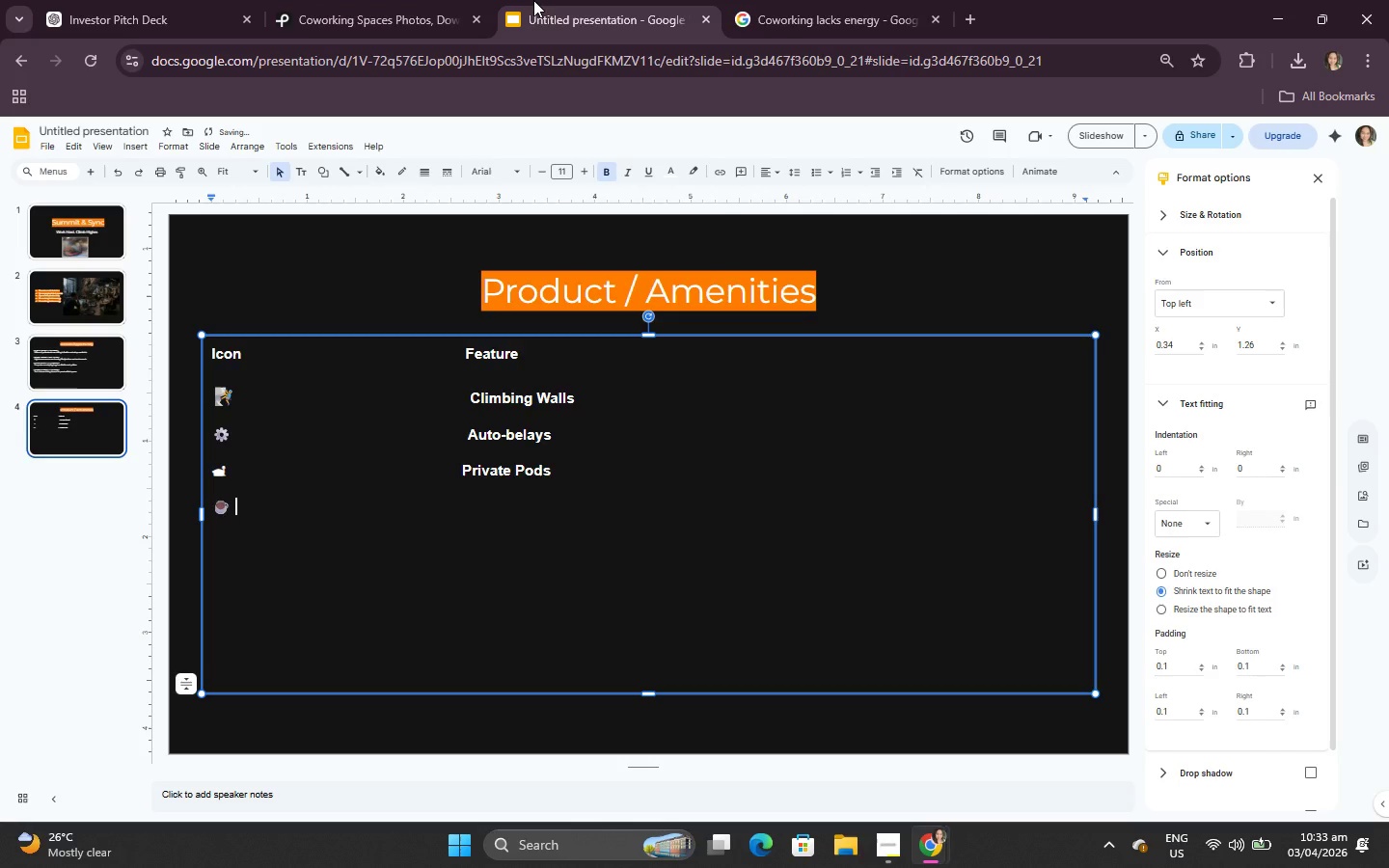 
hold_key(key=Space, duration=1.23)
 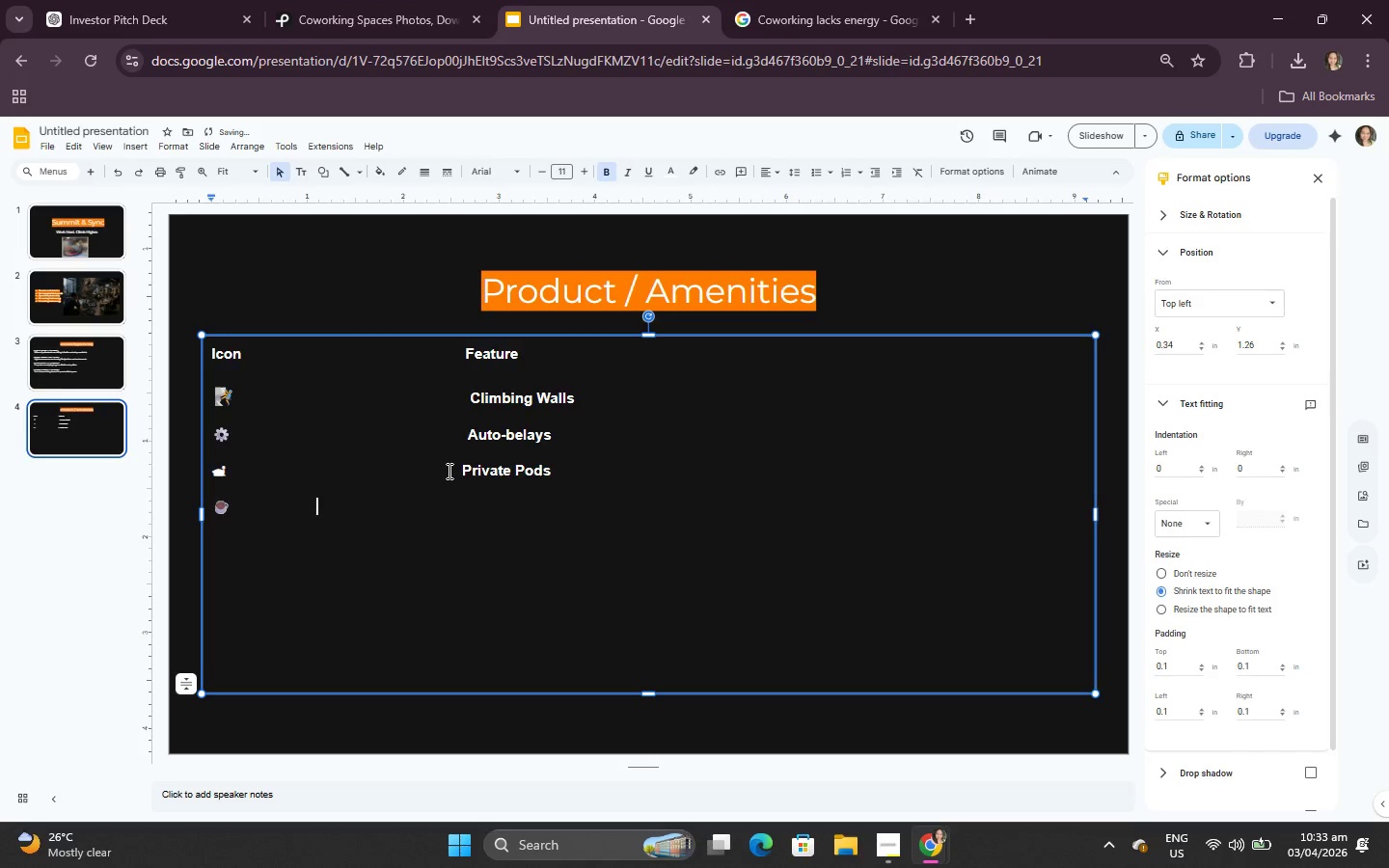 
key(Space)
 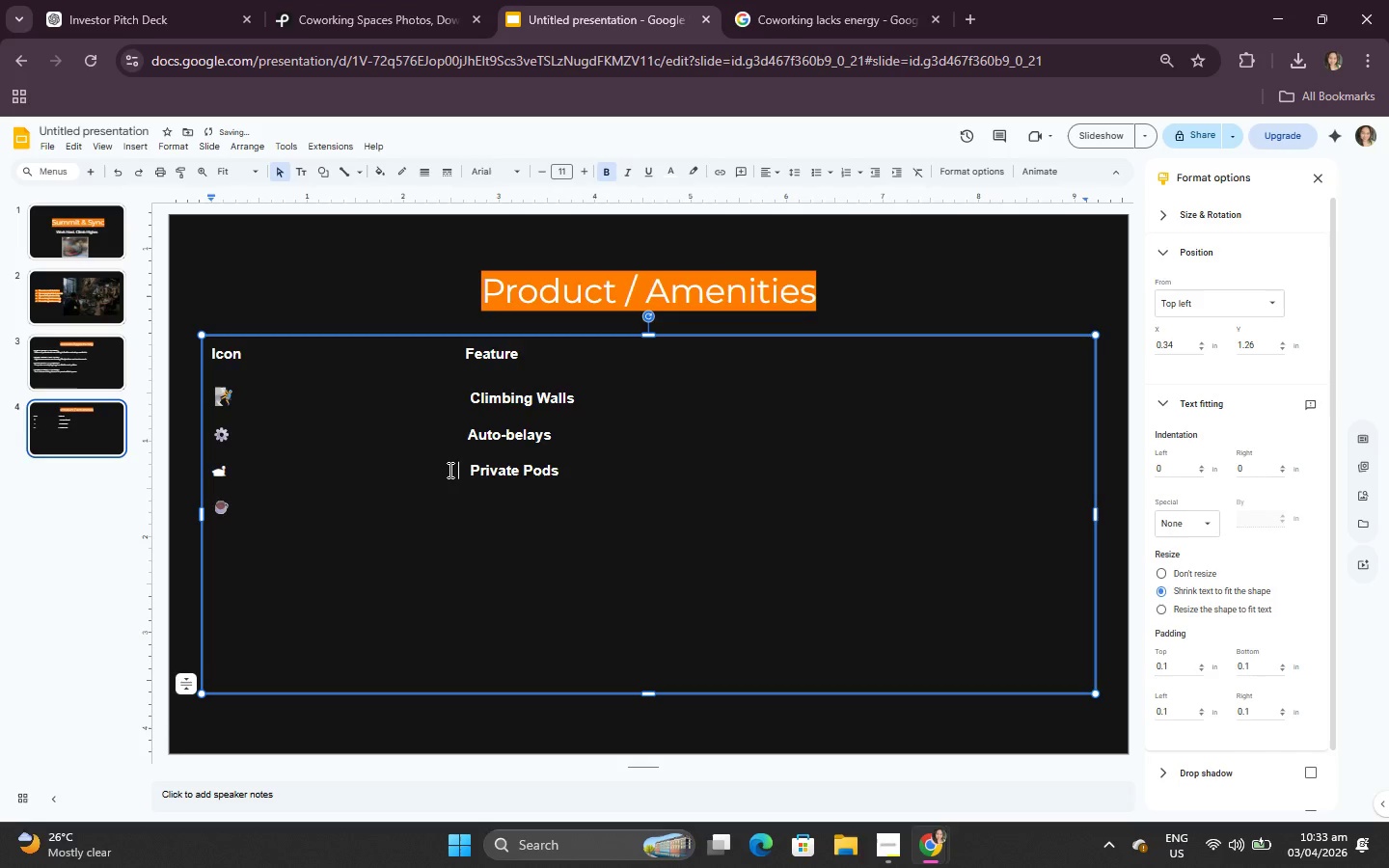 
key(Space)
 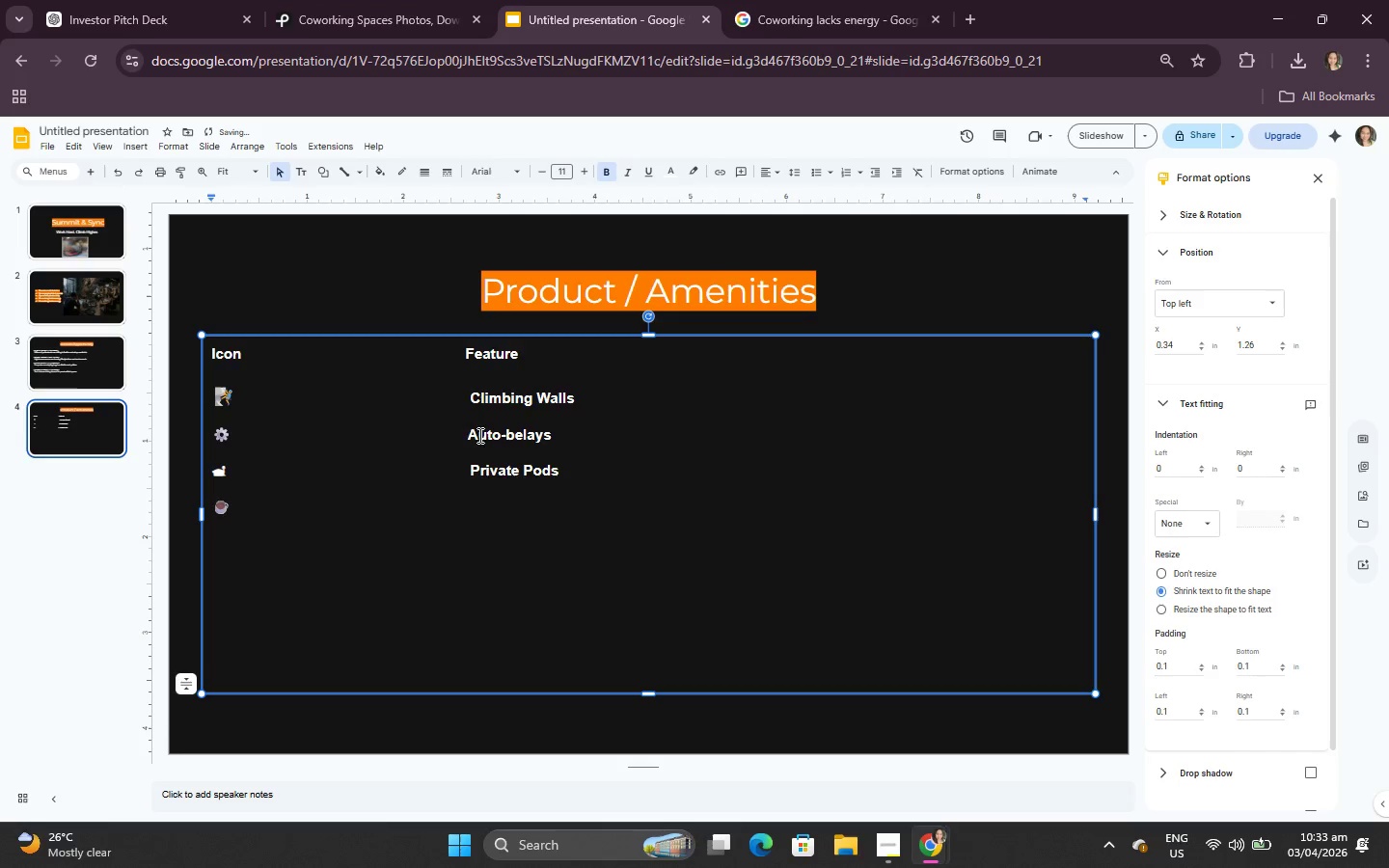 
left_click([469, 438])
 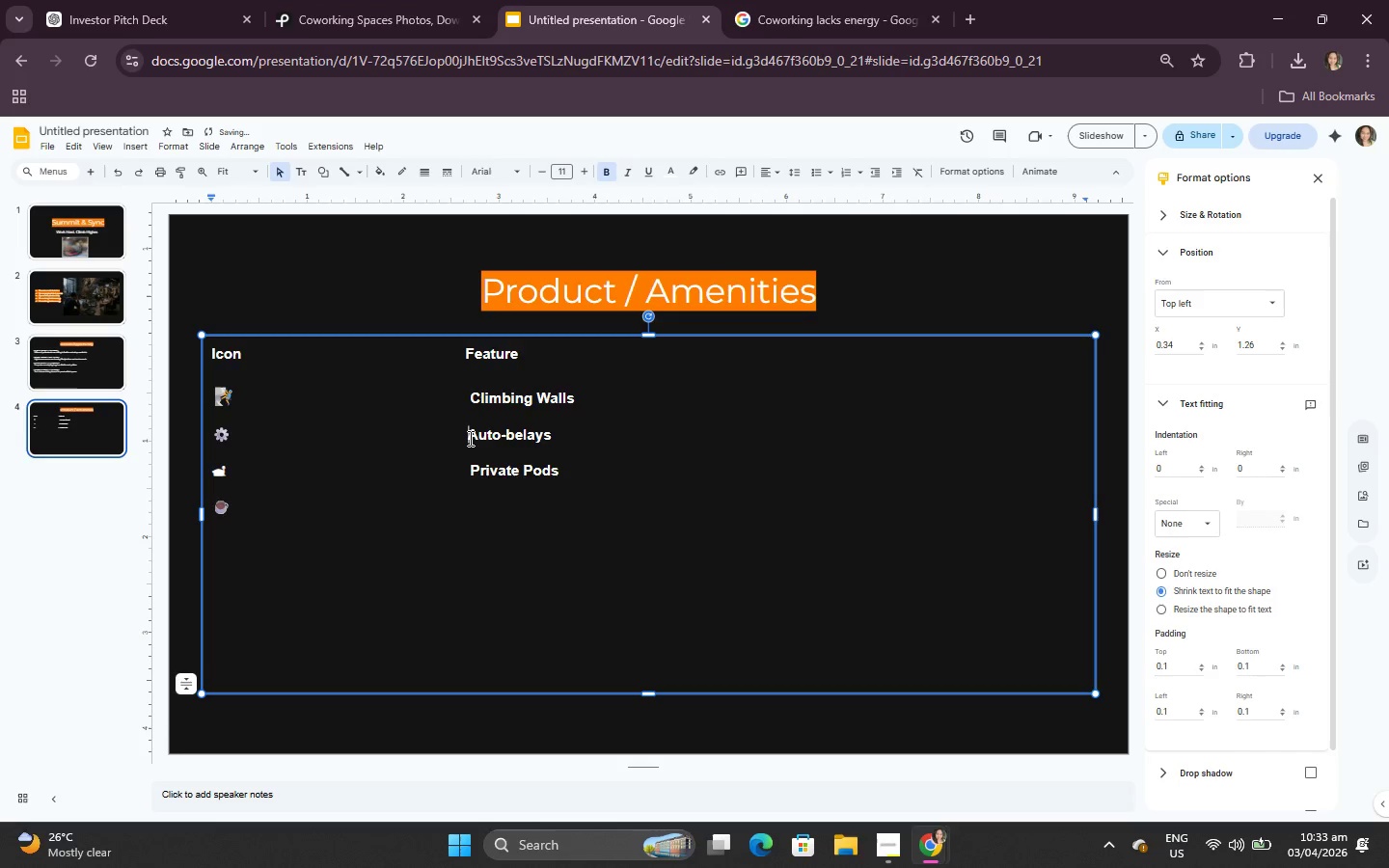 
key(Space)
 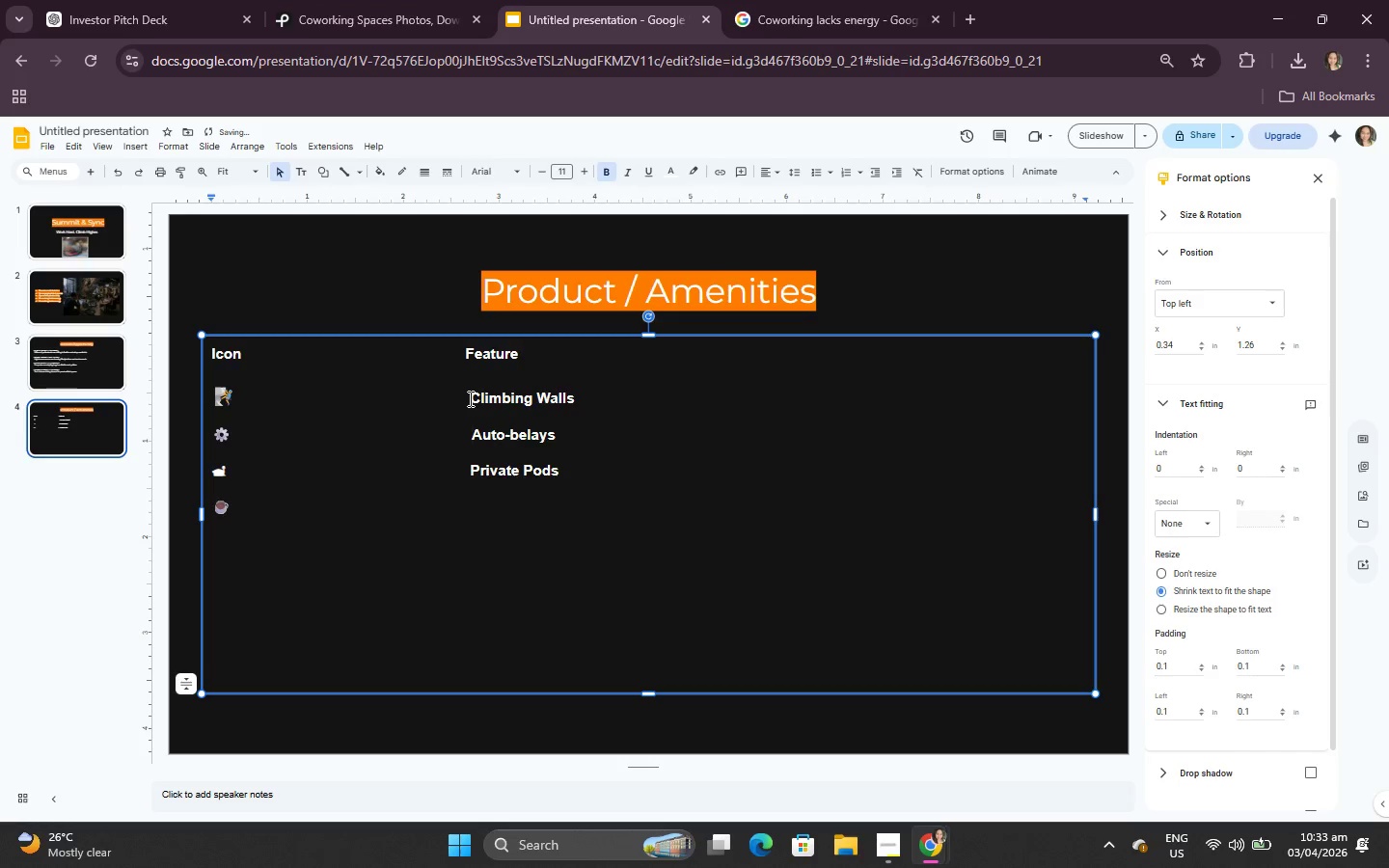 
key(Space)
 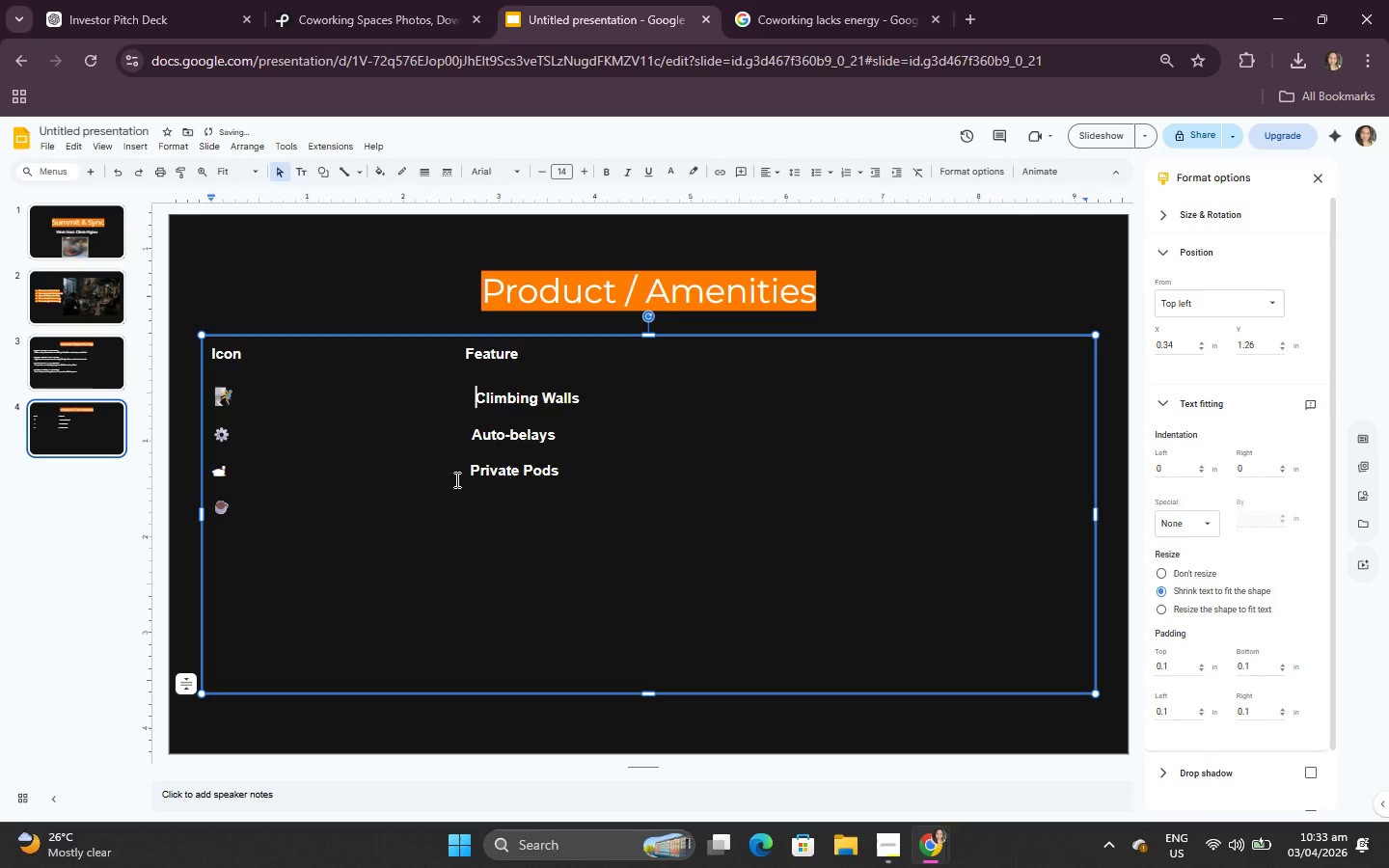 
key(Backspace)
 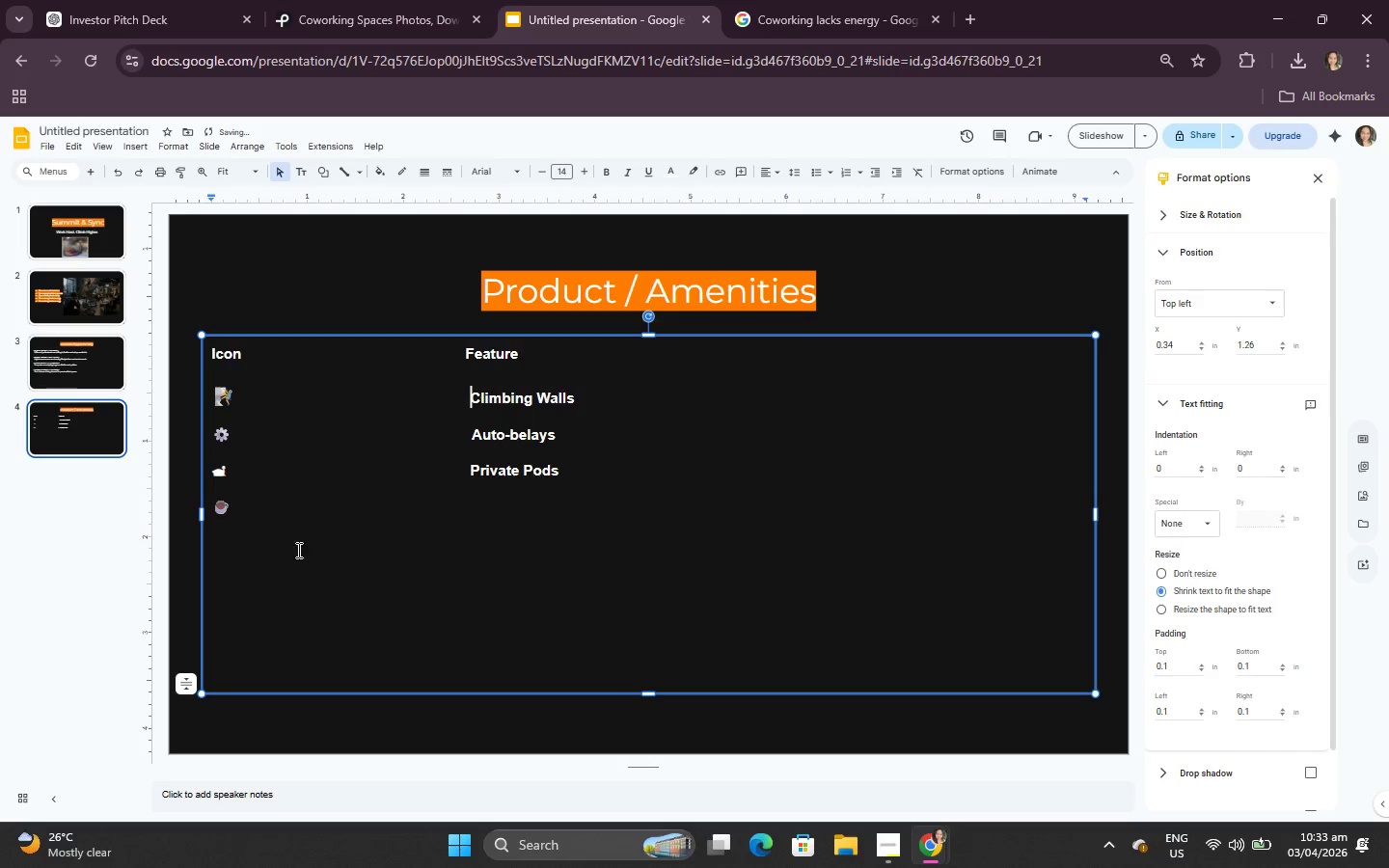 
left_click([273, 509])
 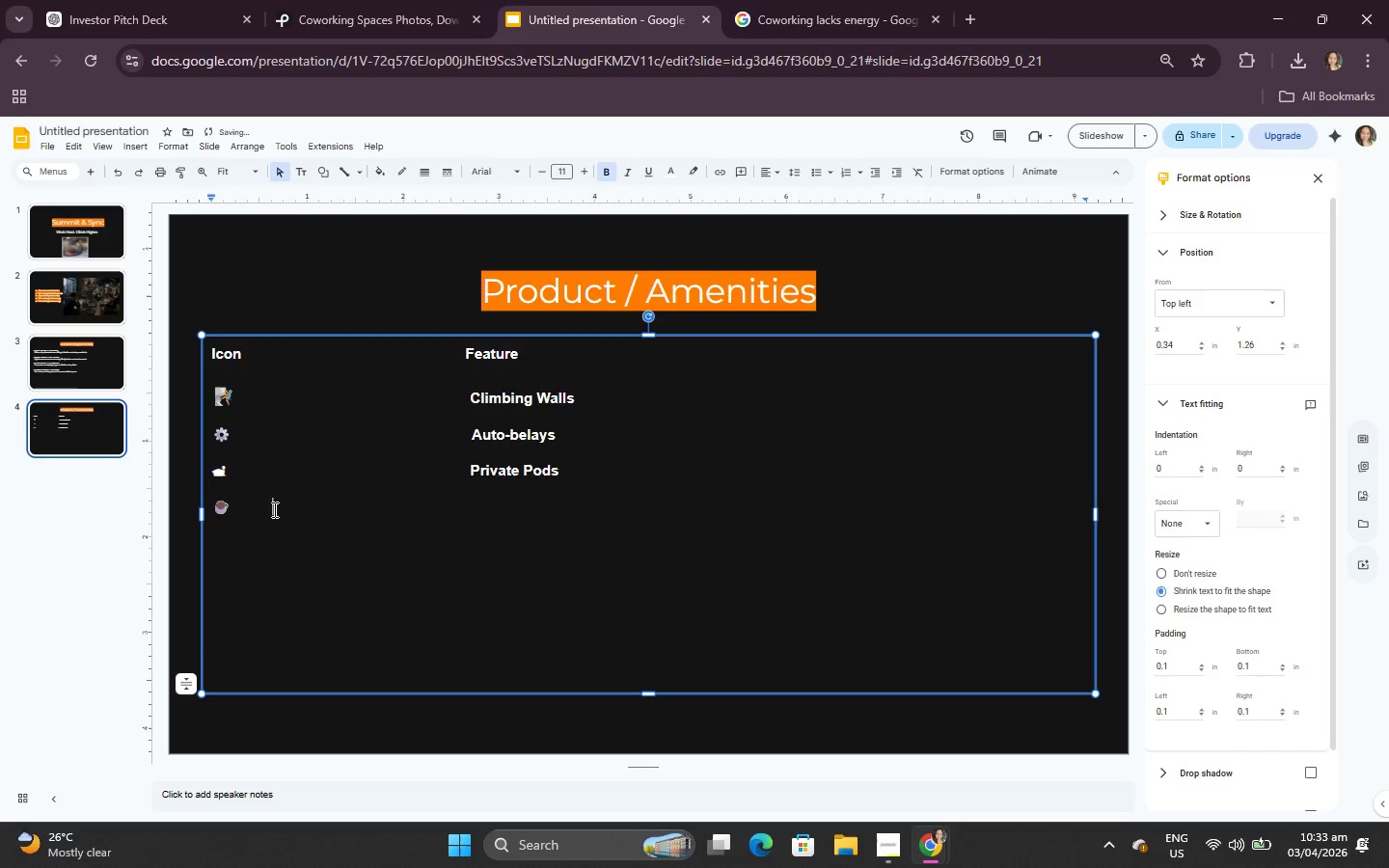 
hold_key(key=Space, duration=1.5)
 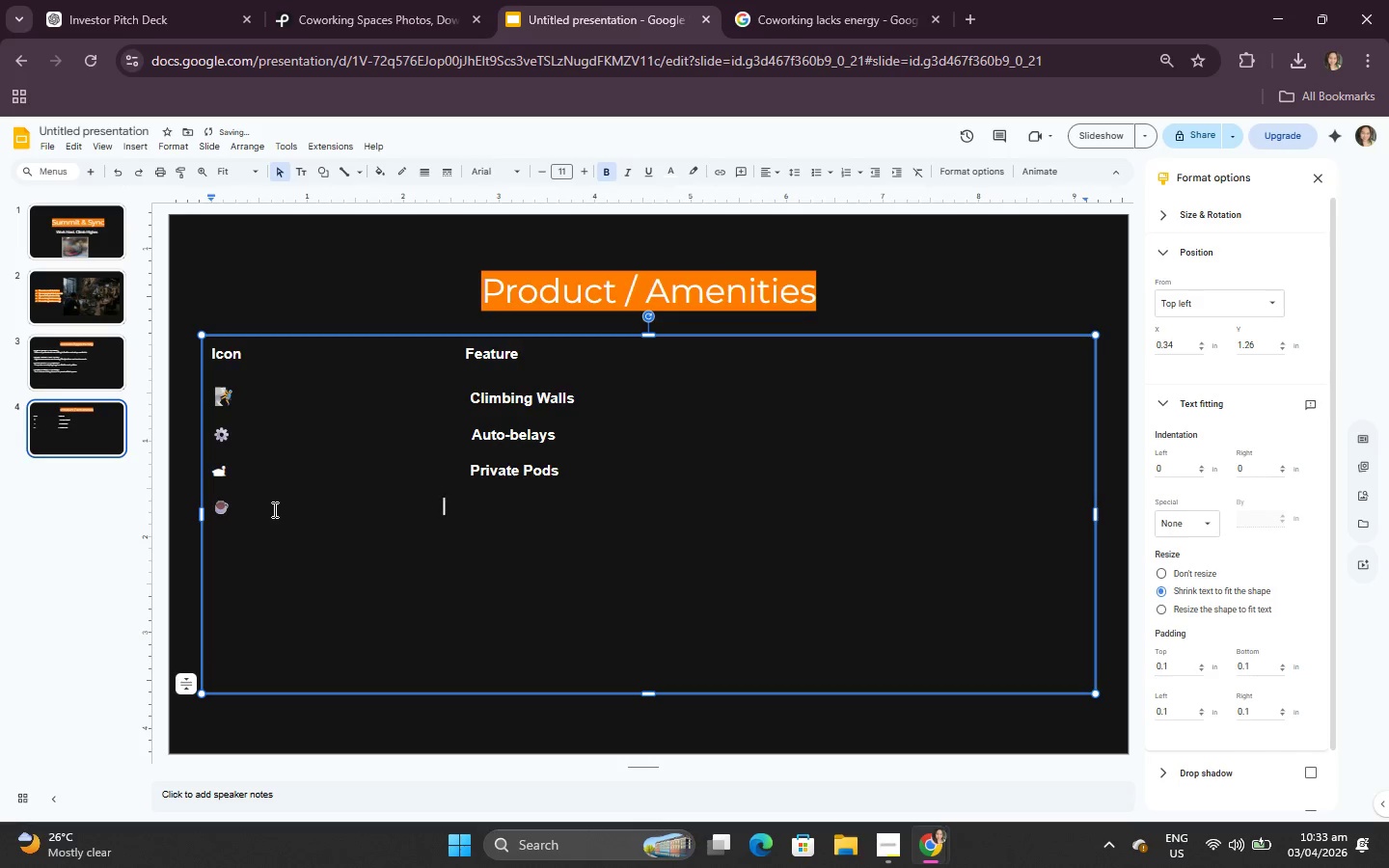 
hold_key(key=Space, duration=0.39)
 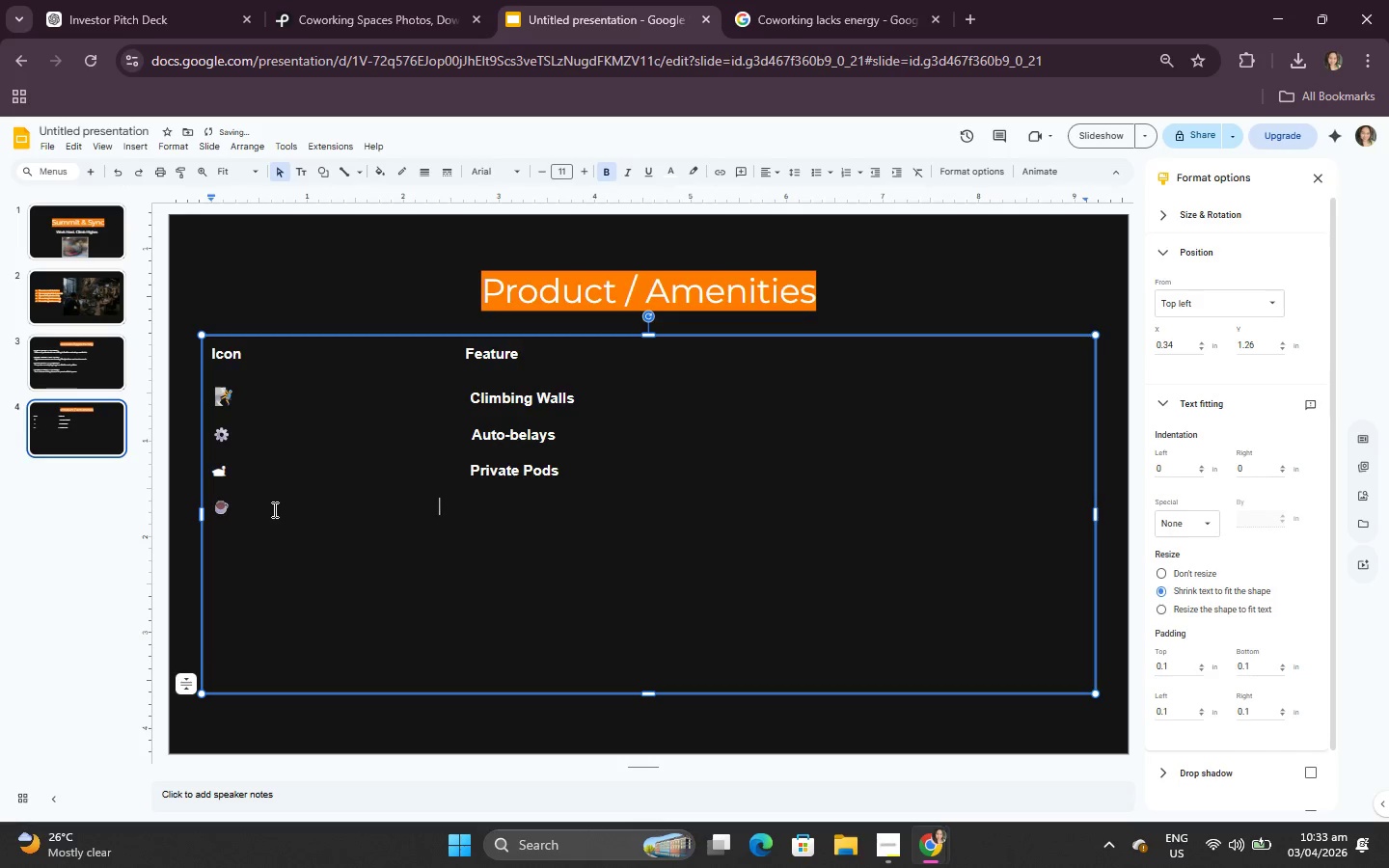 
key(Space)
 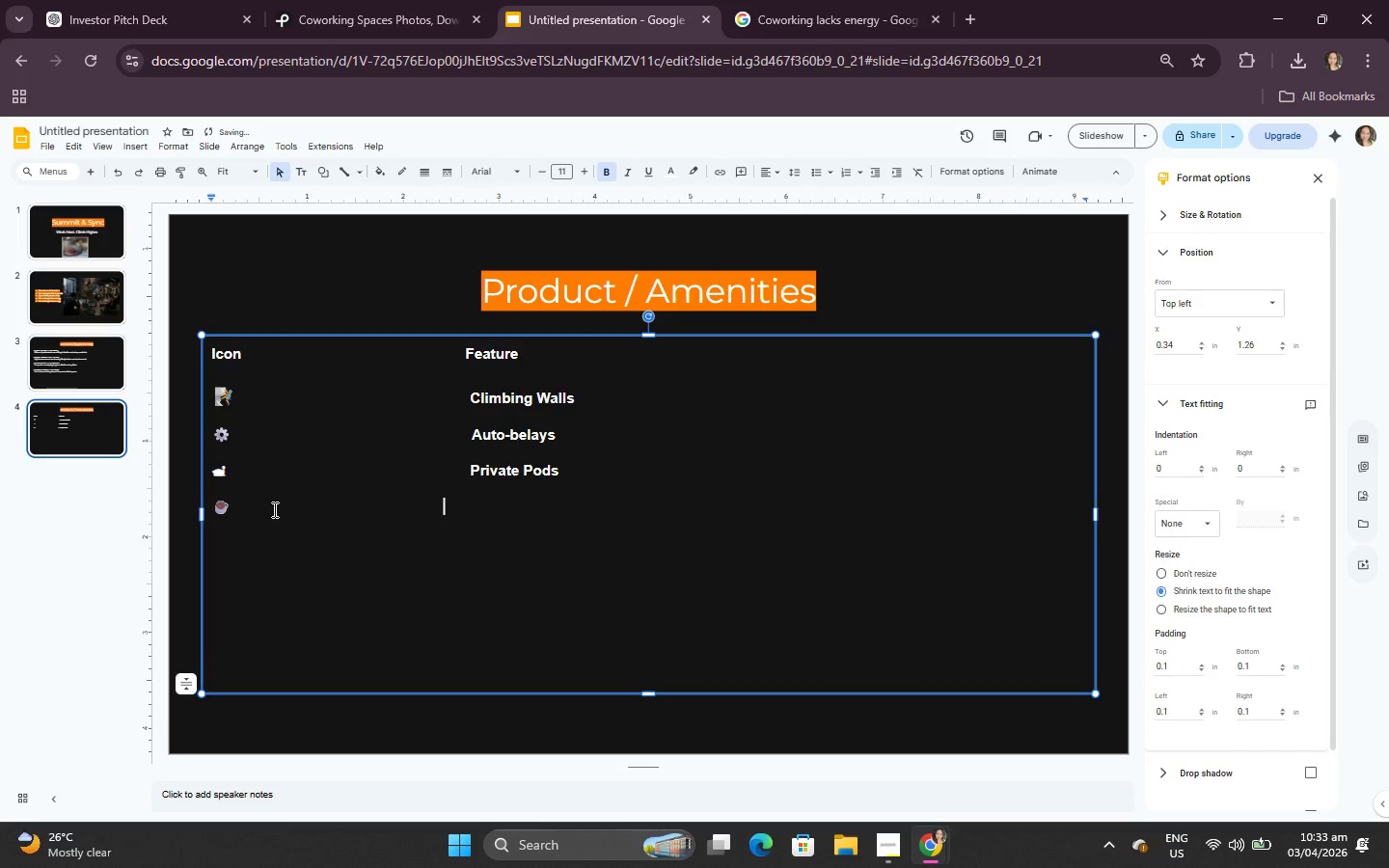 
key(Space)
 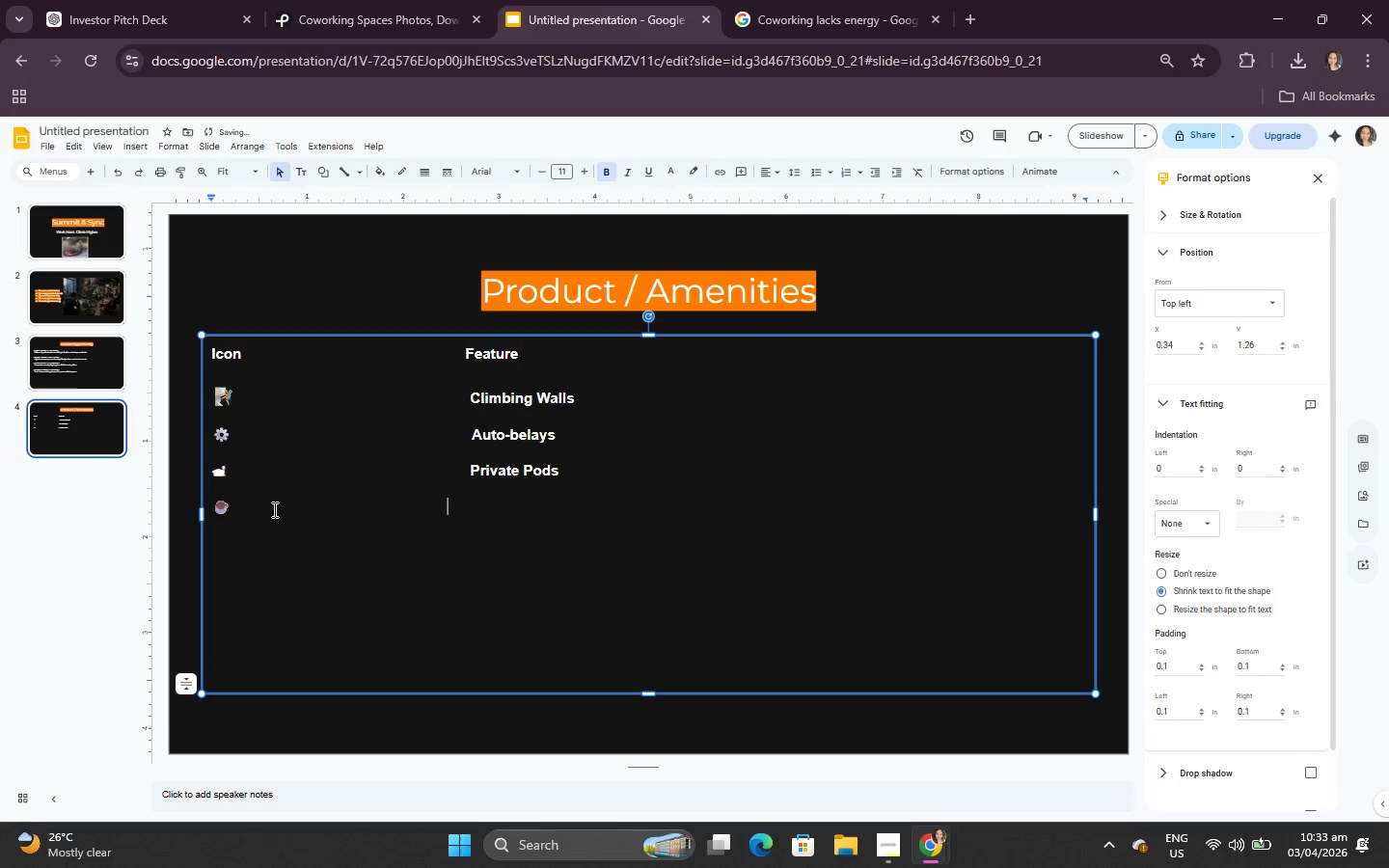 
key(Space)
 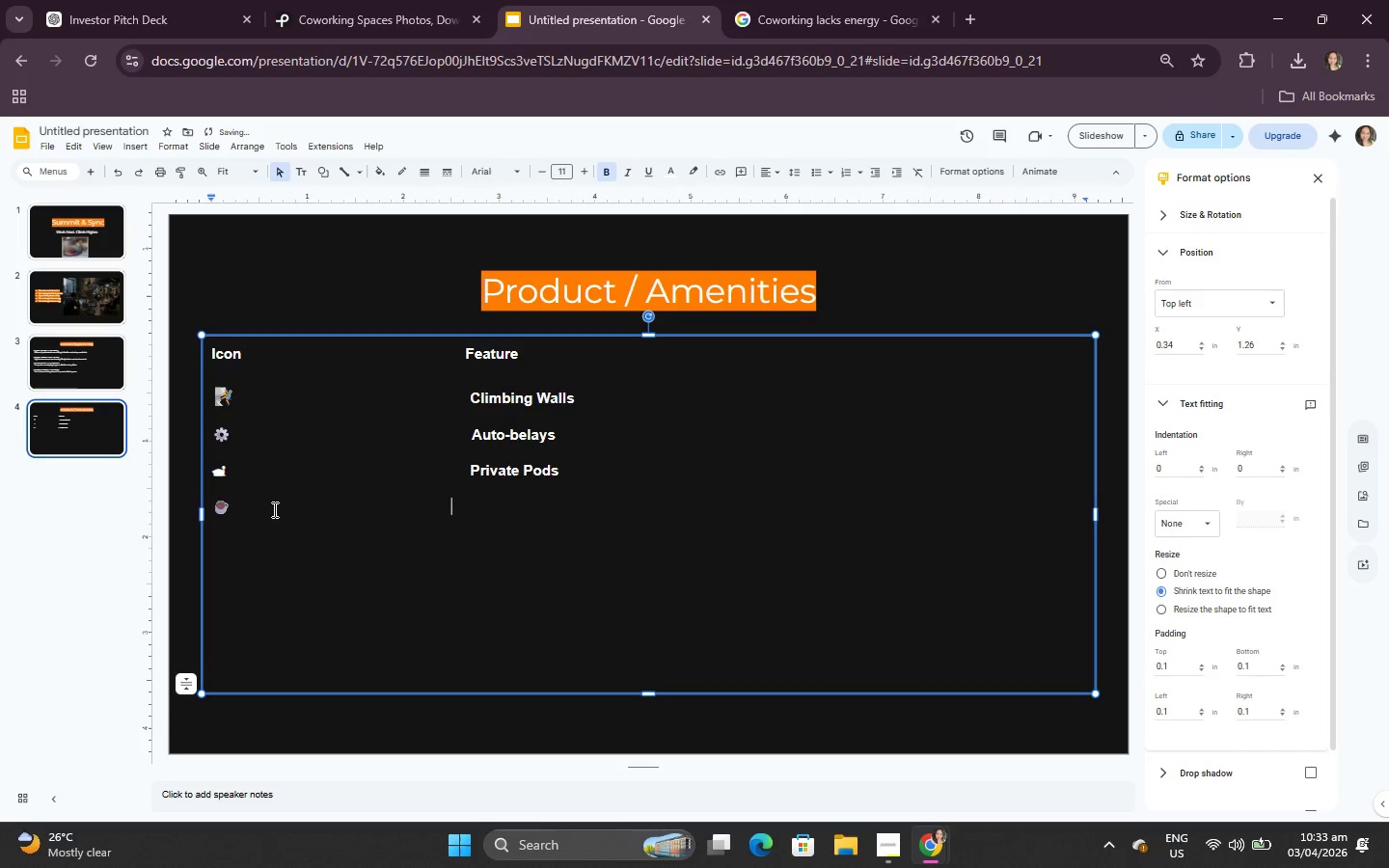 
key(Space)
 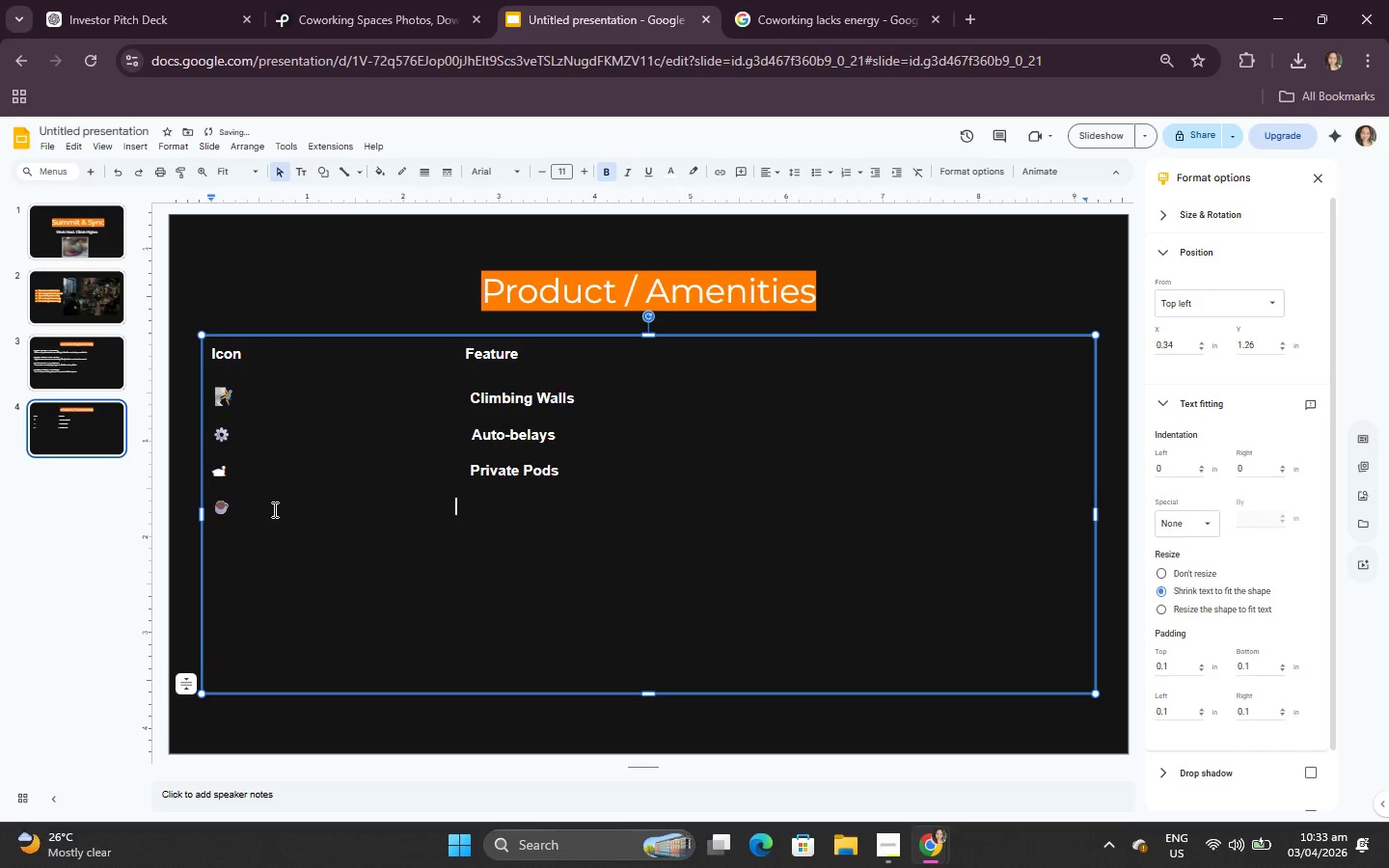 
key(Space)
 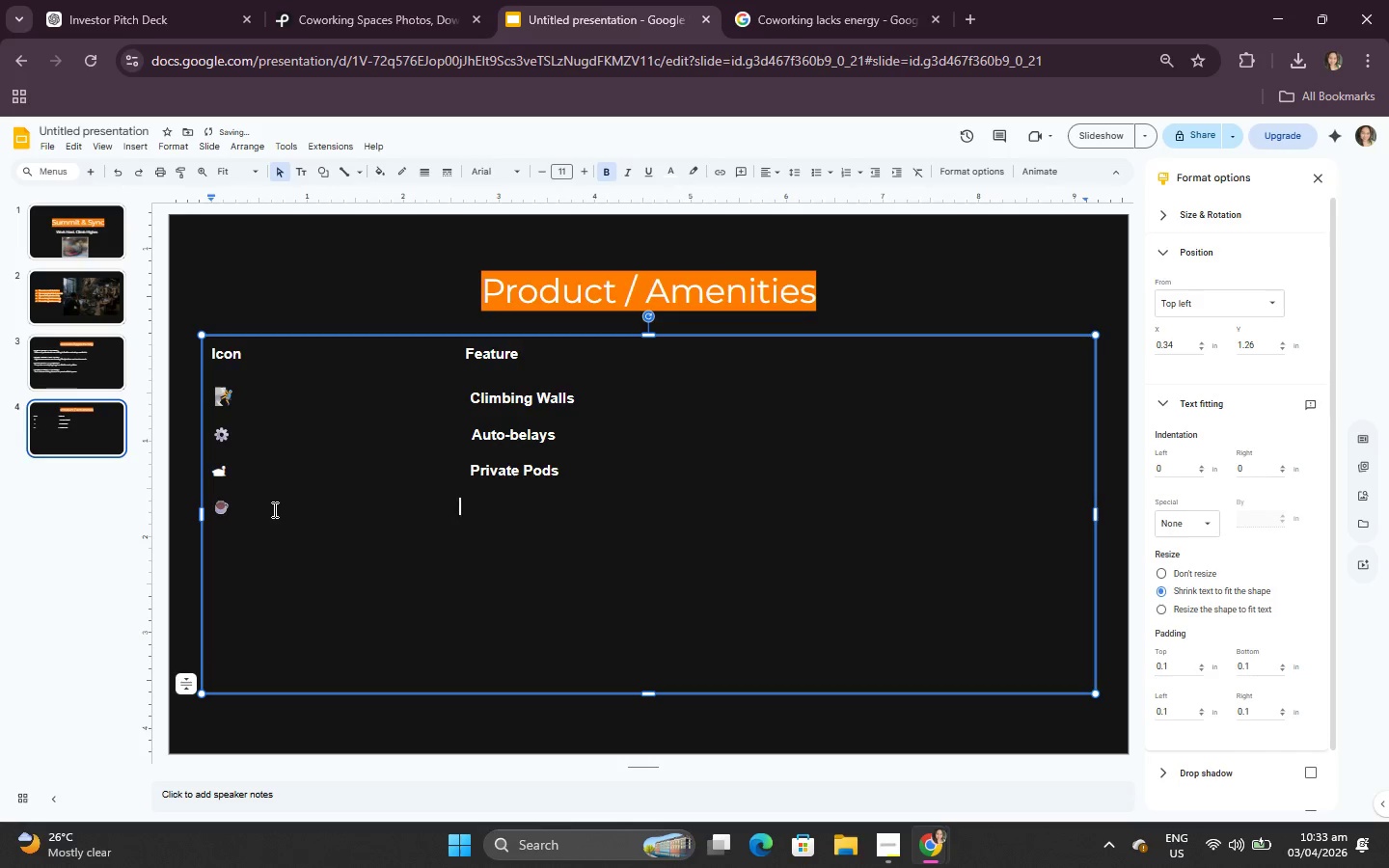 
key(Space)
 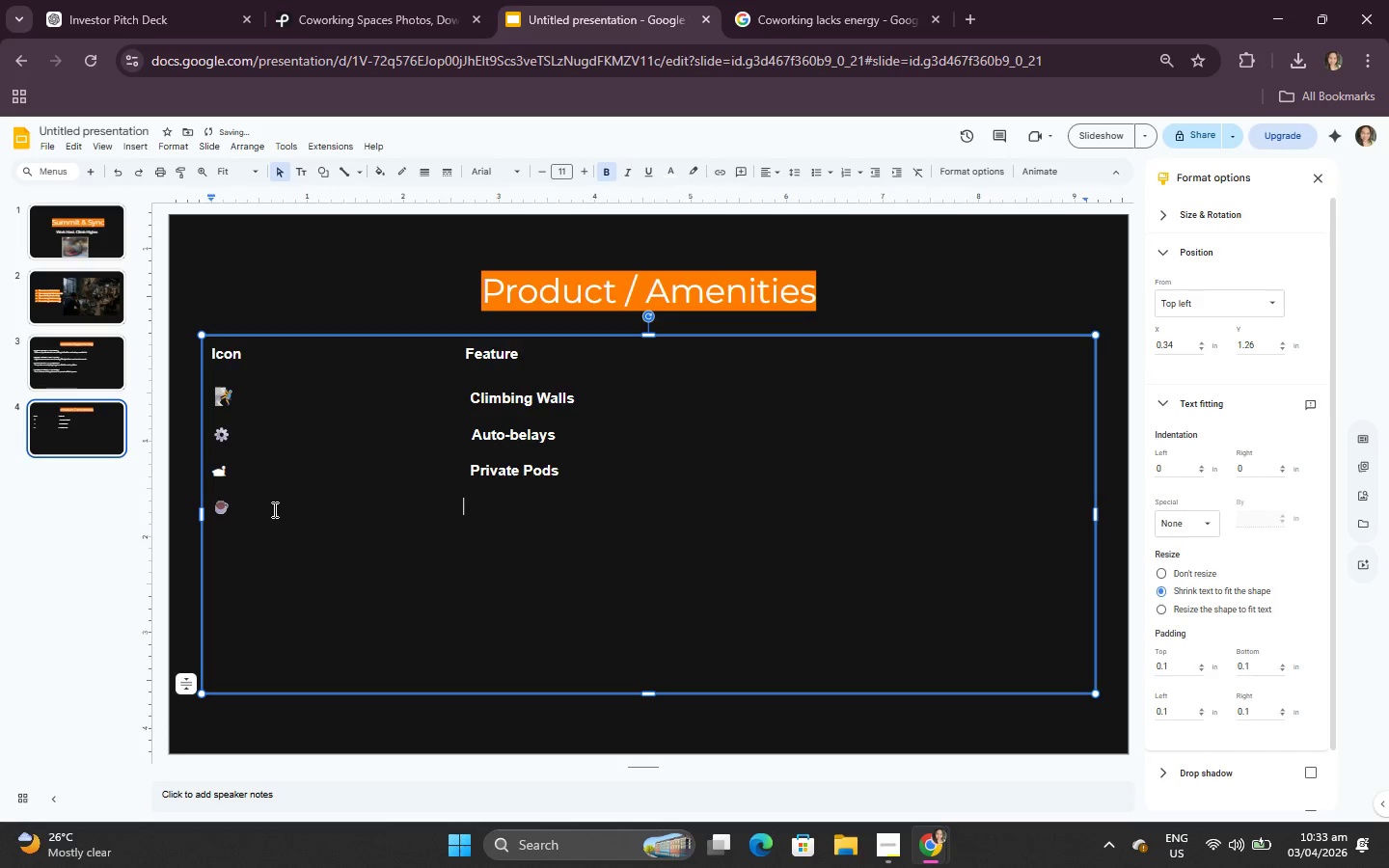 
key(Space)
 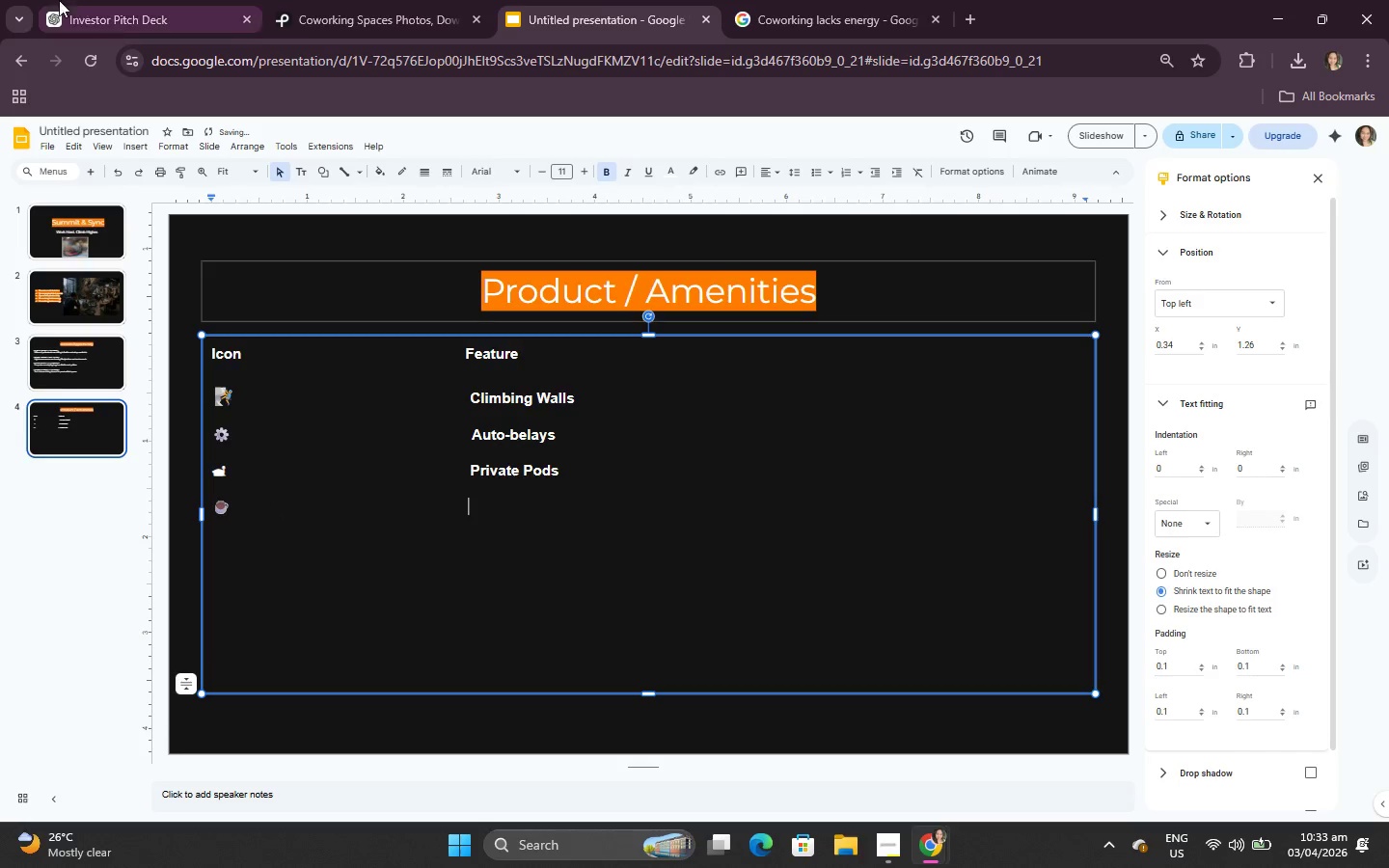 
left_click([56, 0])
 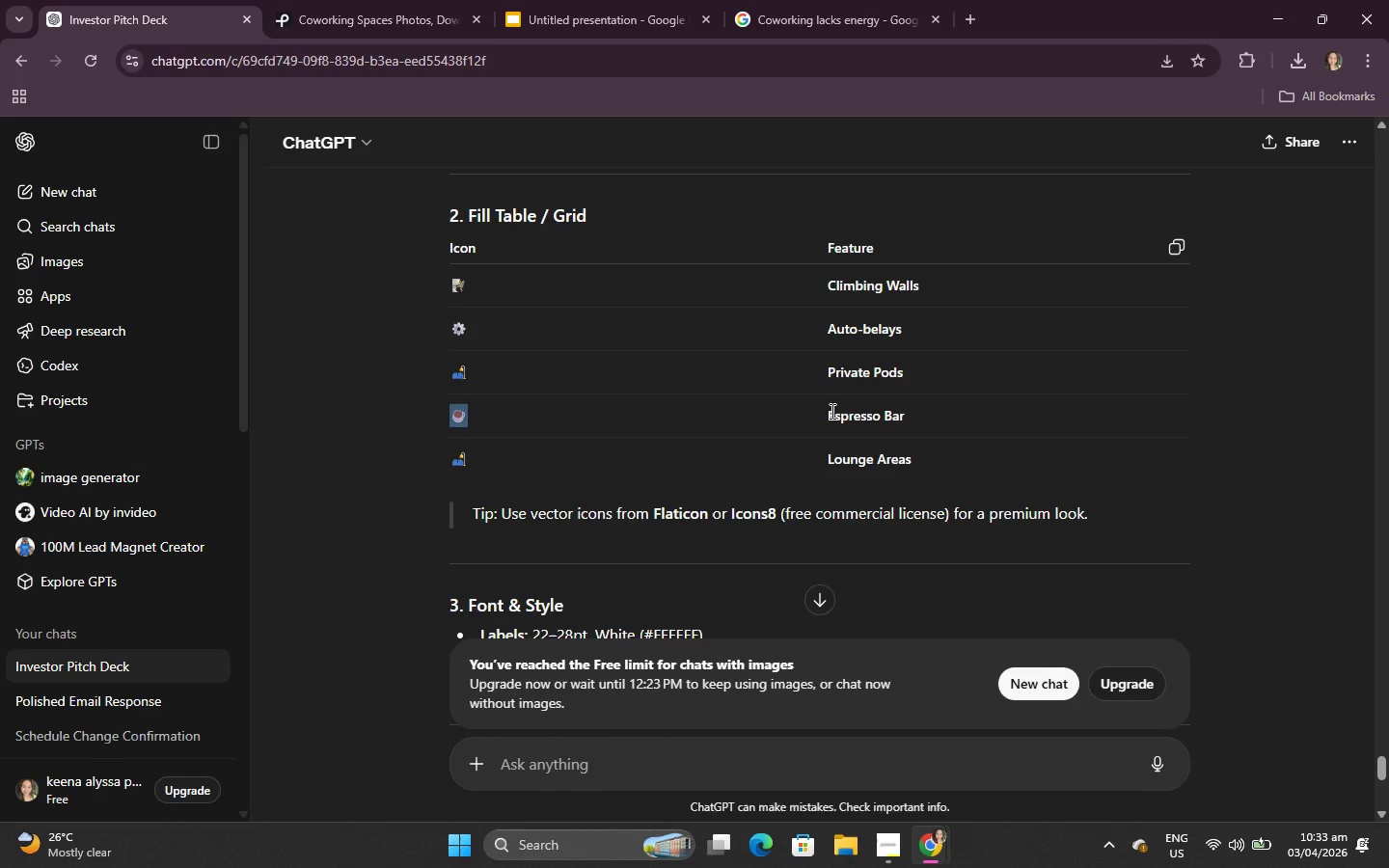 
left_click_drag(start_coordinate=[824, 408], to_coordinate=[915, 399])
 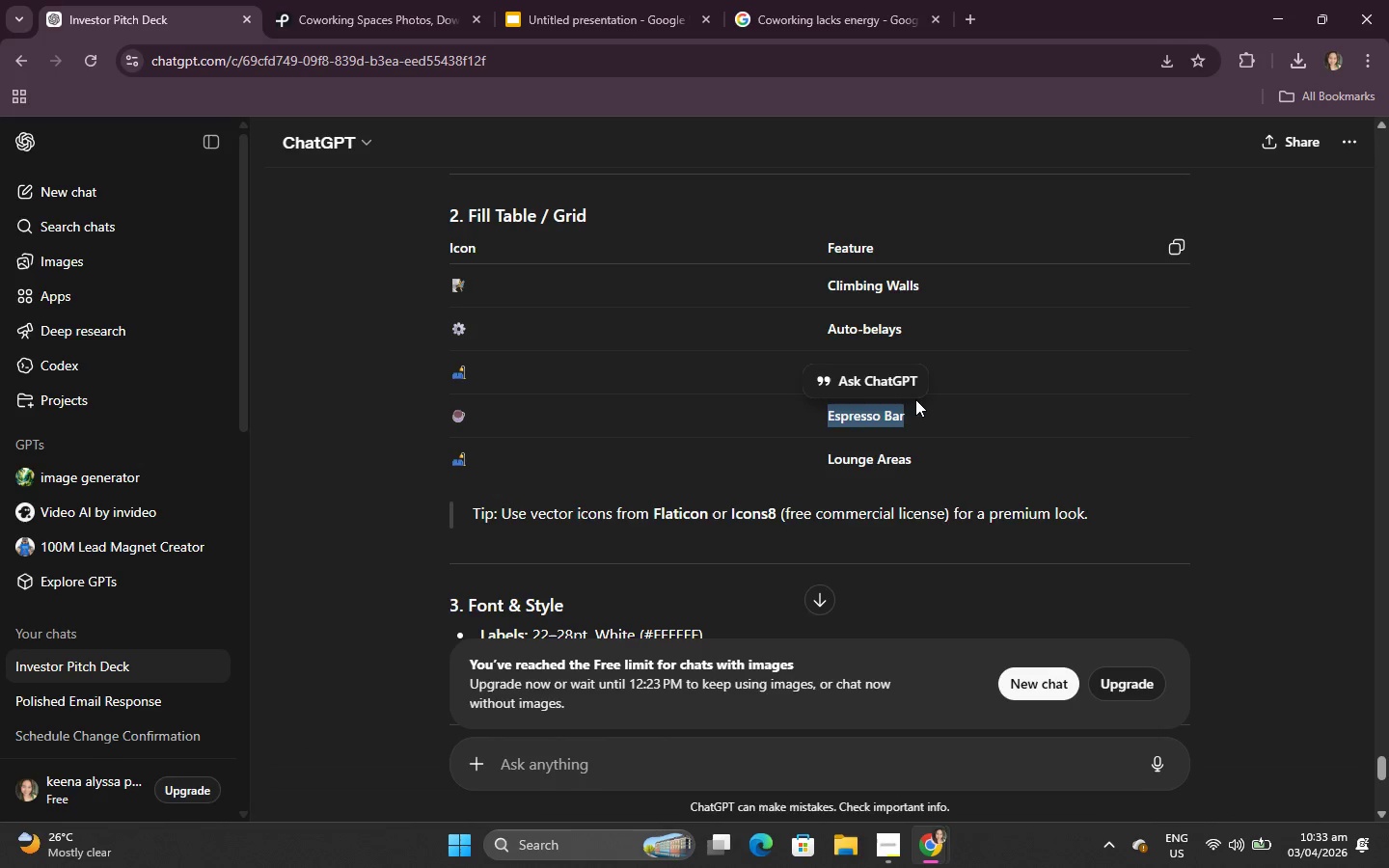 
key(Control+C)
 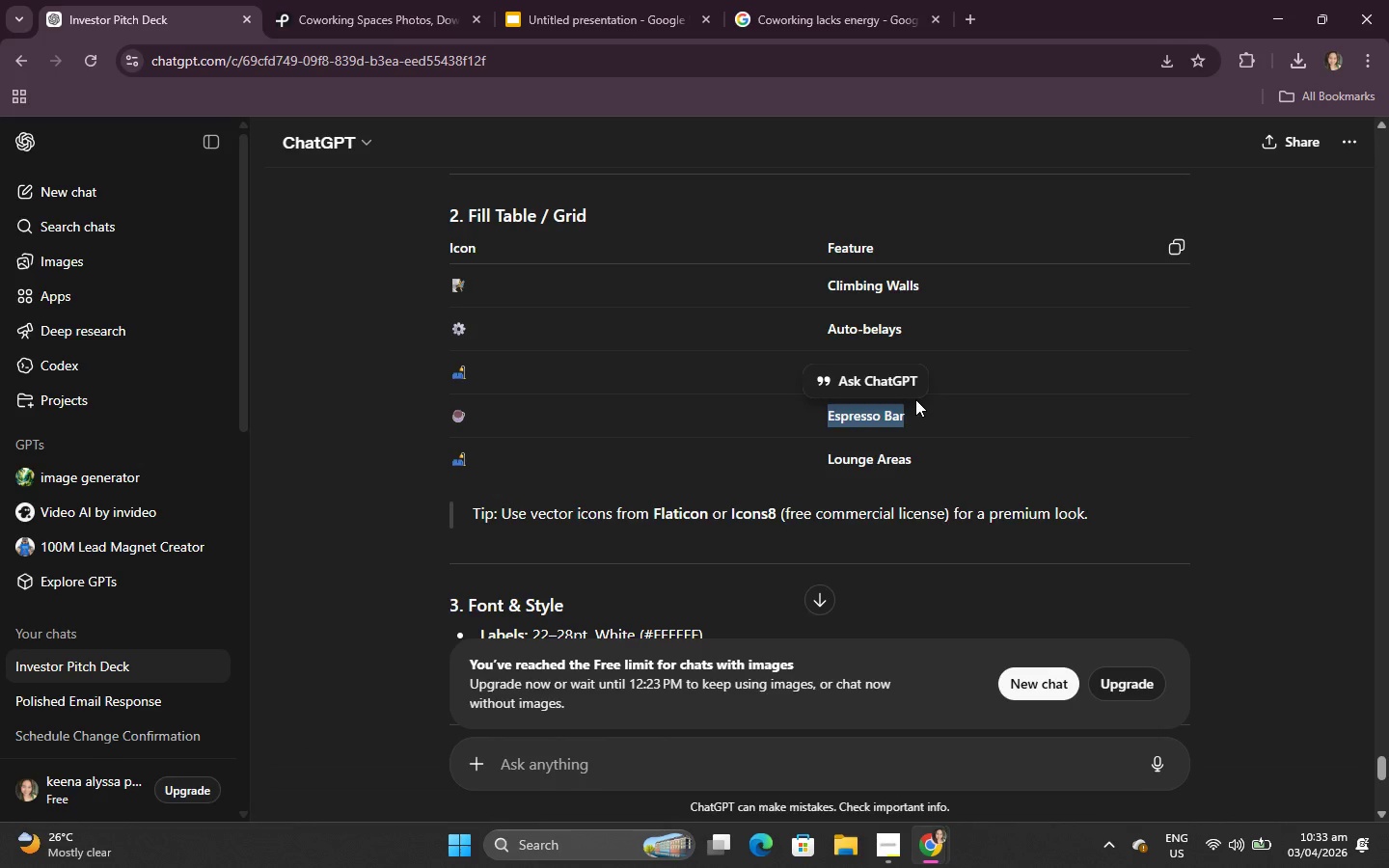 
left_click([915, 399])
 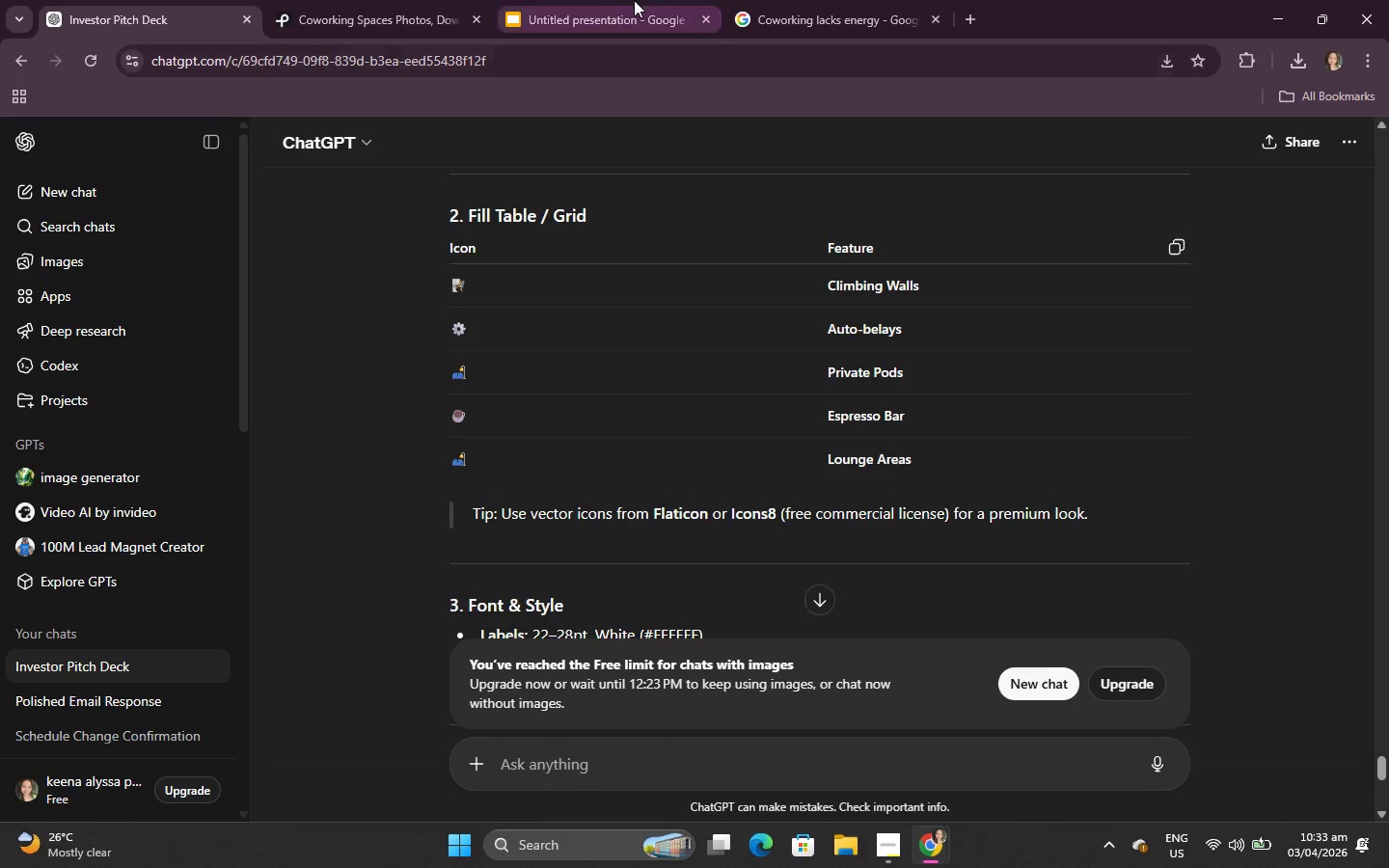 
double_click([636, 0])
 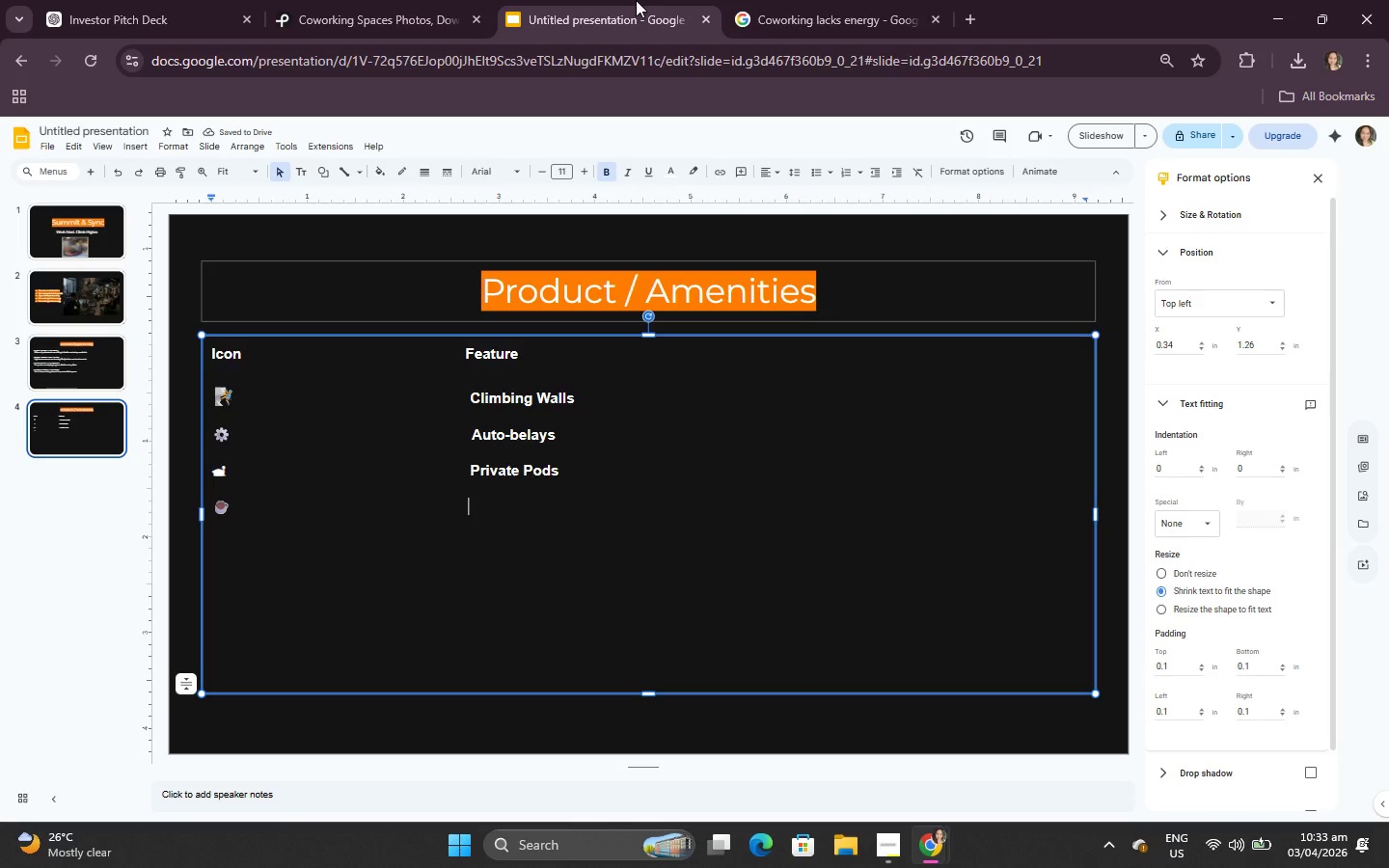 
key(Control+V)
 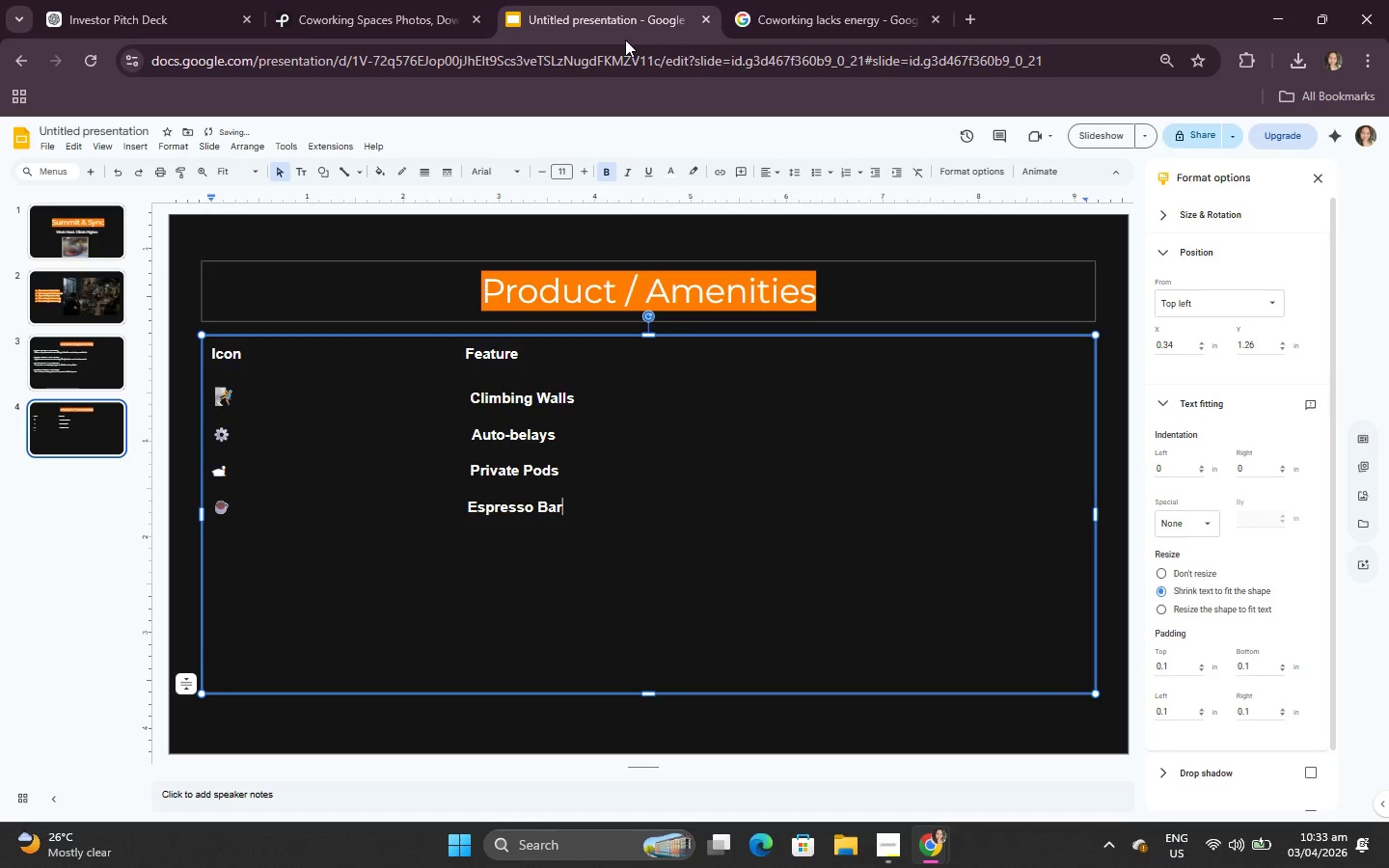 
key(Enter)
 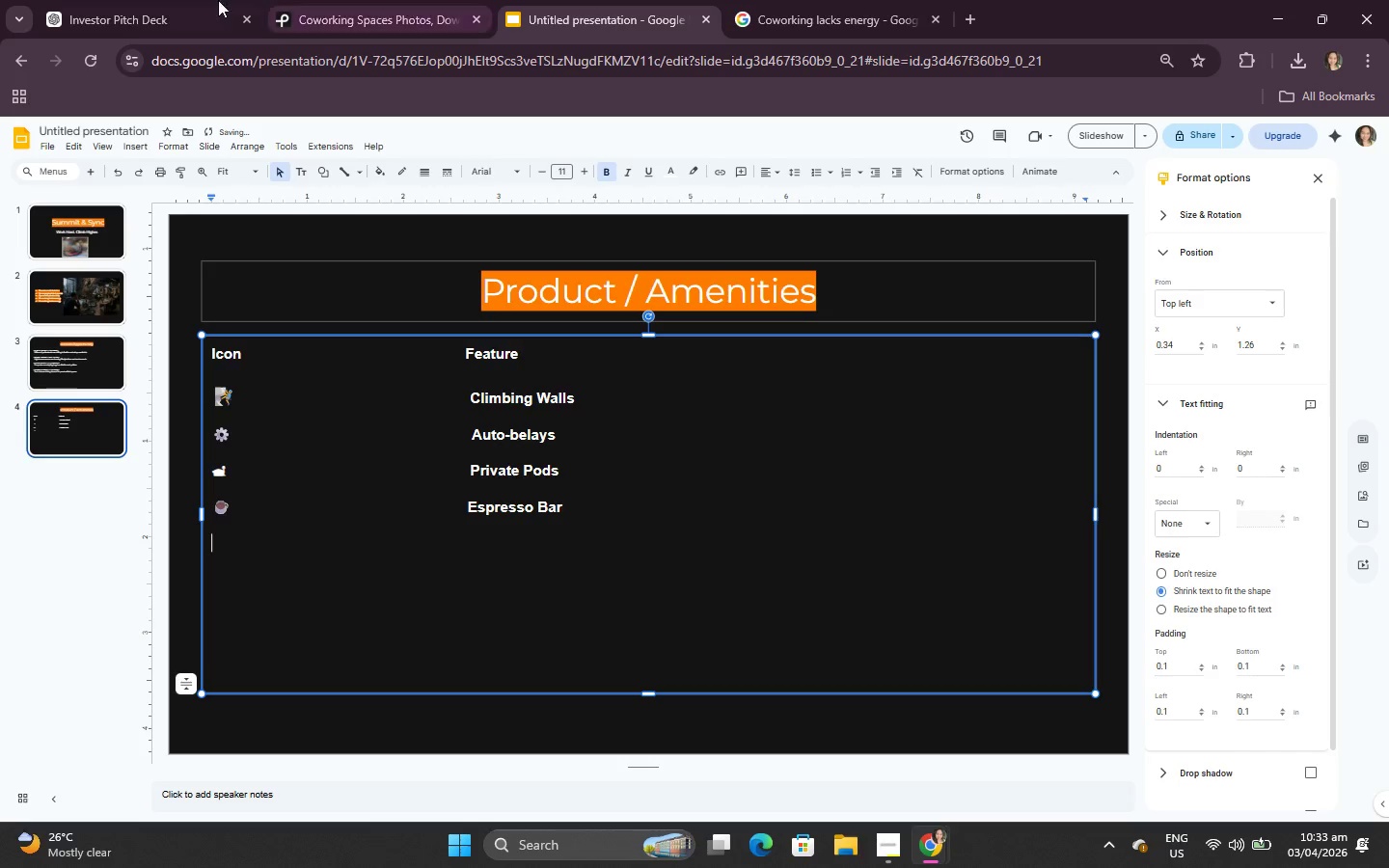 
left_click([140, 0])
 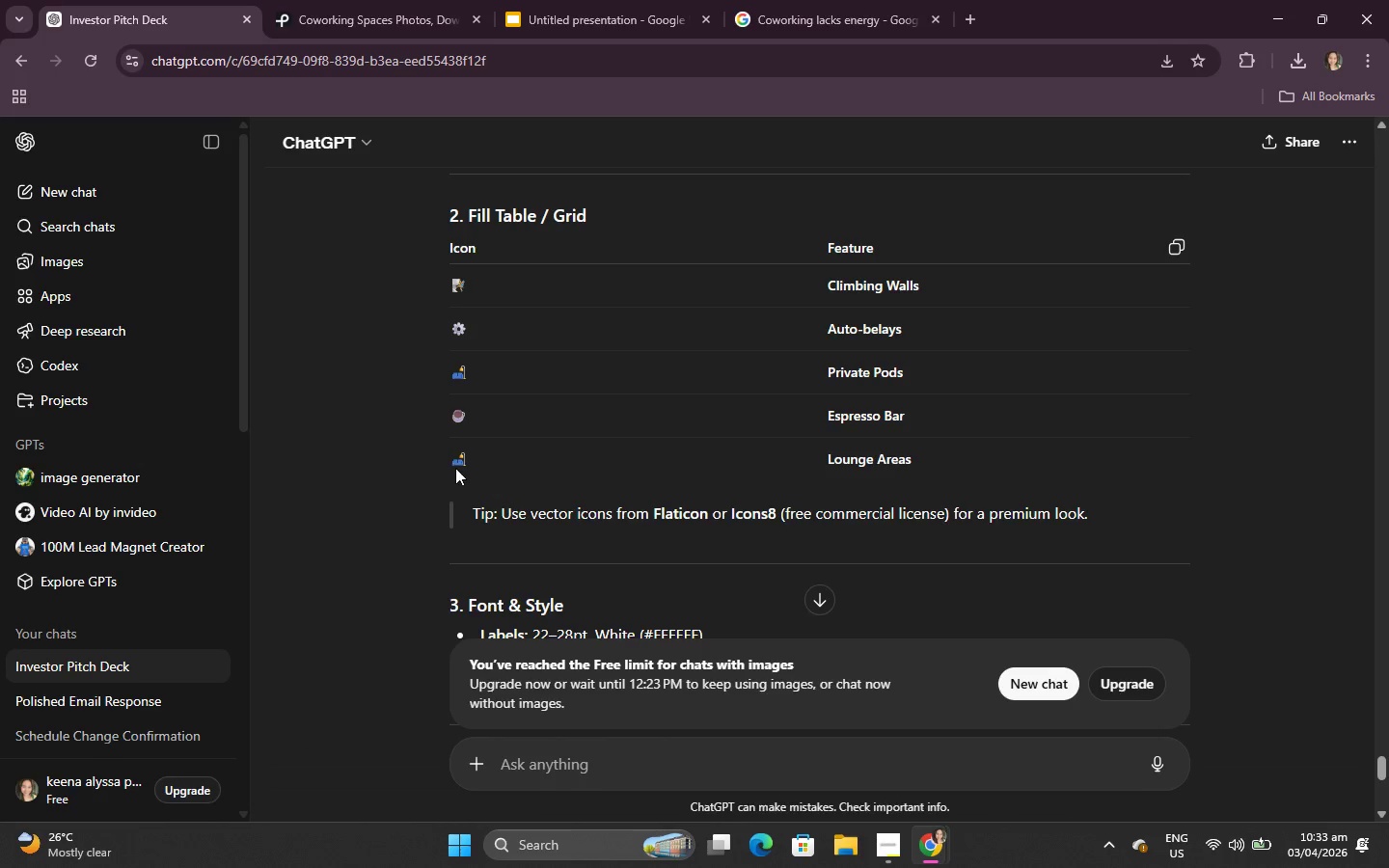 
left_click_drag(start_coordinate=[455, 462], to_coordinate=[472, 457])
 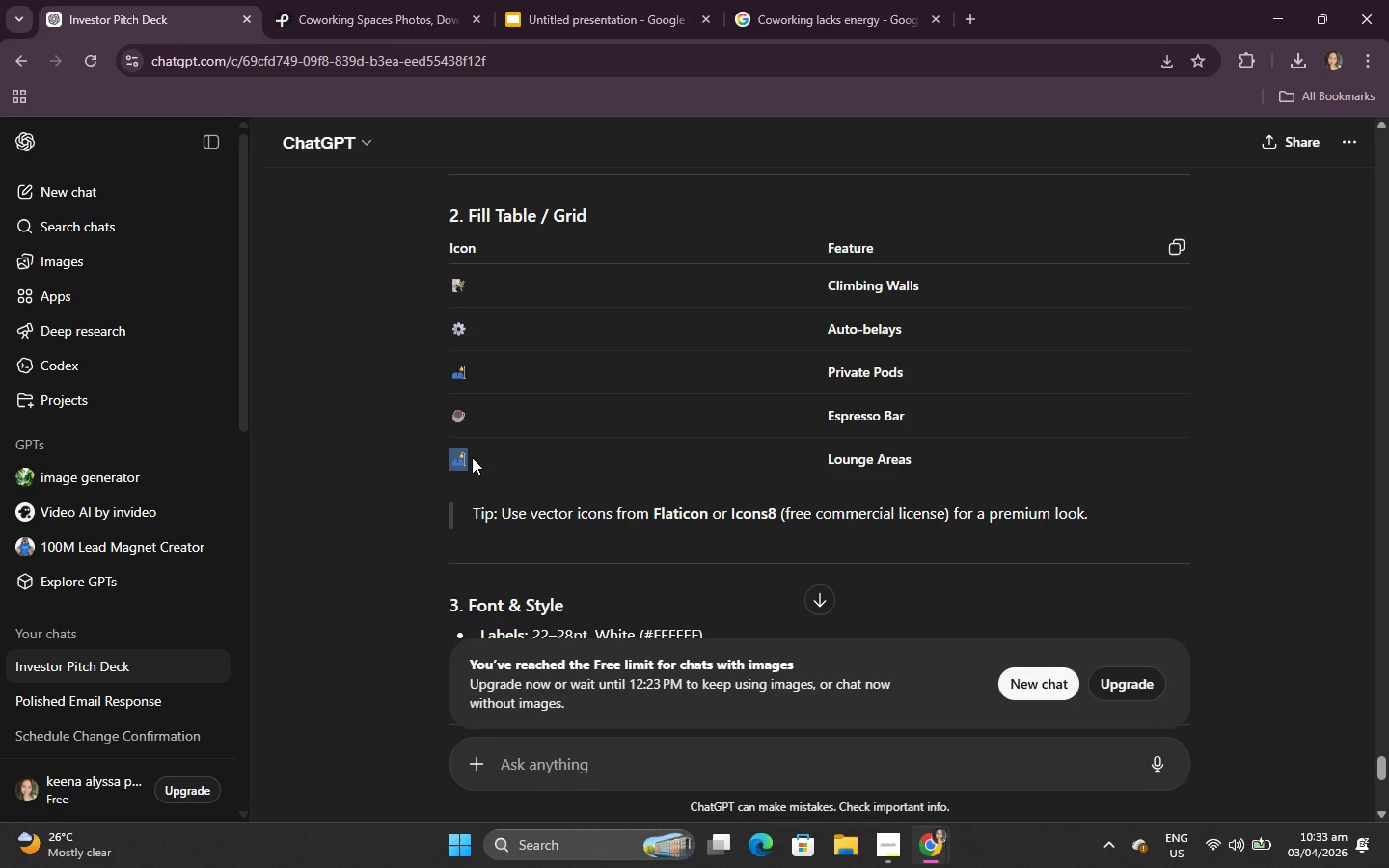 
key(Control+C)
 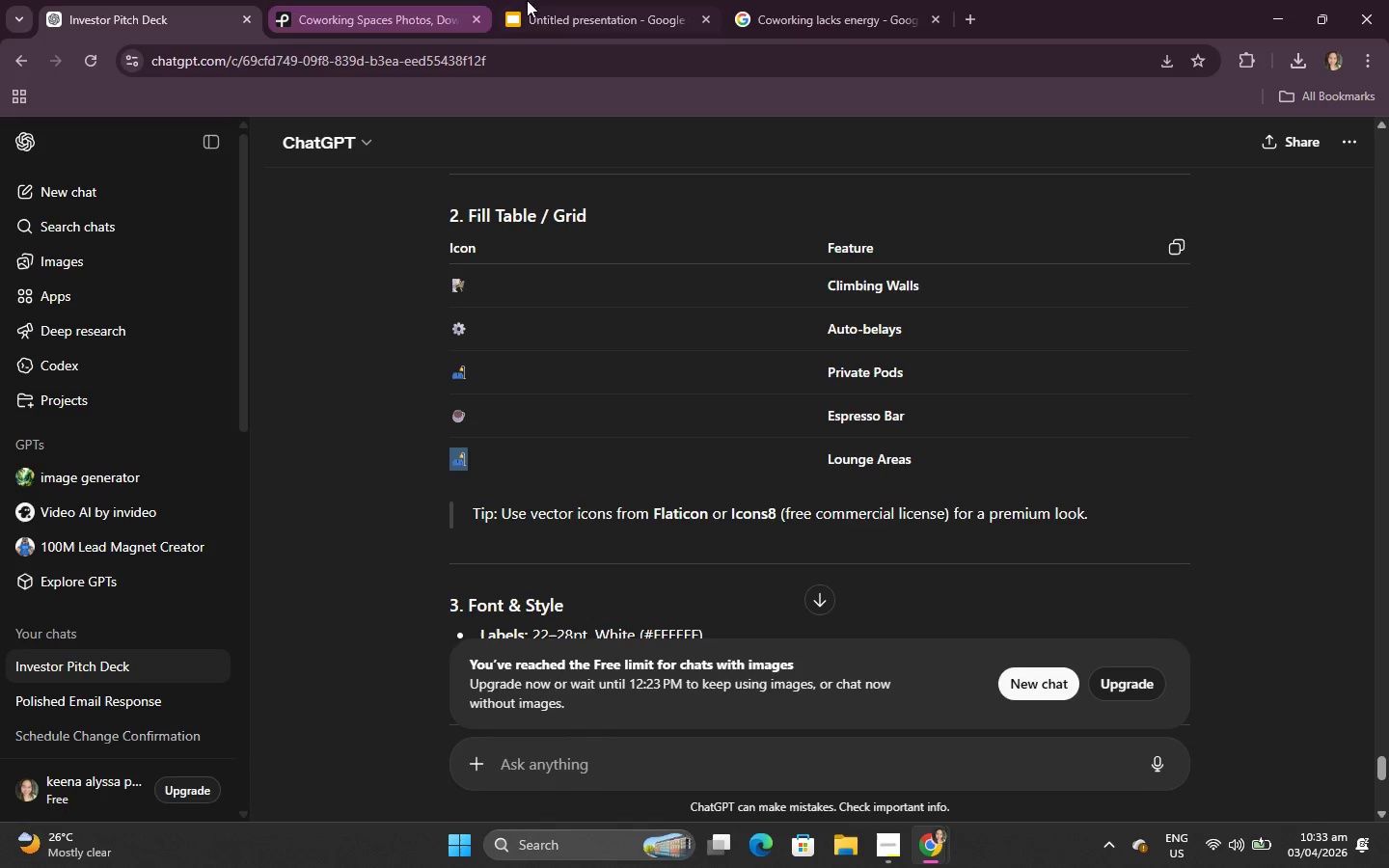 
left_click([550, 0])
 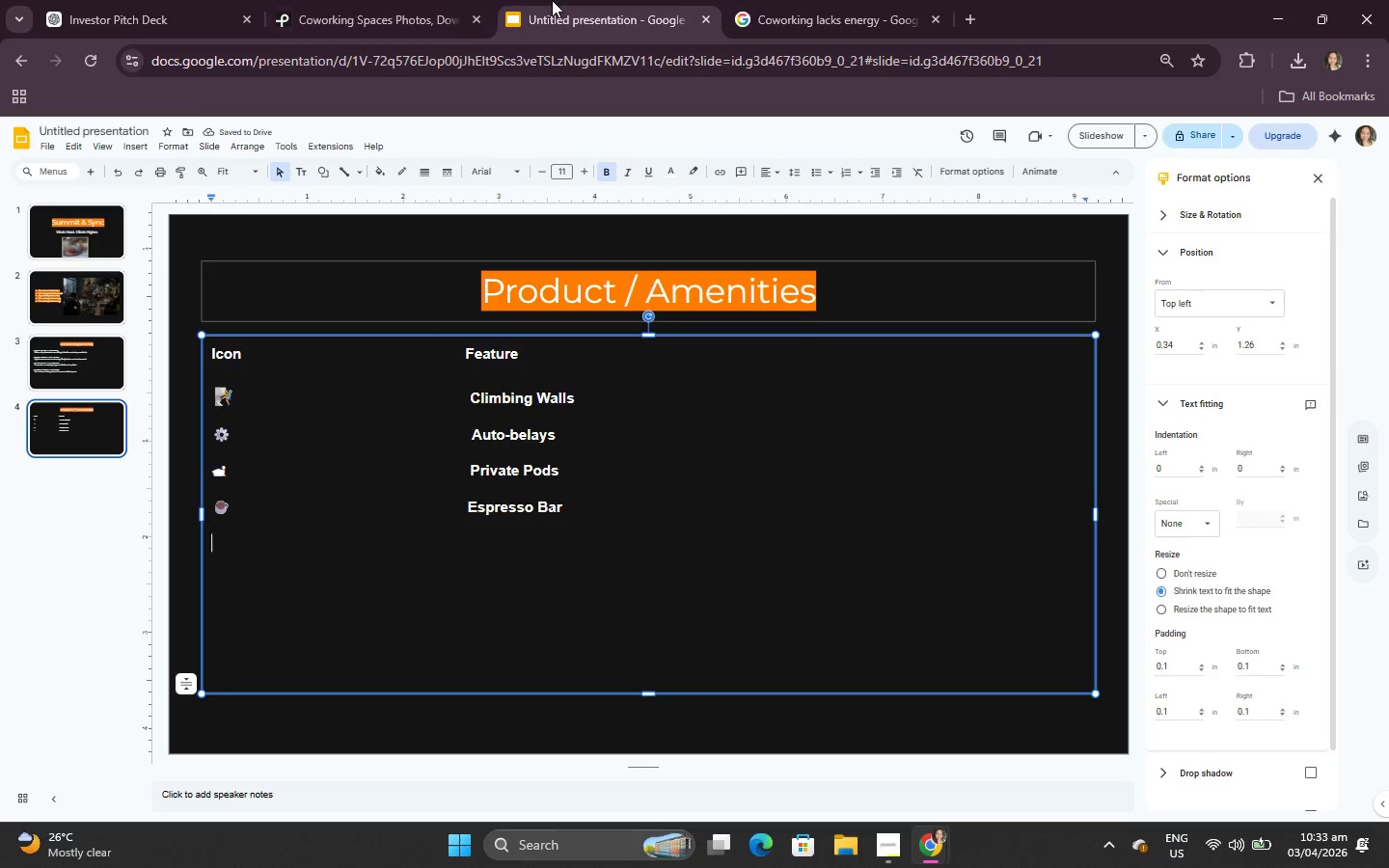 
key(Control+V)
 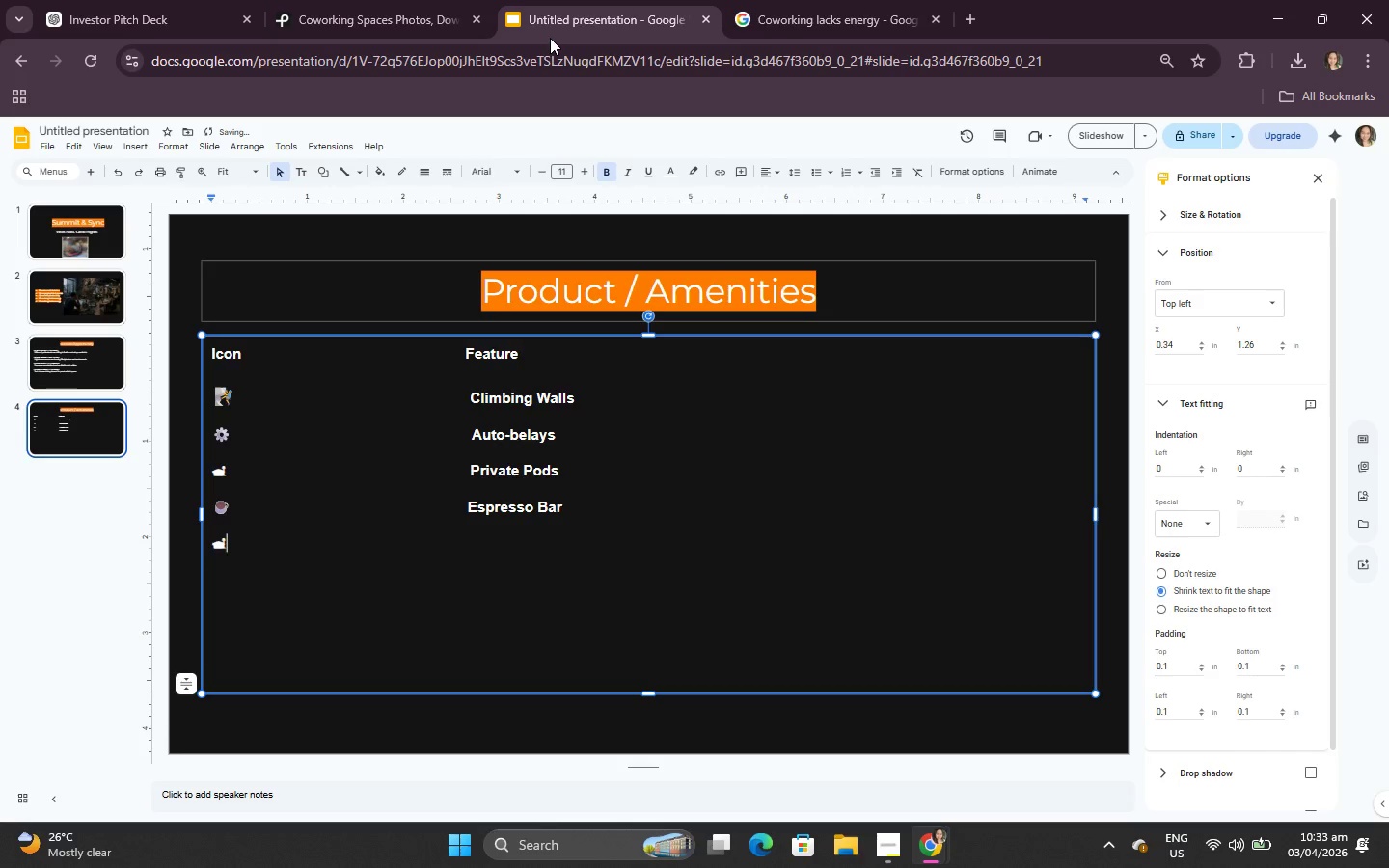 
hold_key(key=Space, duration=1.52)
 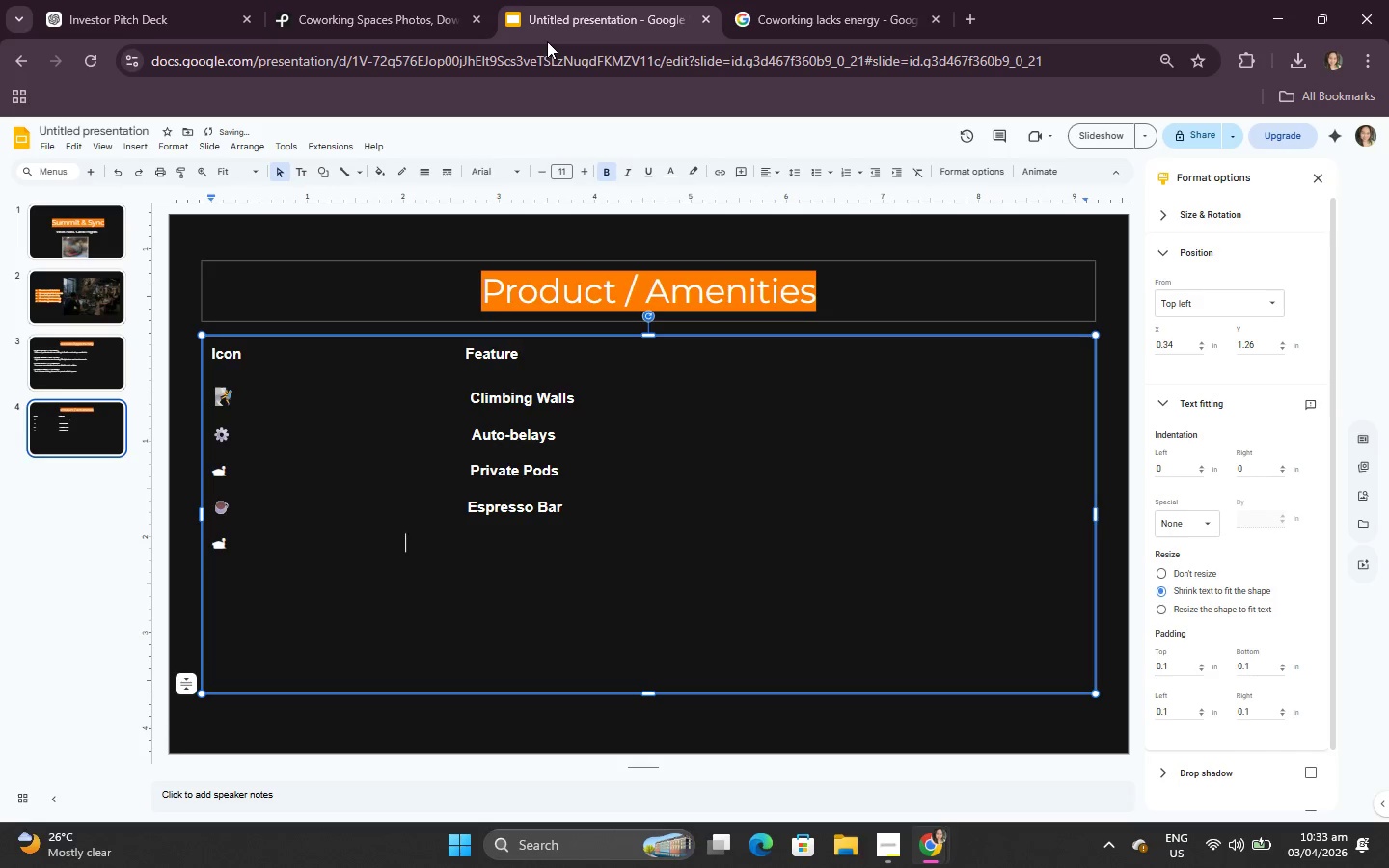 
hold_key(key=Space, duration=0.95)
 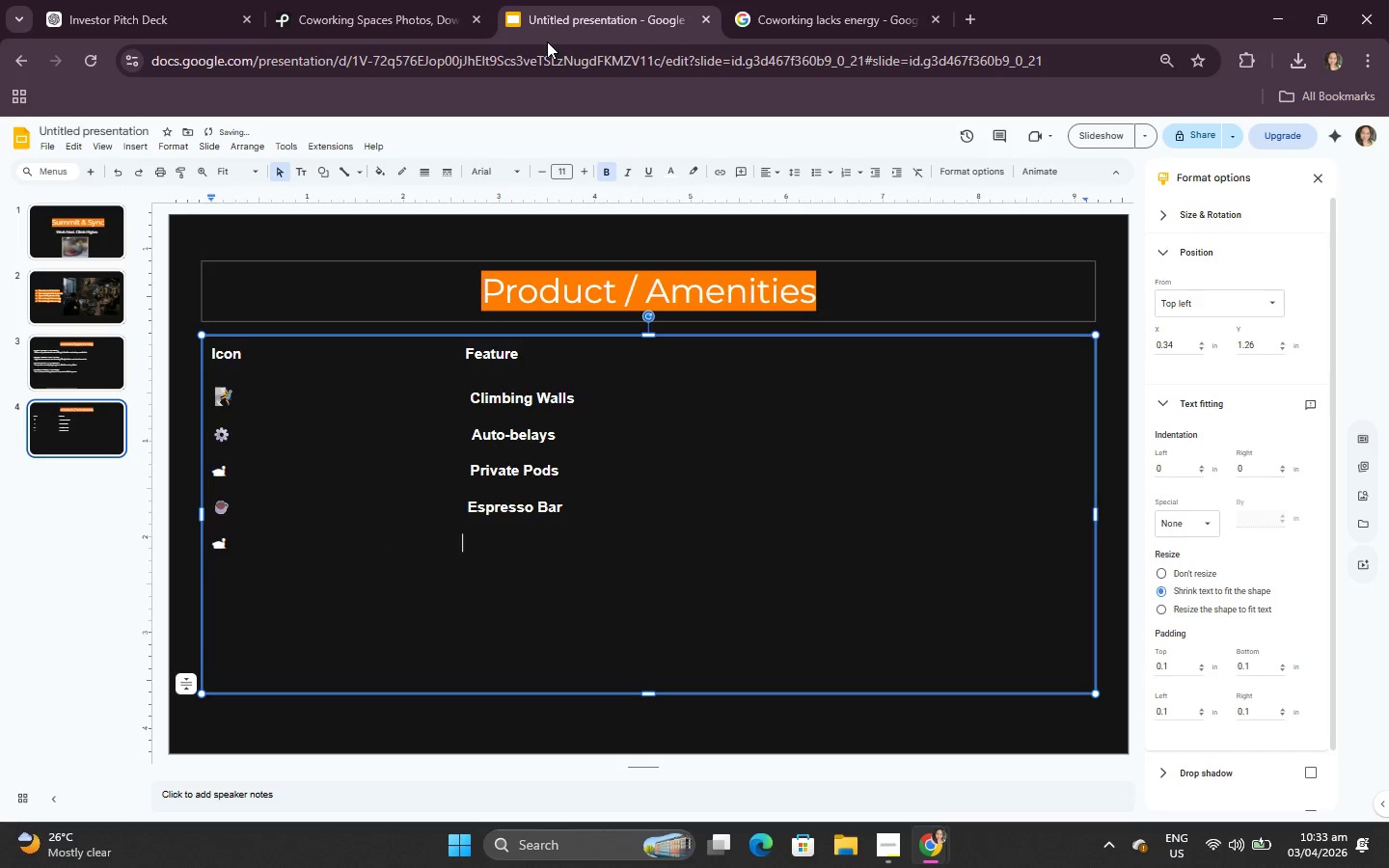 
key(Space)
 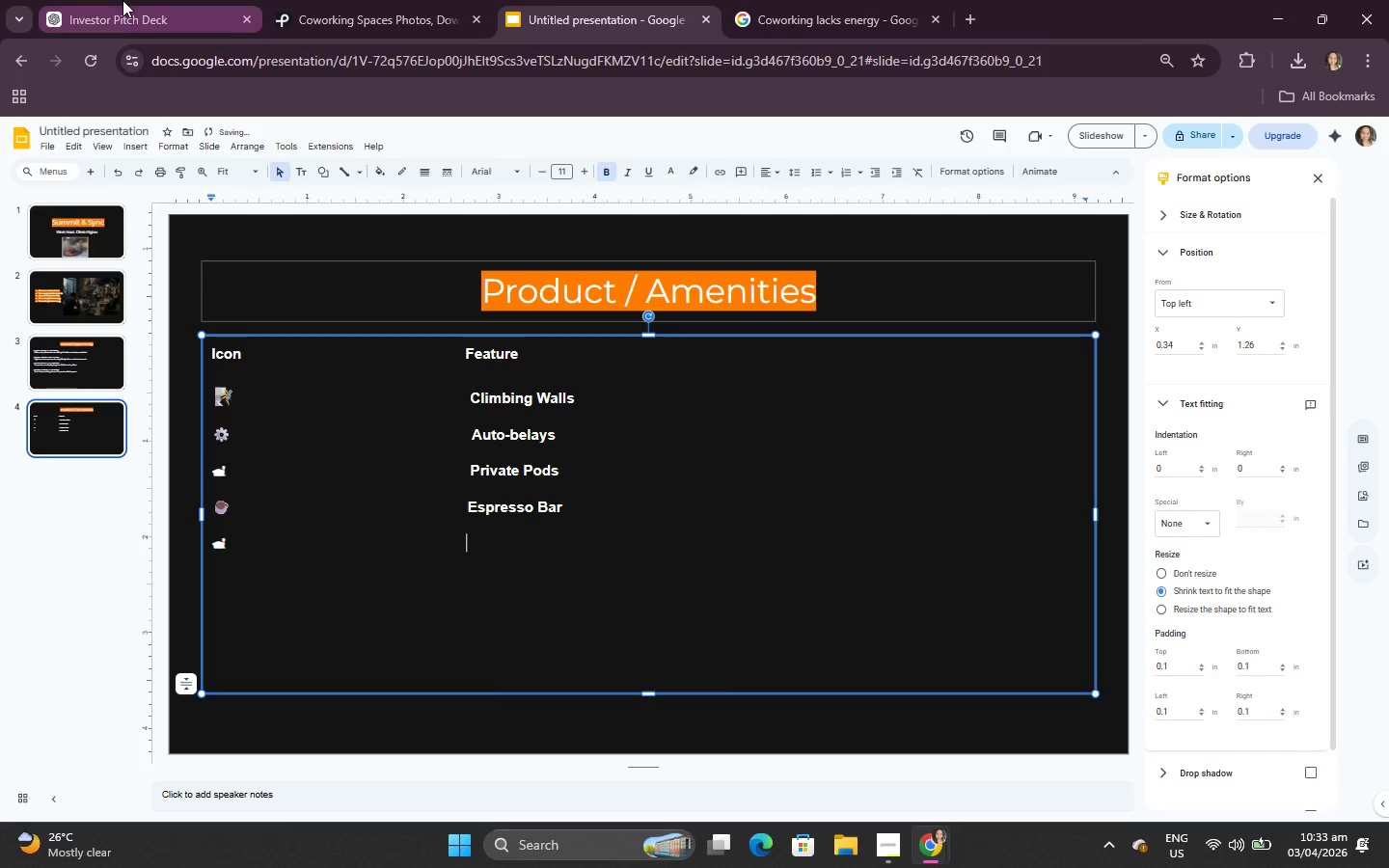 
left_click([123, 0])
 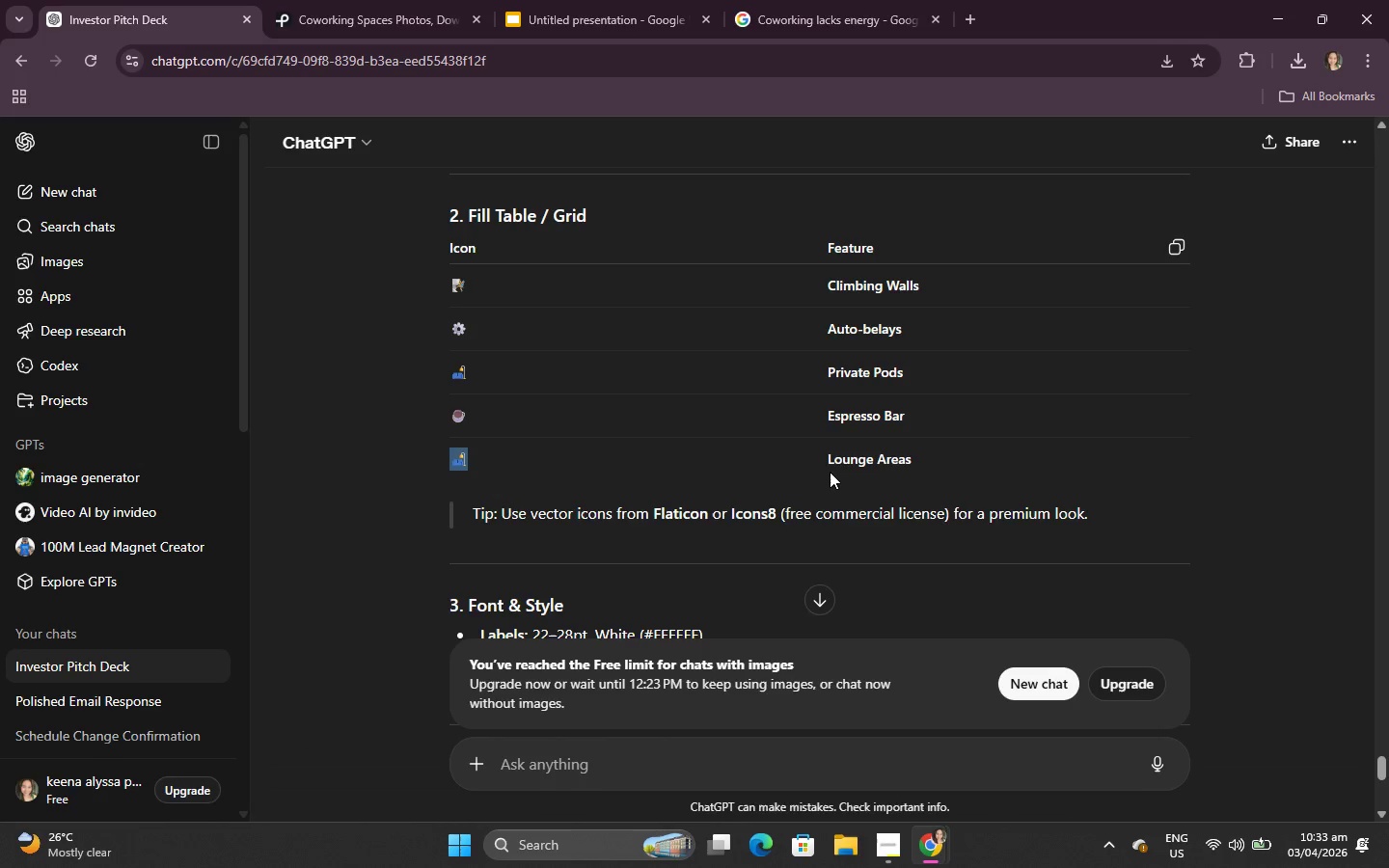 
left_click_drag(start_coordinate=[829, 461], to_coordinate=[943, 450])
 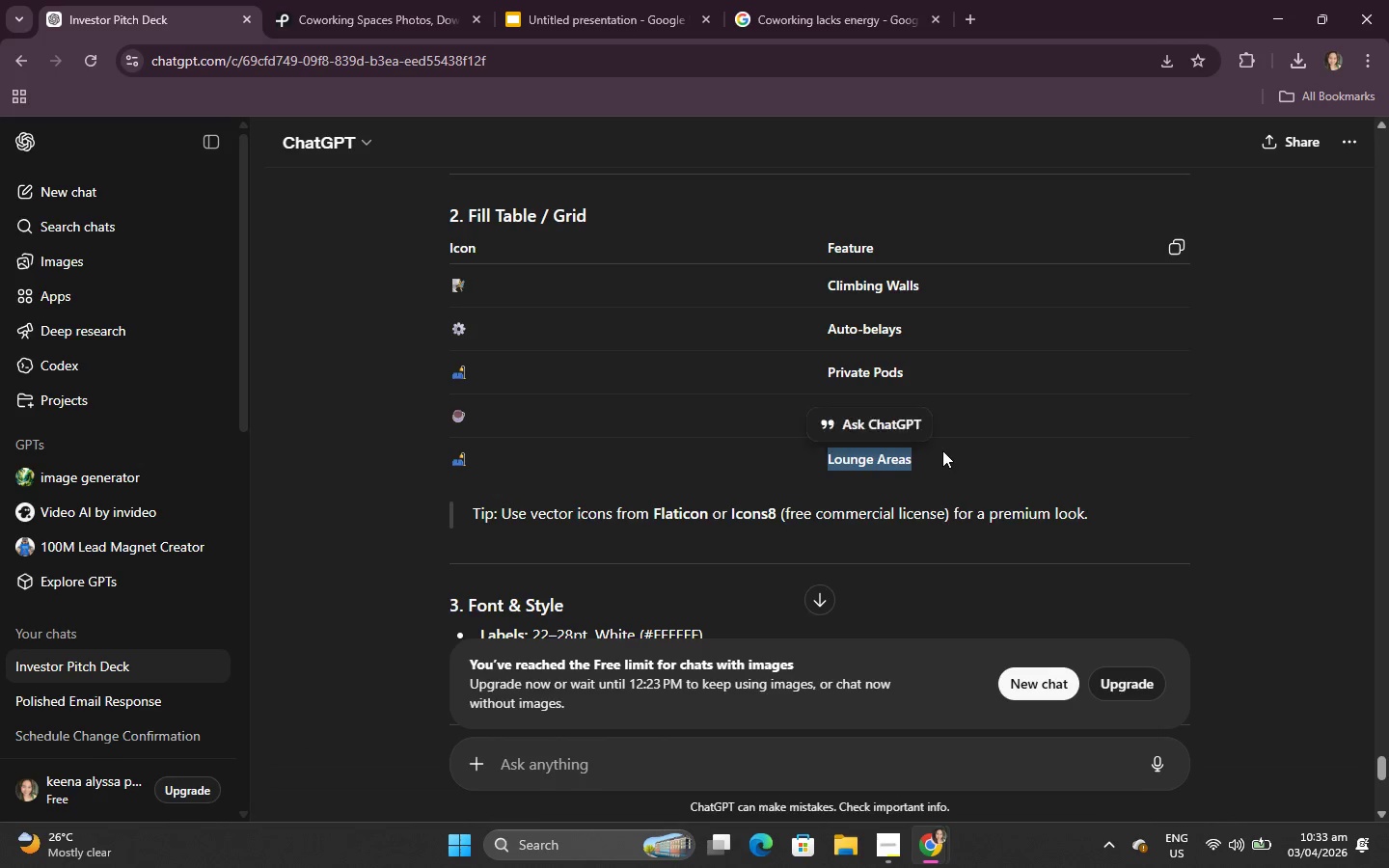 
key(Control+C)
 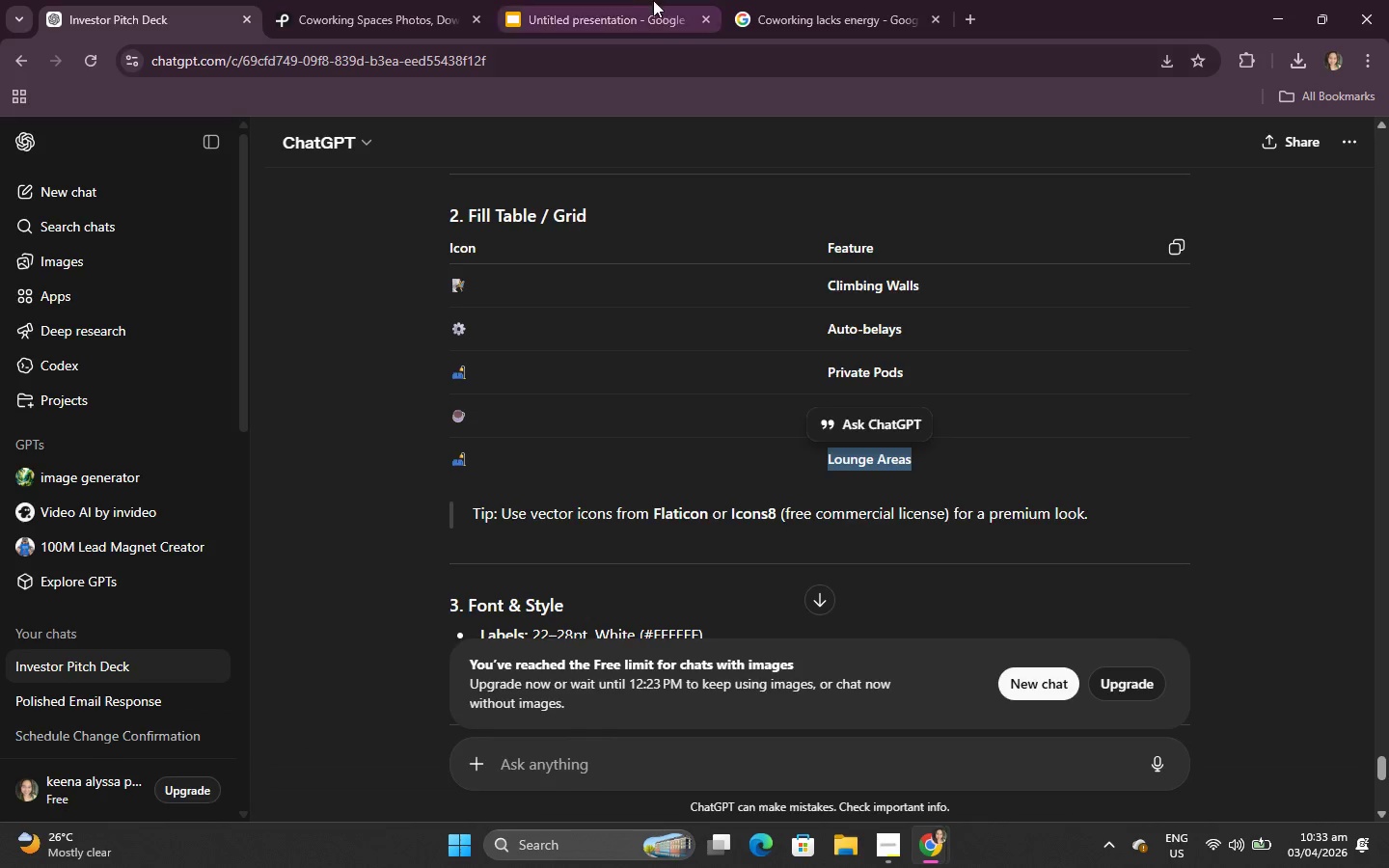 
left_click([621, 0])
 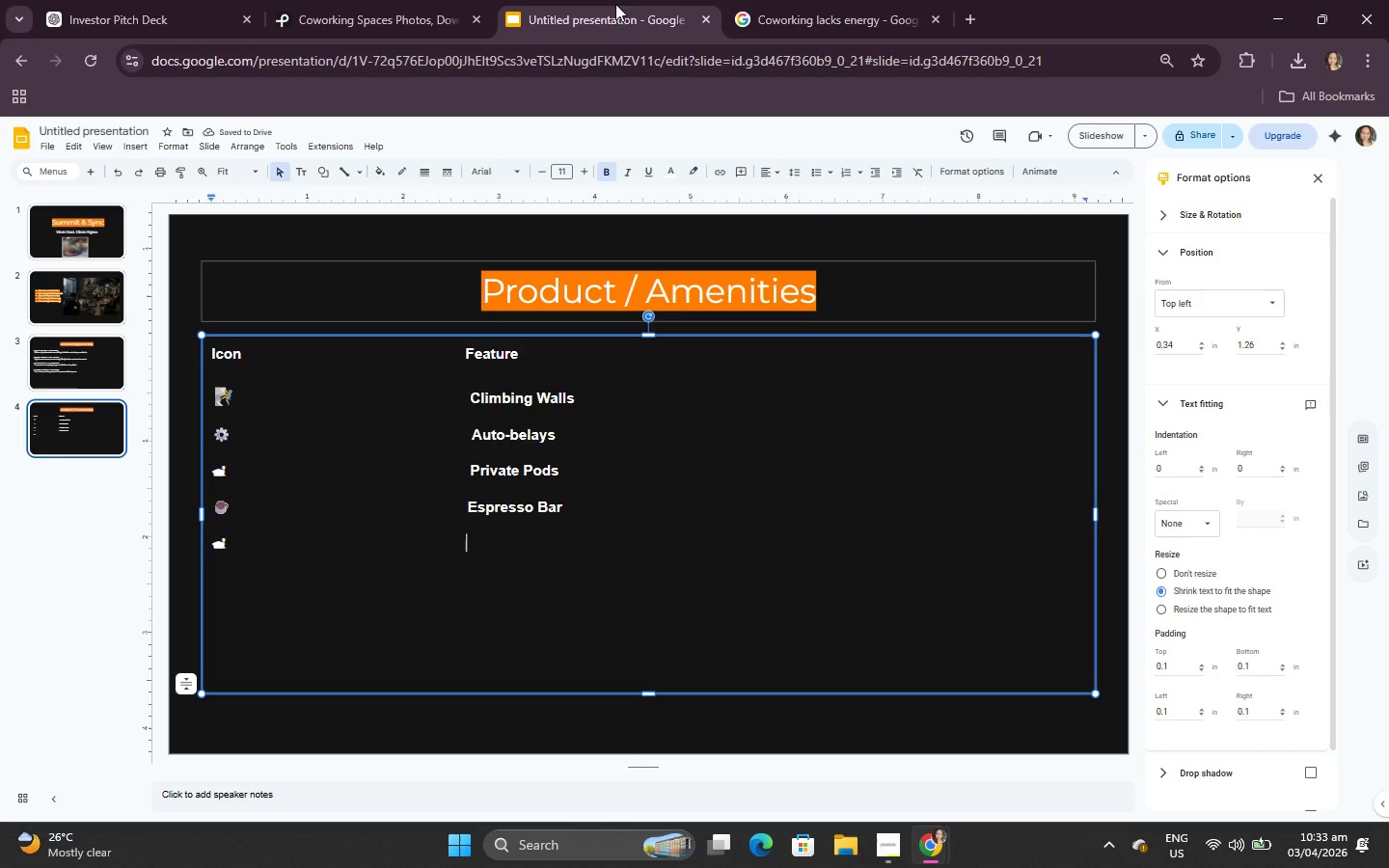 
key(Control+V)
 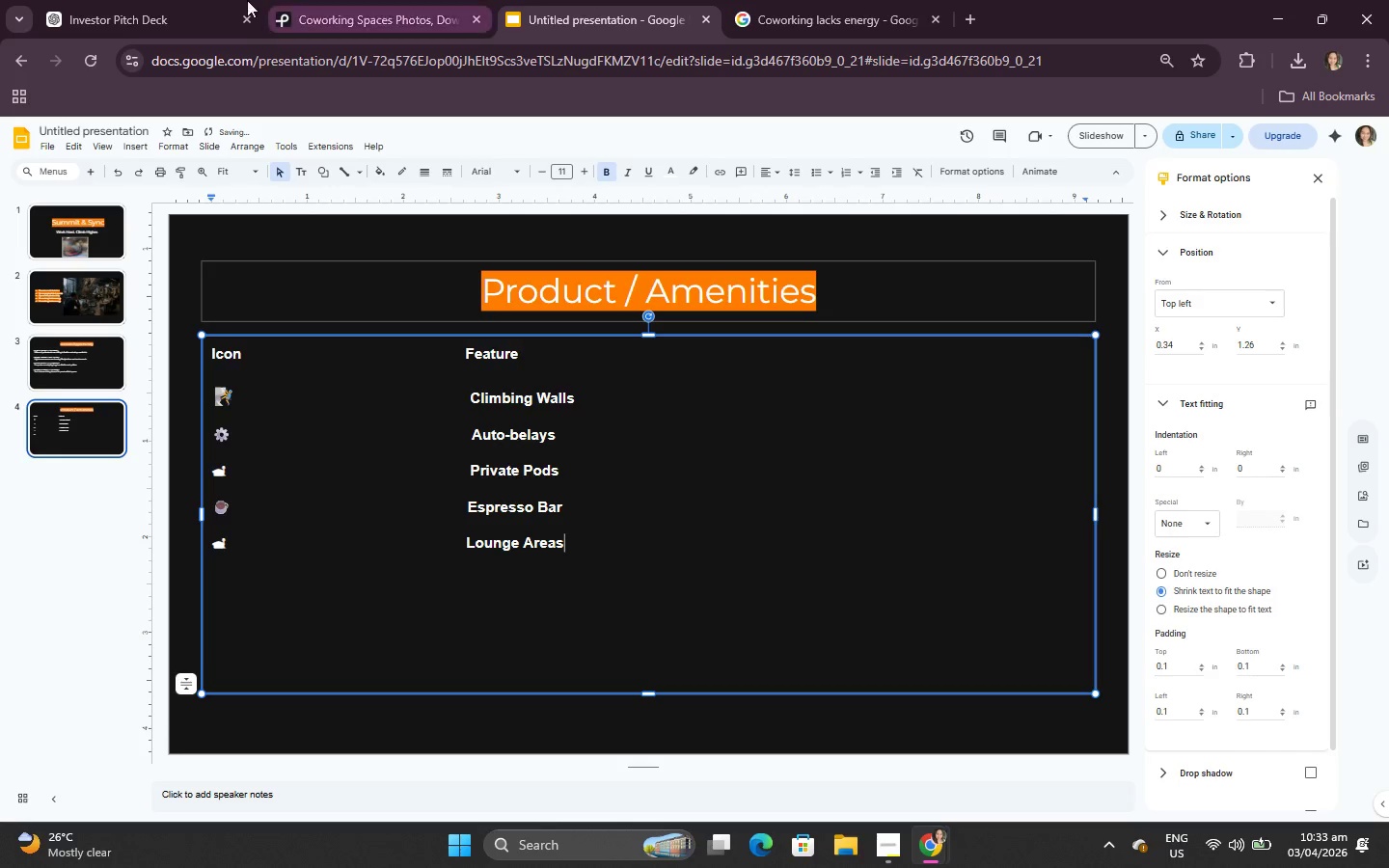 
left_click([205, 0])
 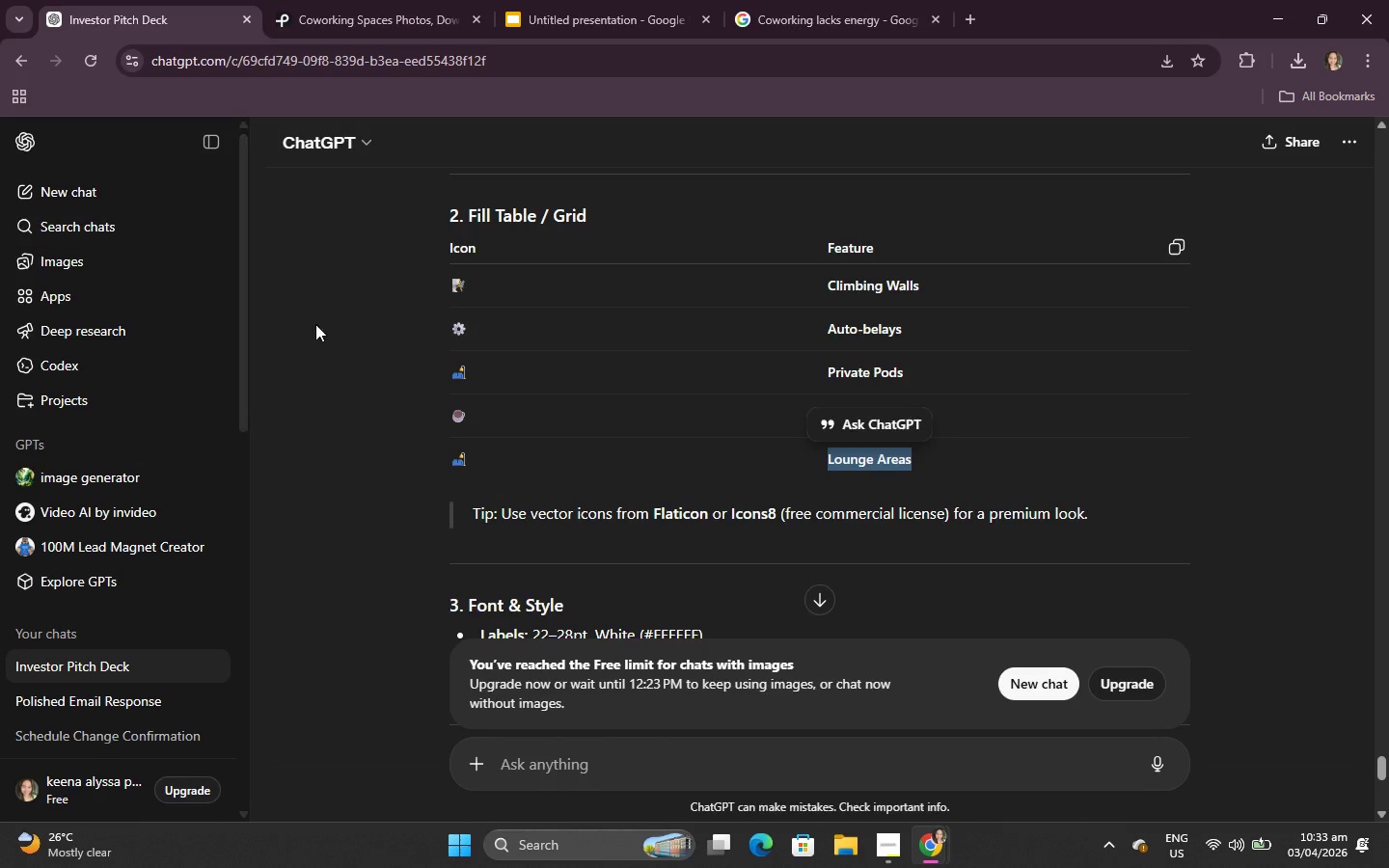 
scroll: coordinate [592, 573], scroll_direction: down, amount: 2.0
 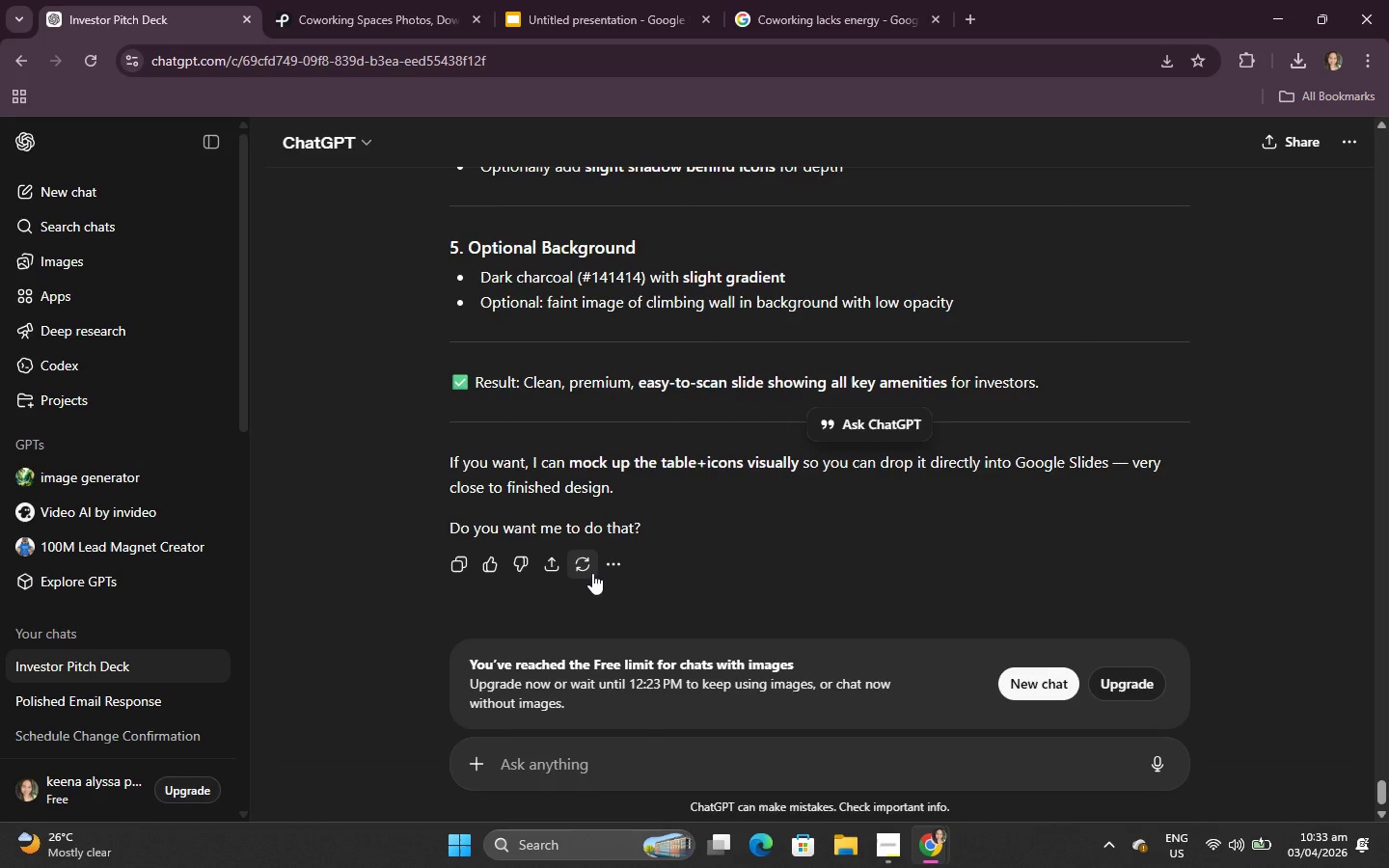 
scroll: coordinate [598, 546], scroll_direction: up, amount: 23.0
 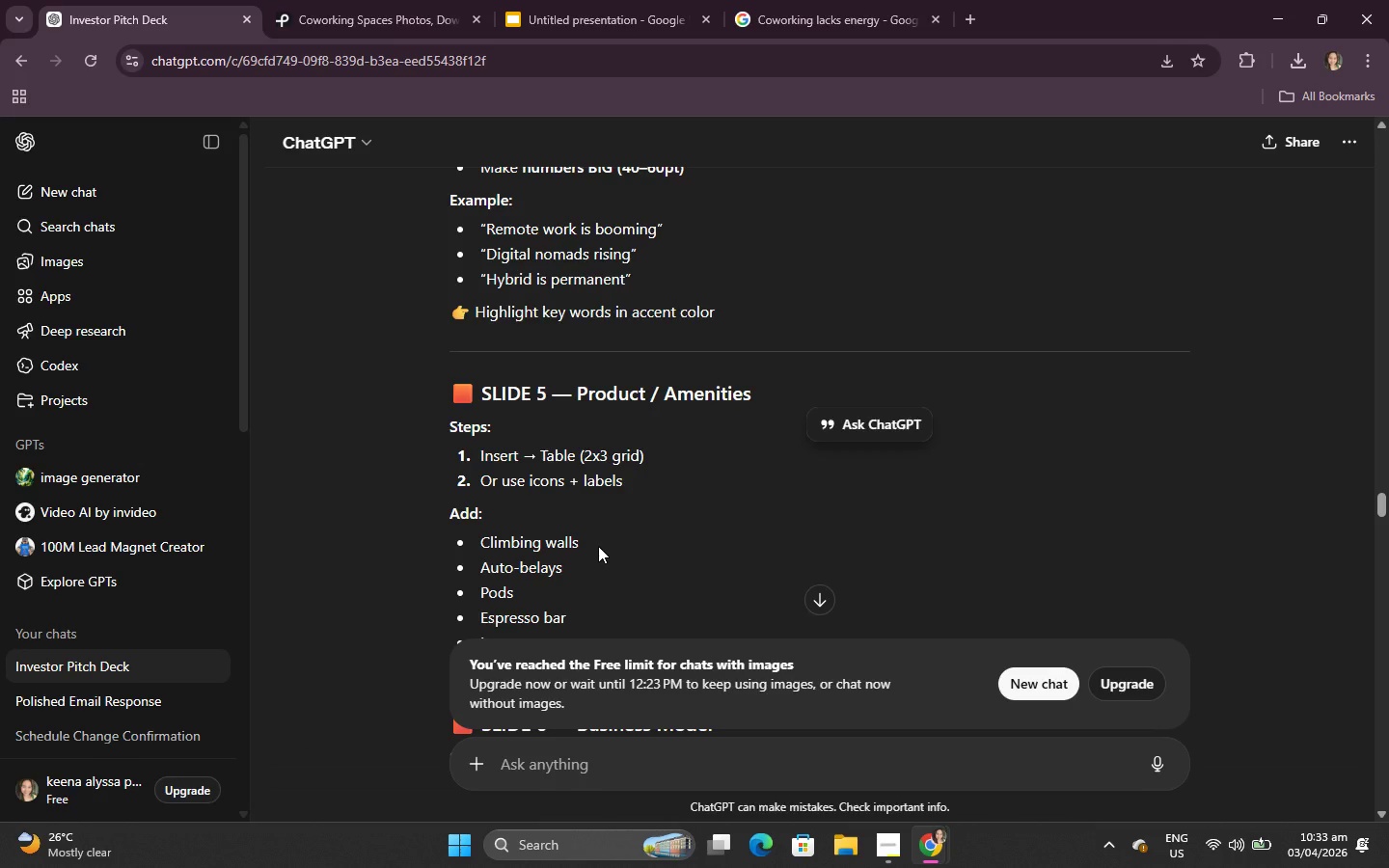 
scroll: coordinate [598, 546], scroll_direction: down, amount: 1.0
 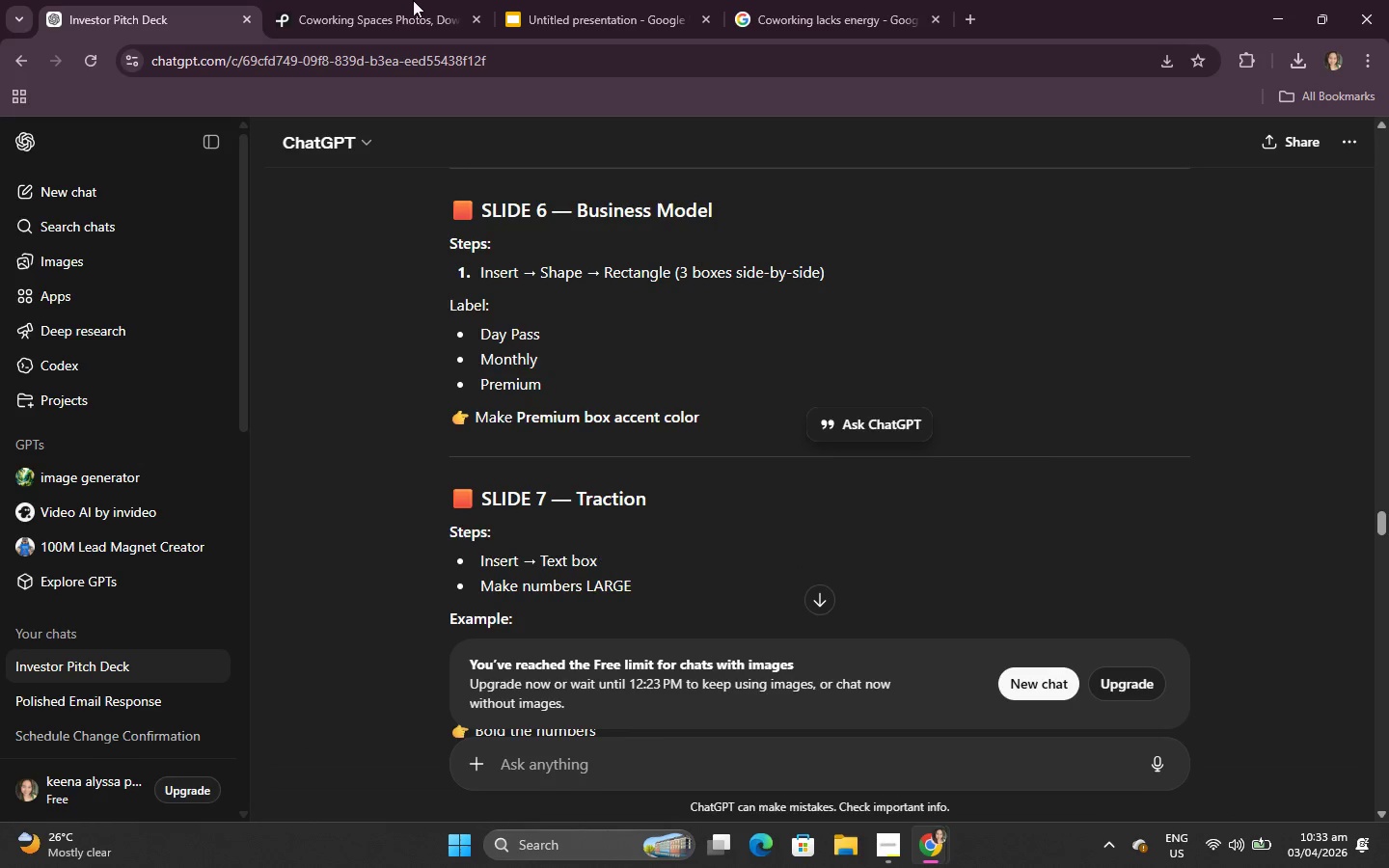 
left_click([383, 0])
 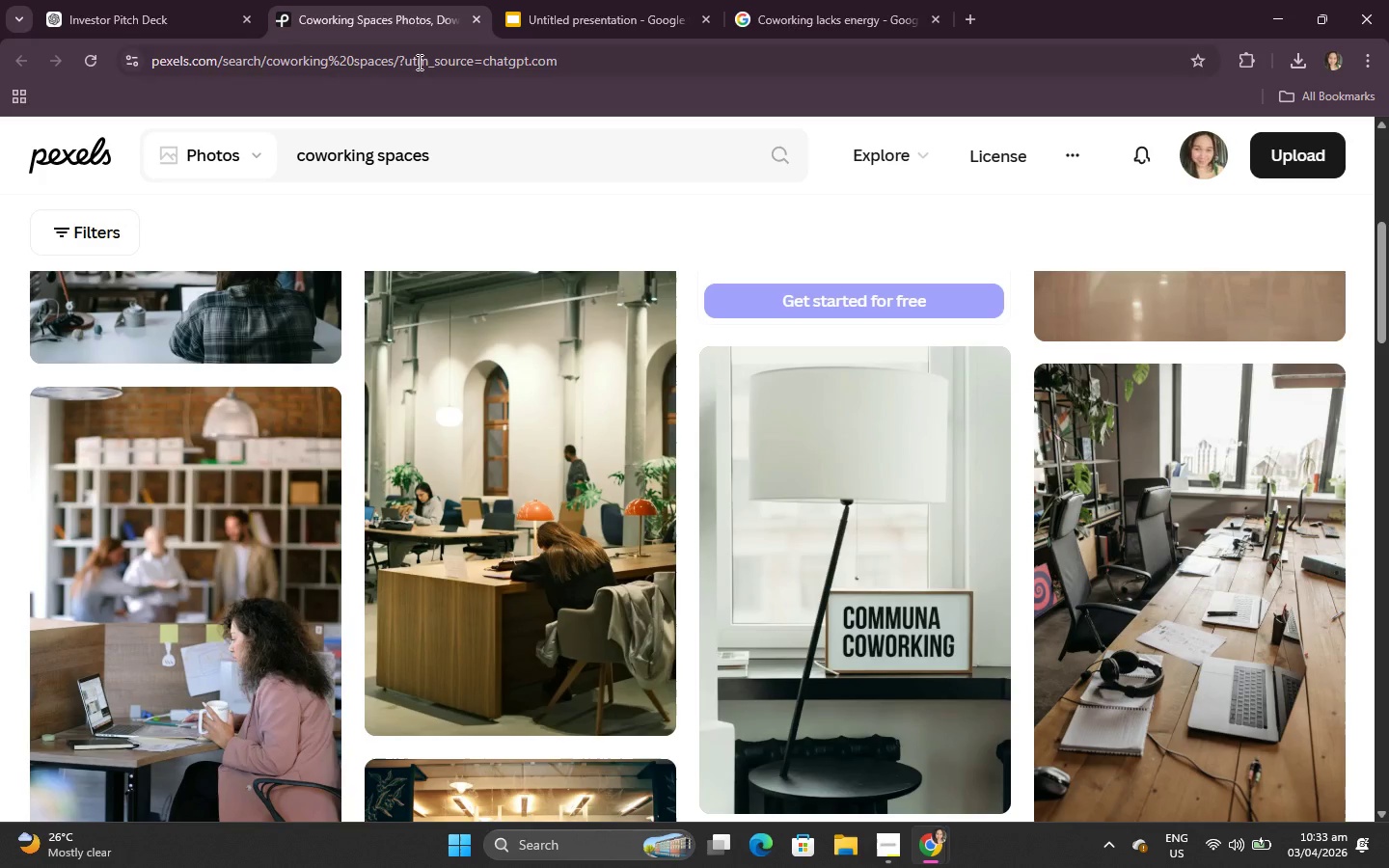 
left_click([544, 0])
 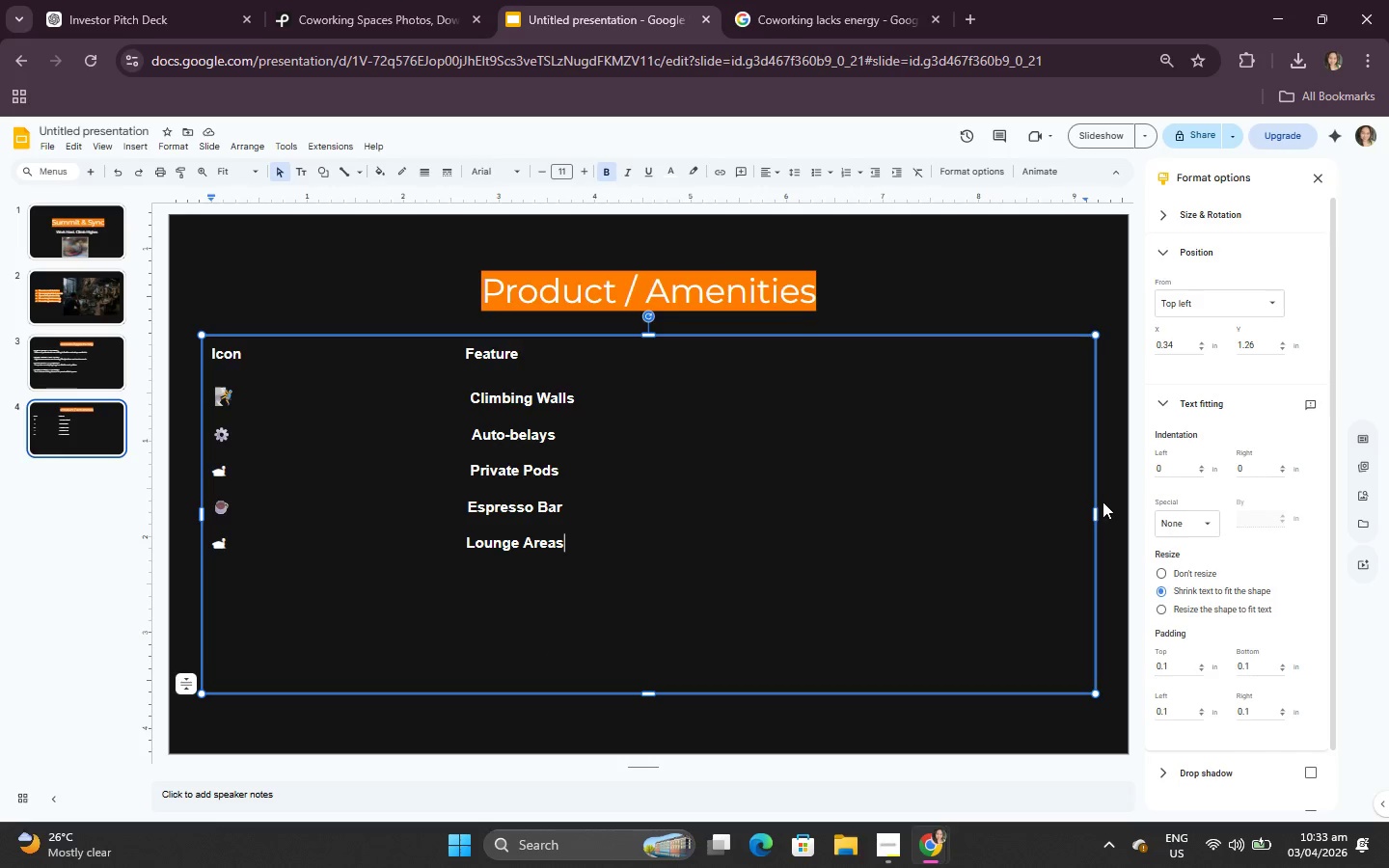 
left_click_drag(start_coordinate=[1095, 510], to_coordinate=[658, 472])
 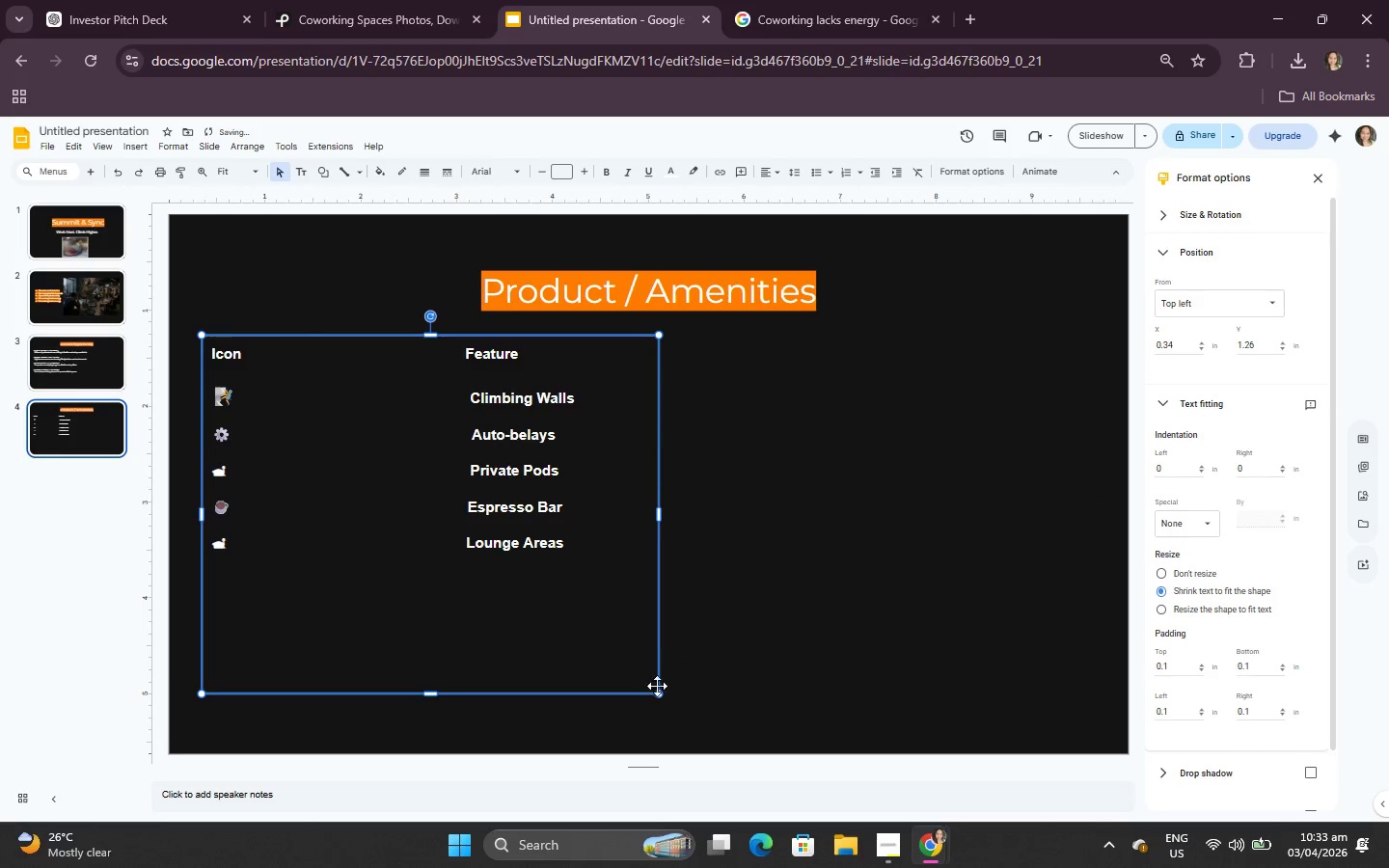 
left_click_drag(start_coordinate=[443, 495], to_coordinate=[563, 527])
 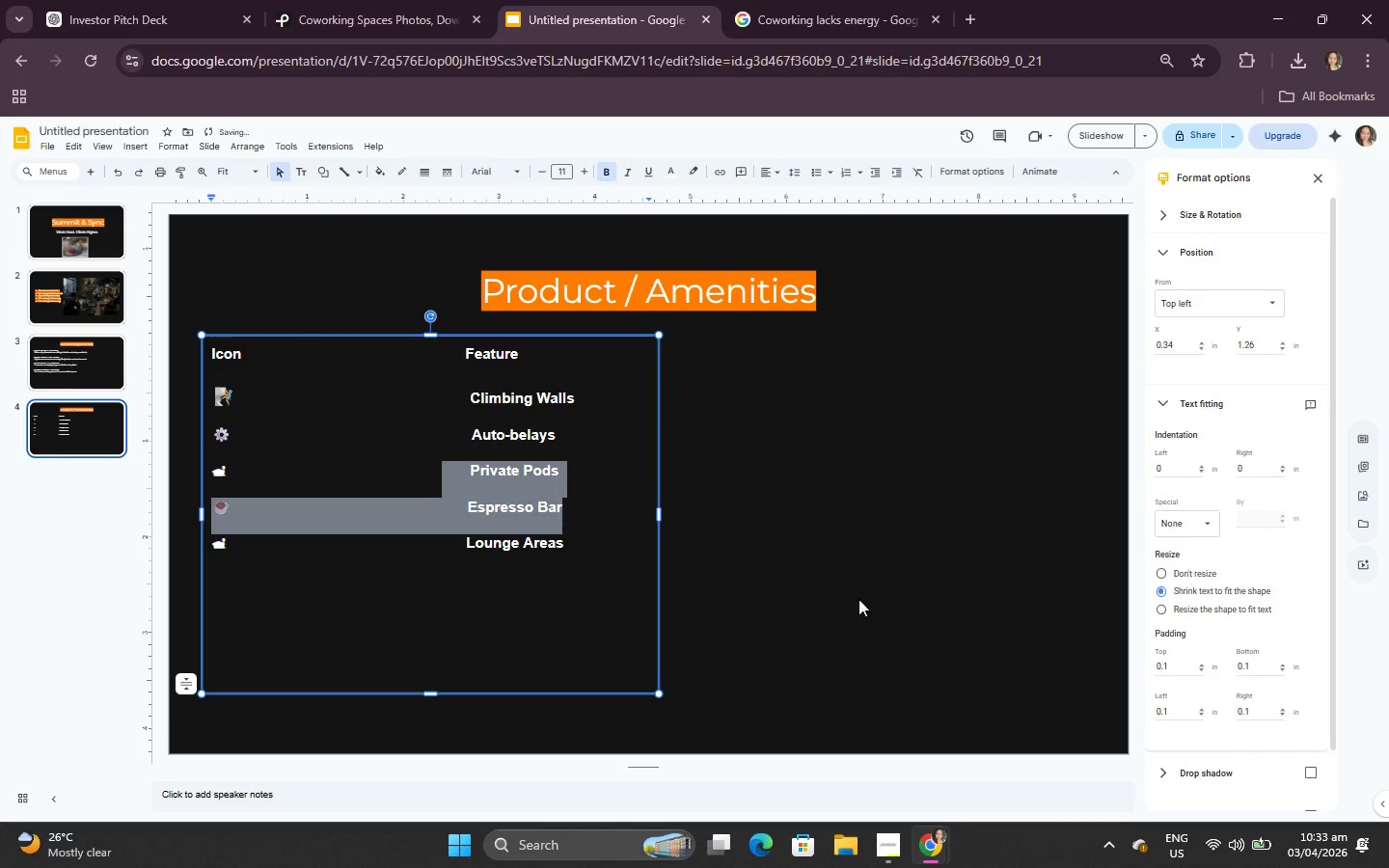 
left_click([922, 626])
 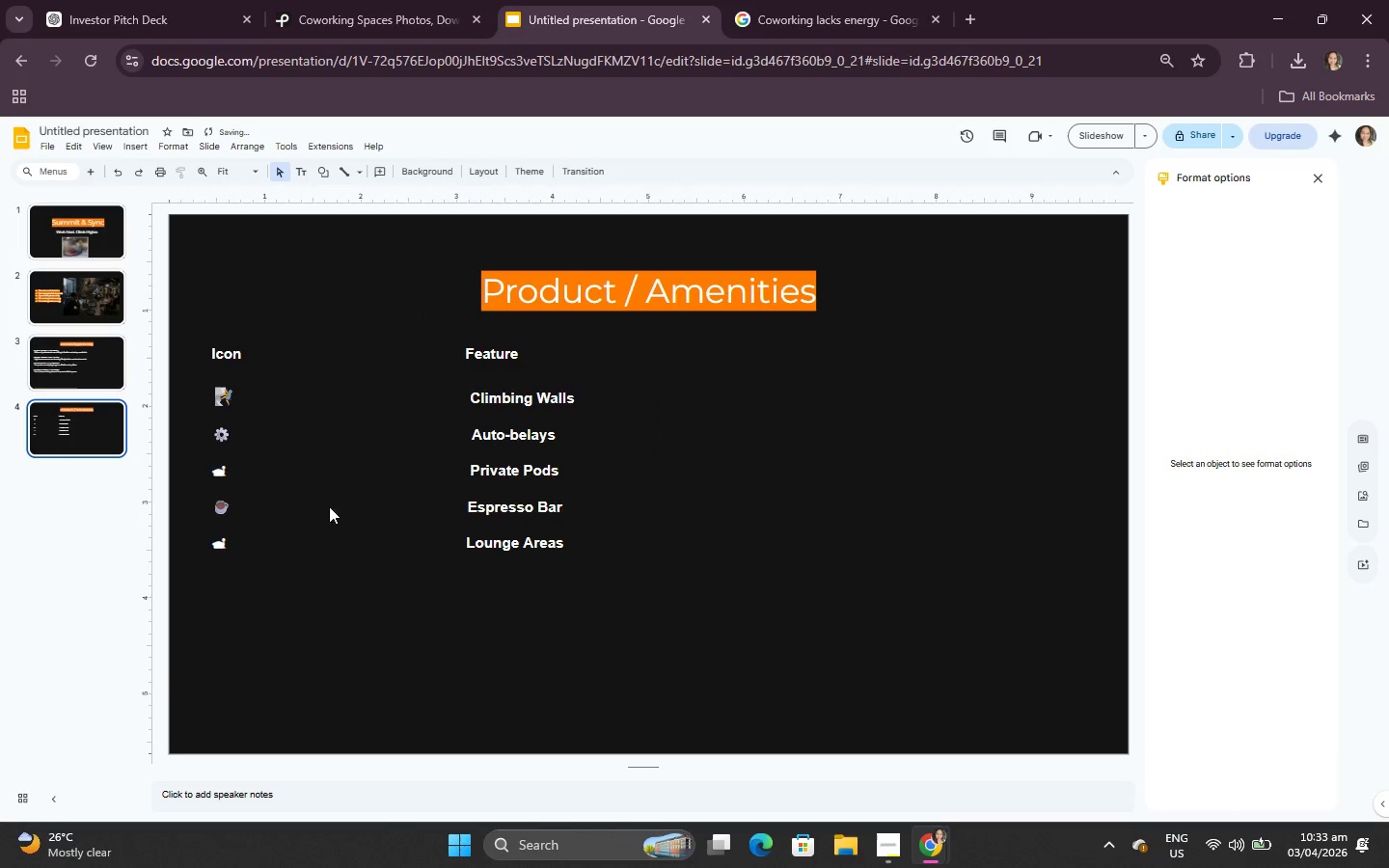 
key(Control+A)
 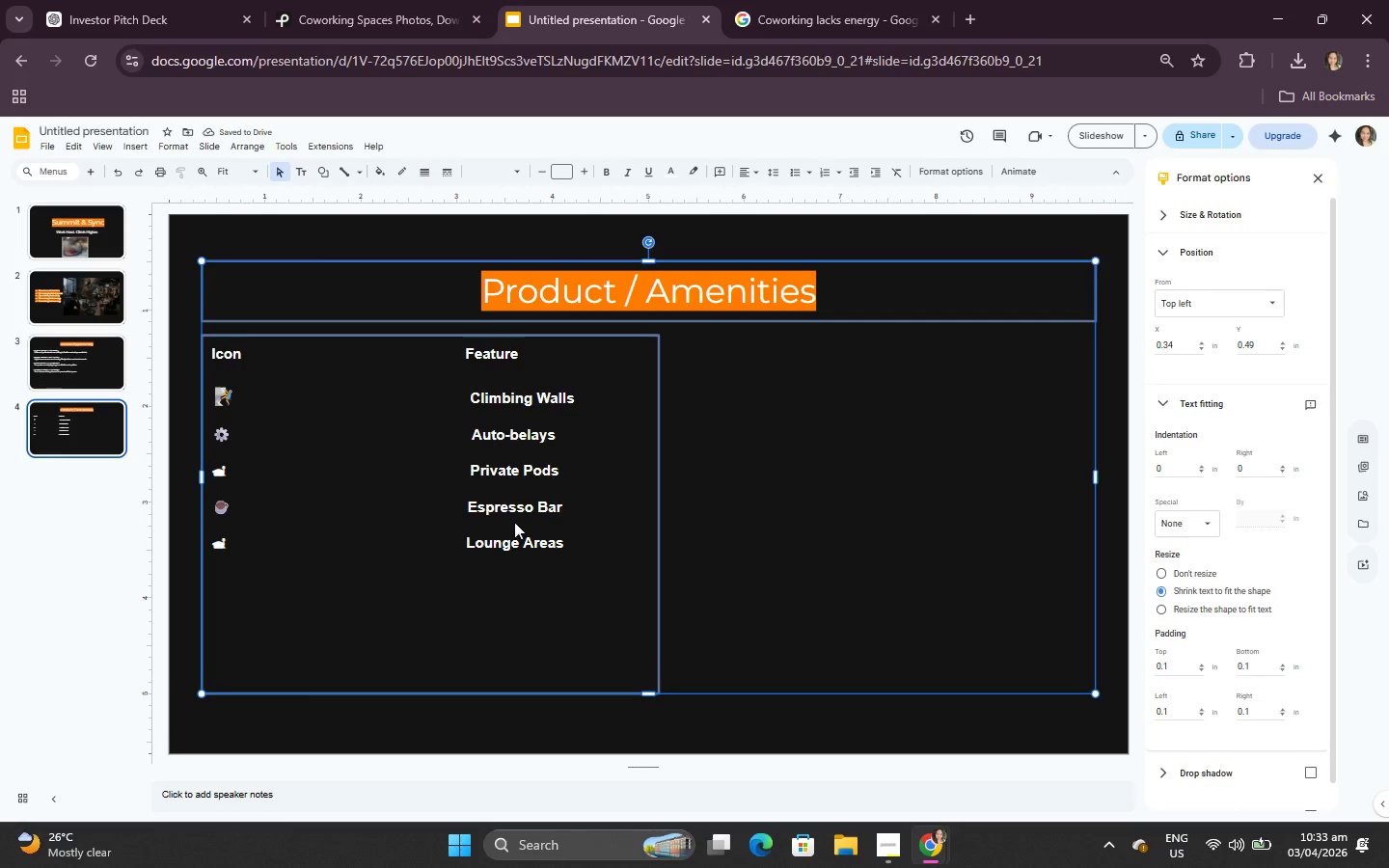 
double_click([623, 538])
 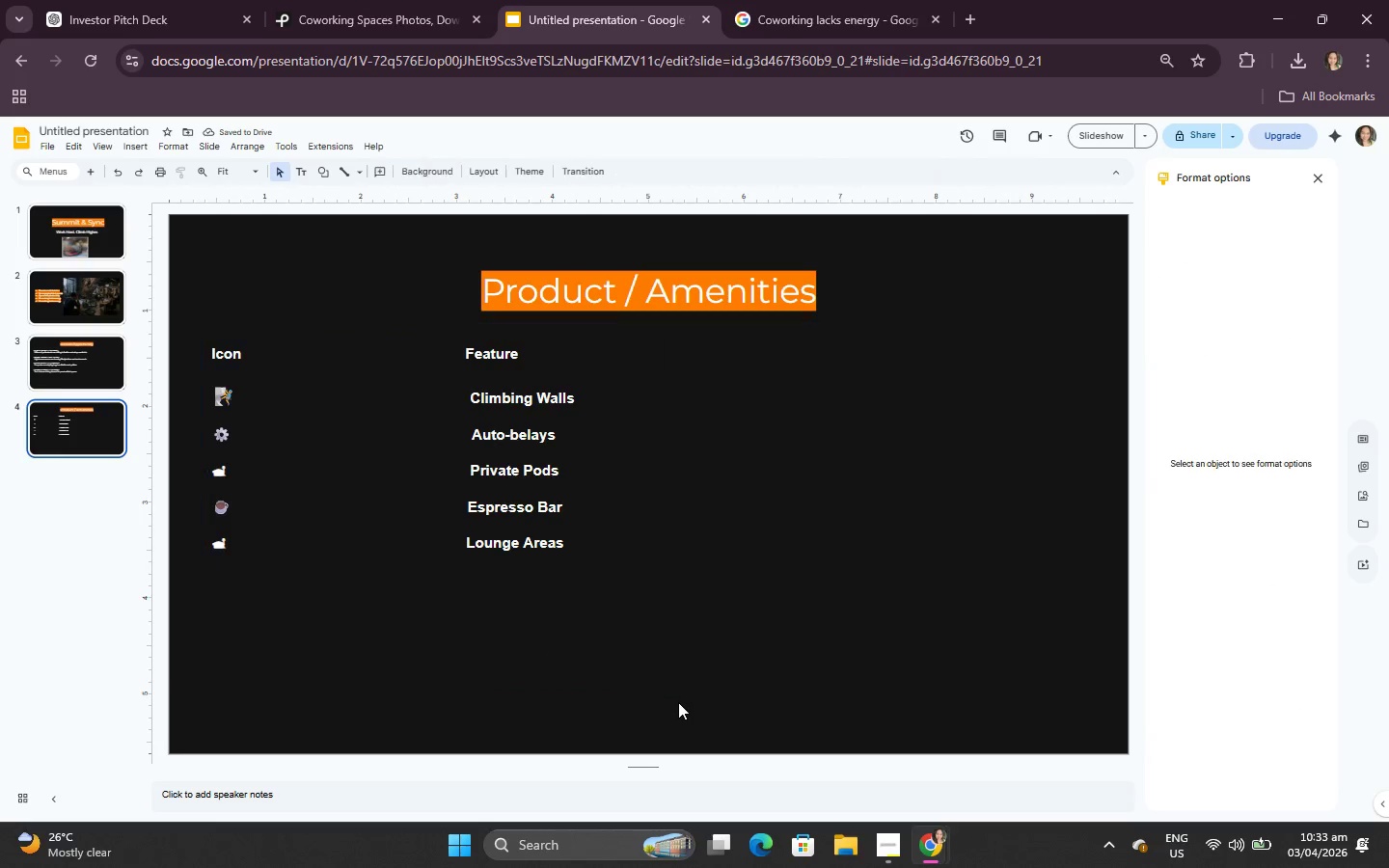 
double_click([572, 556])
 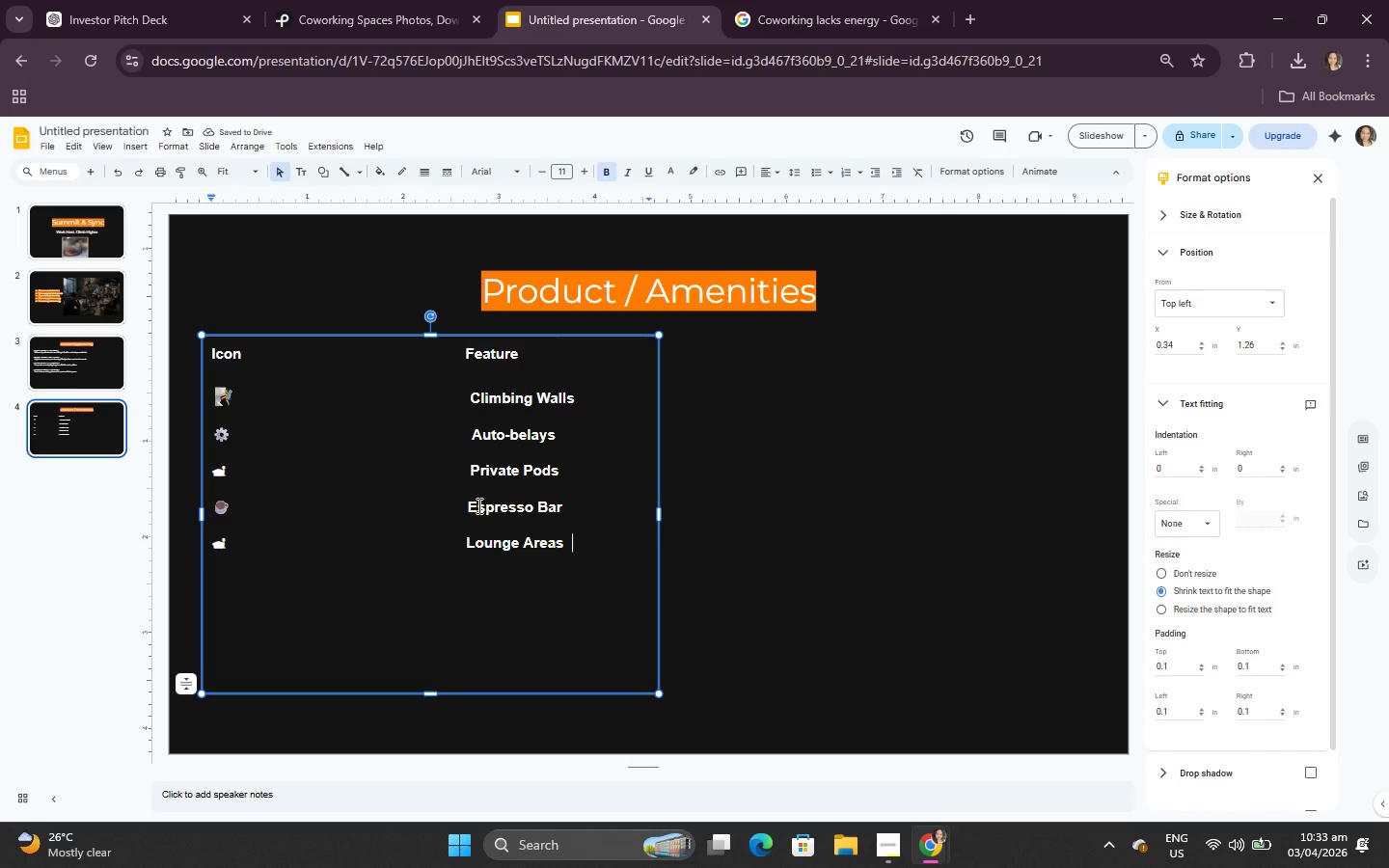 
key(Control+A)
 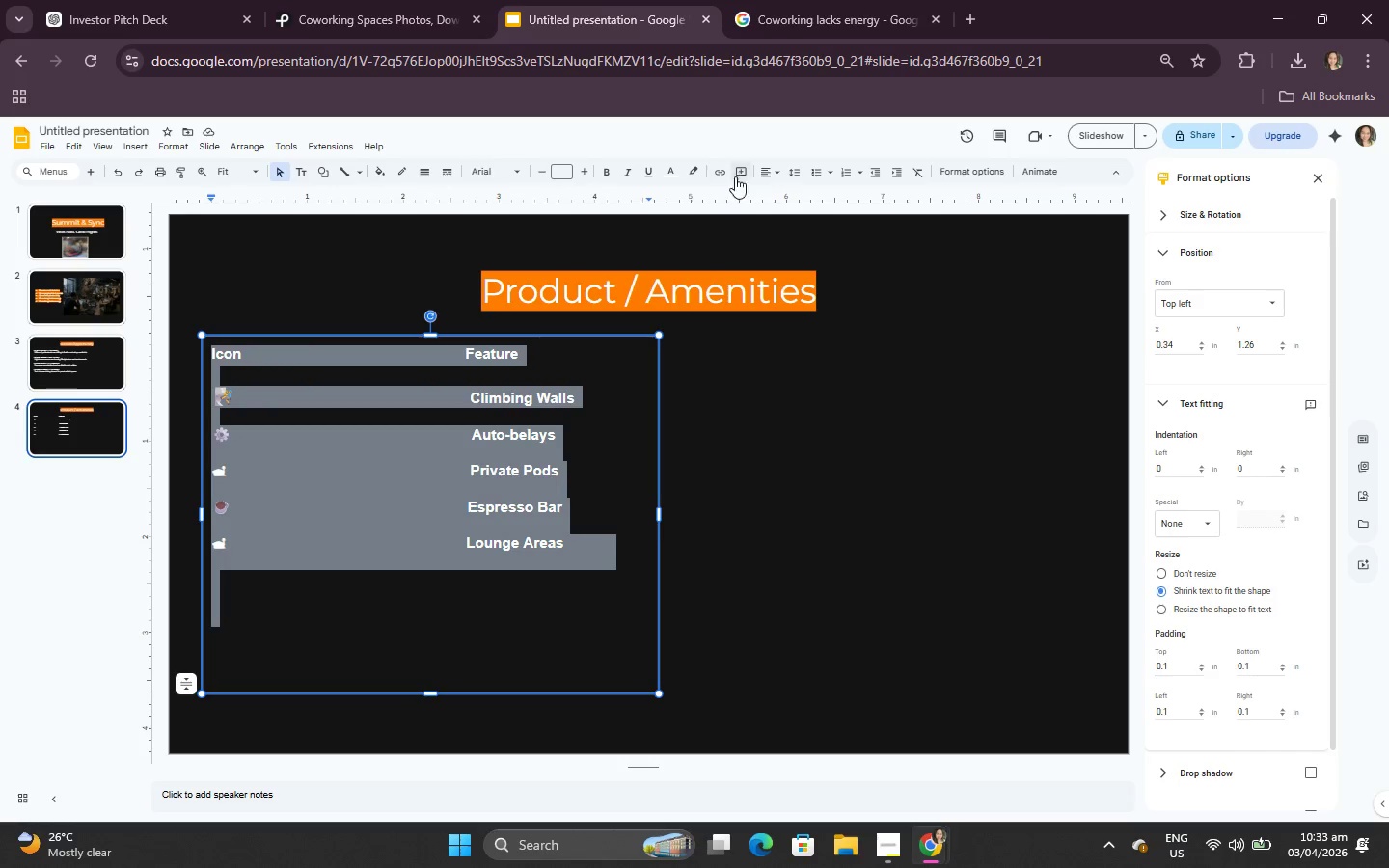 
left_click([768, 173])
 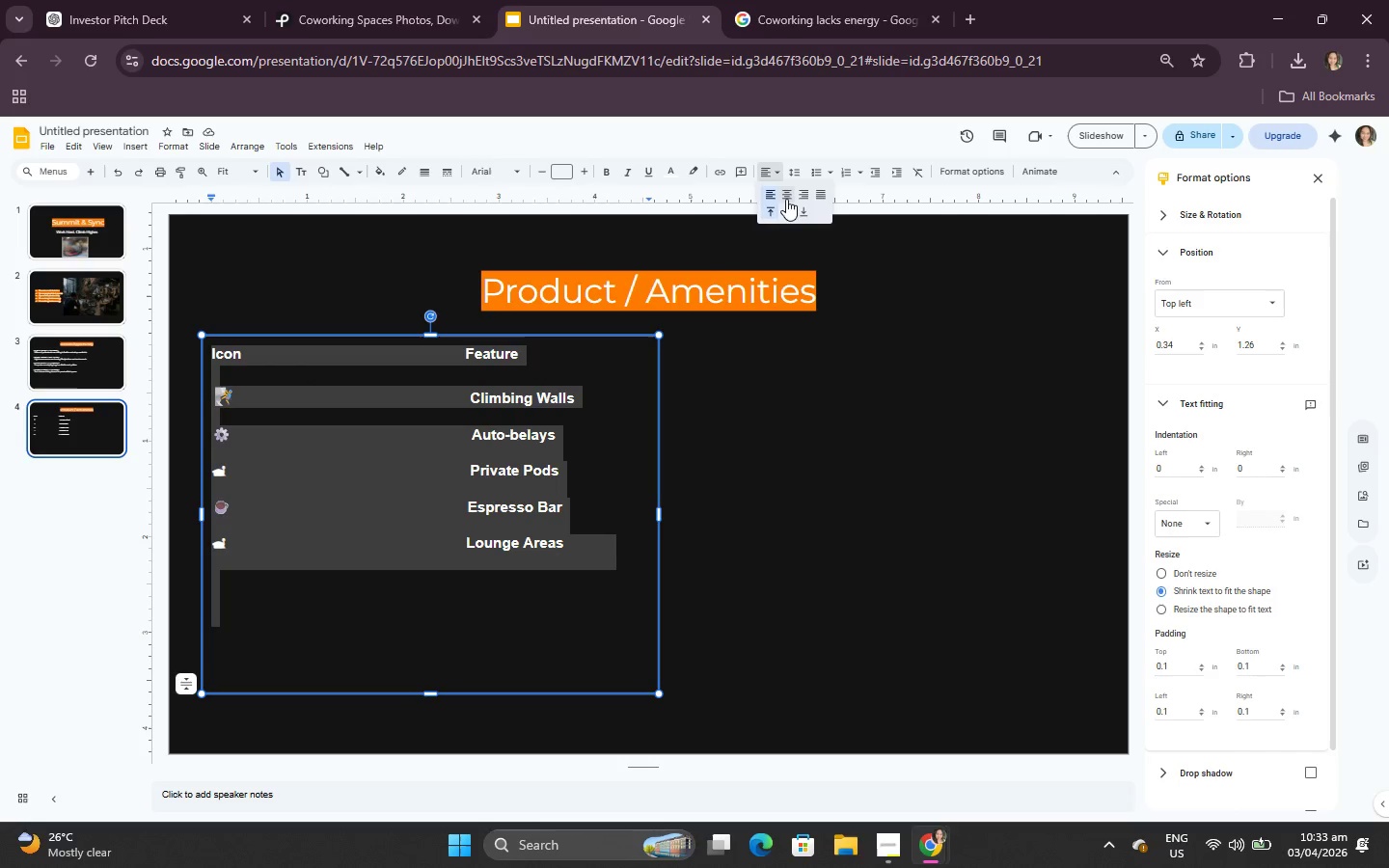 
left_click([787, 192])
 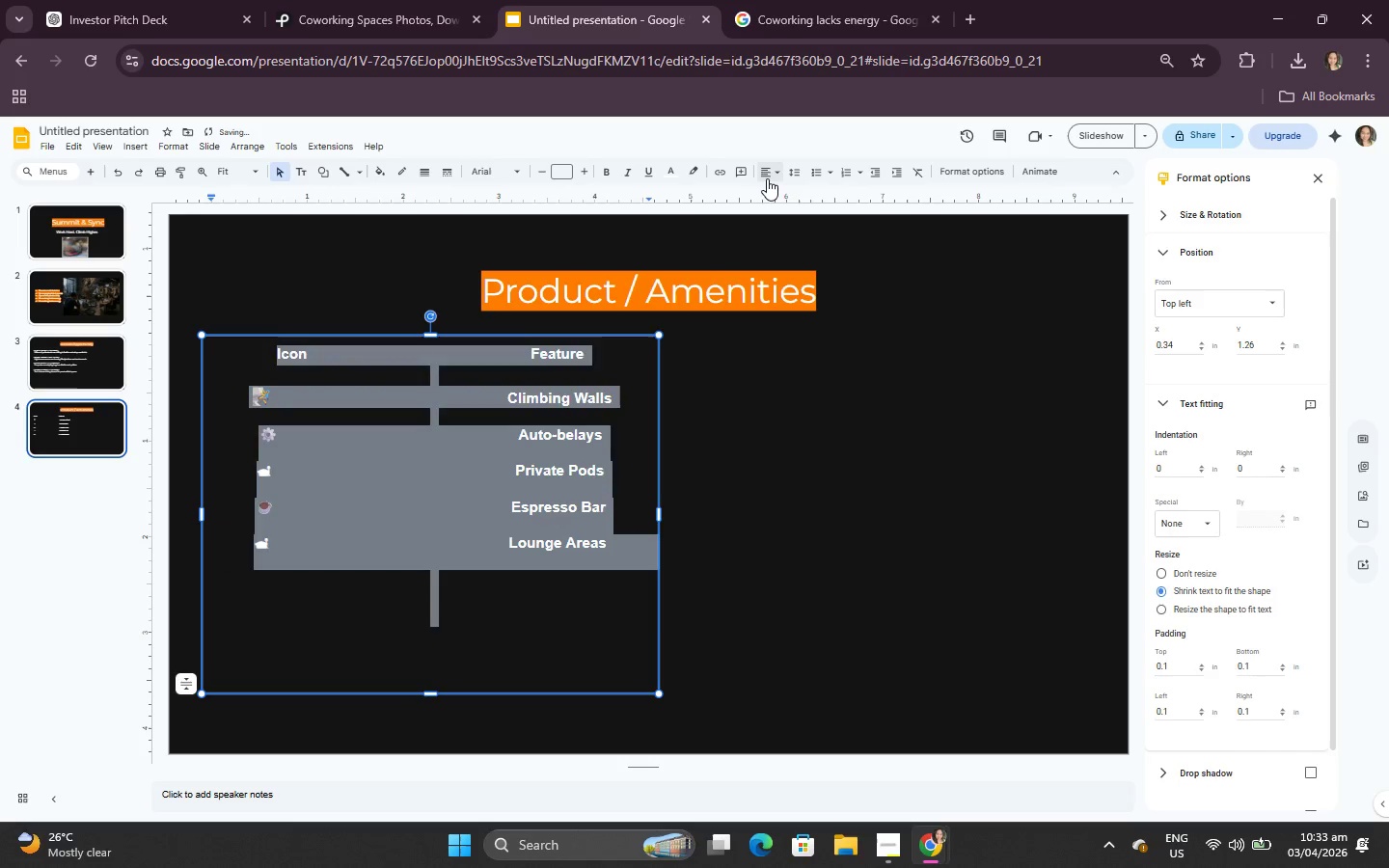 
double_click([766, 195])
 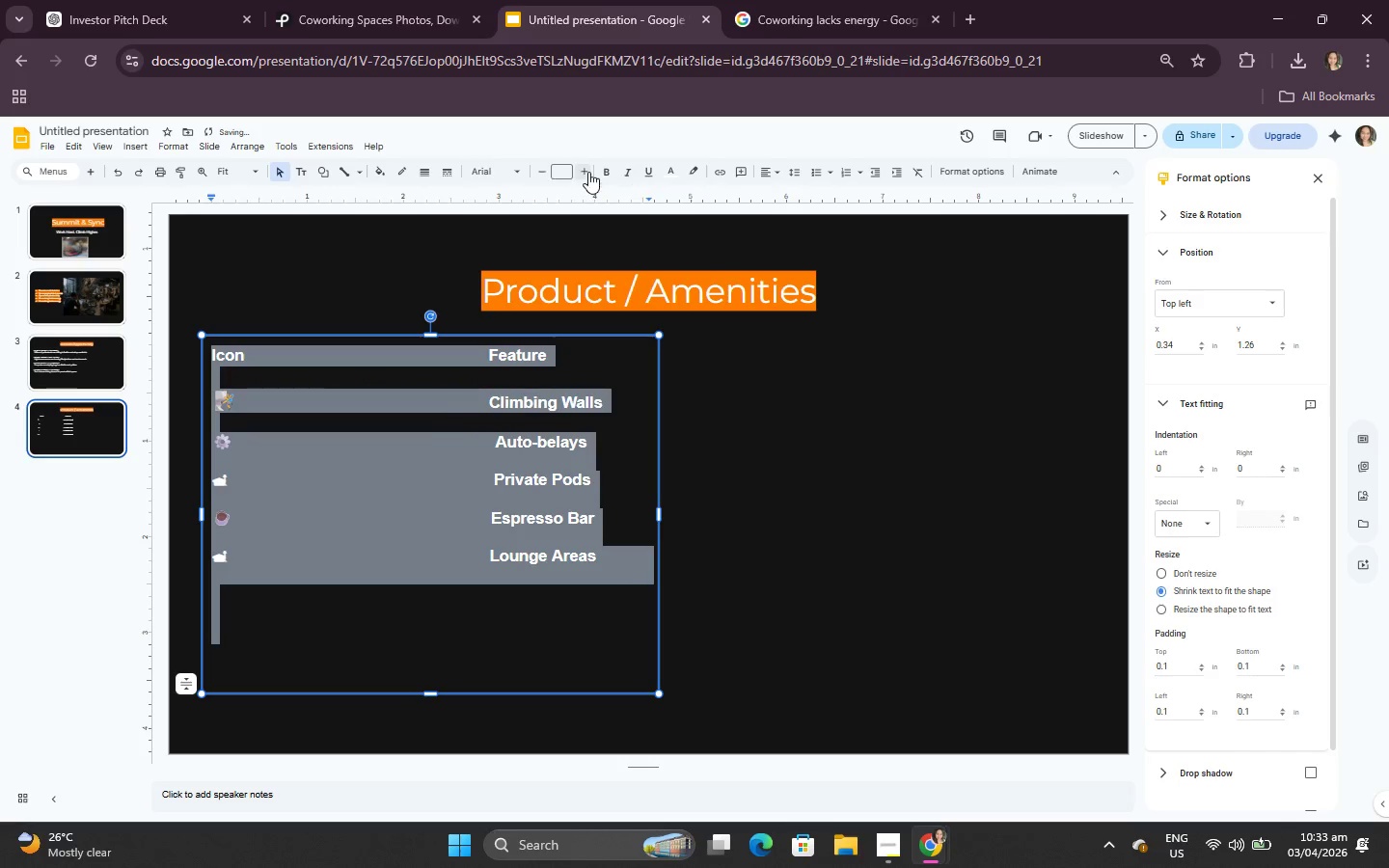 
left_click([588, 172])
 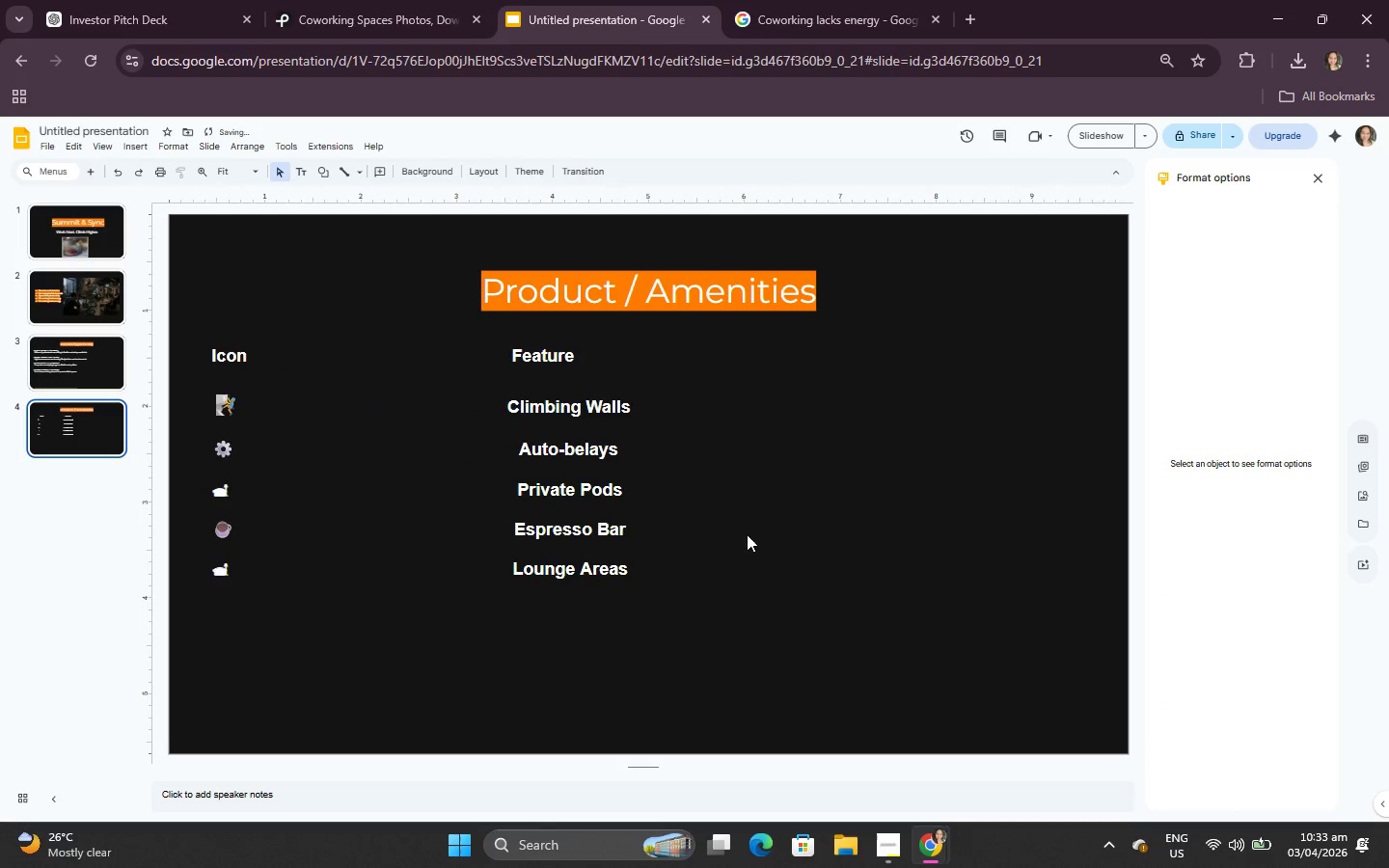 
double_click([481, 489])
 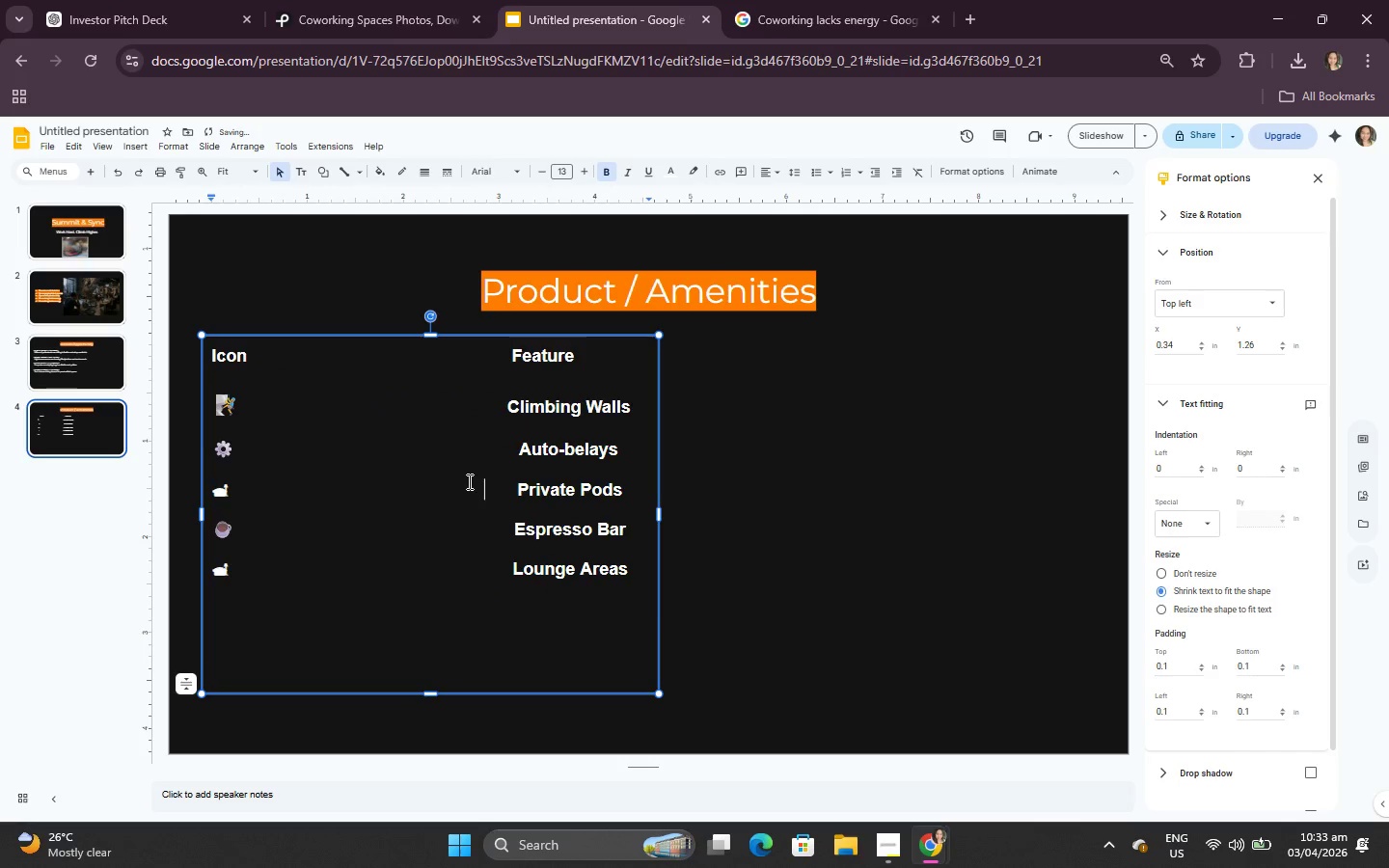 
left_click_drag(start_coordinate=[468, 481], to_coordinate=[613, 481])
 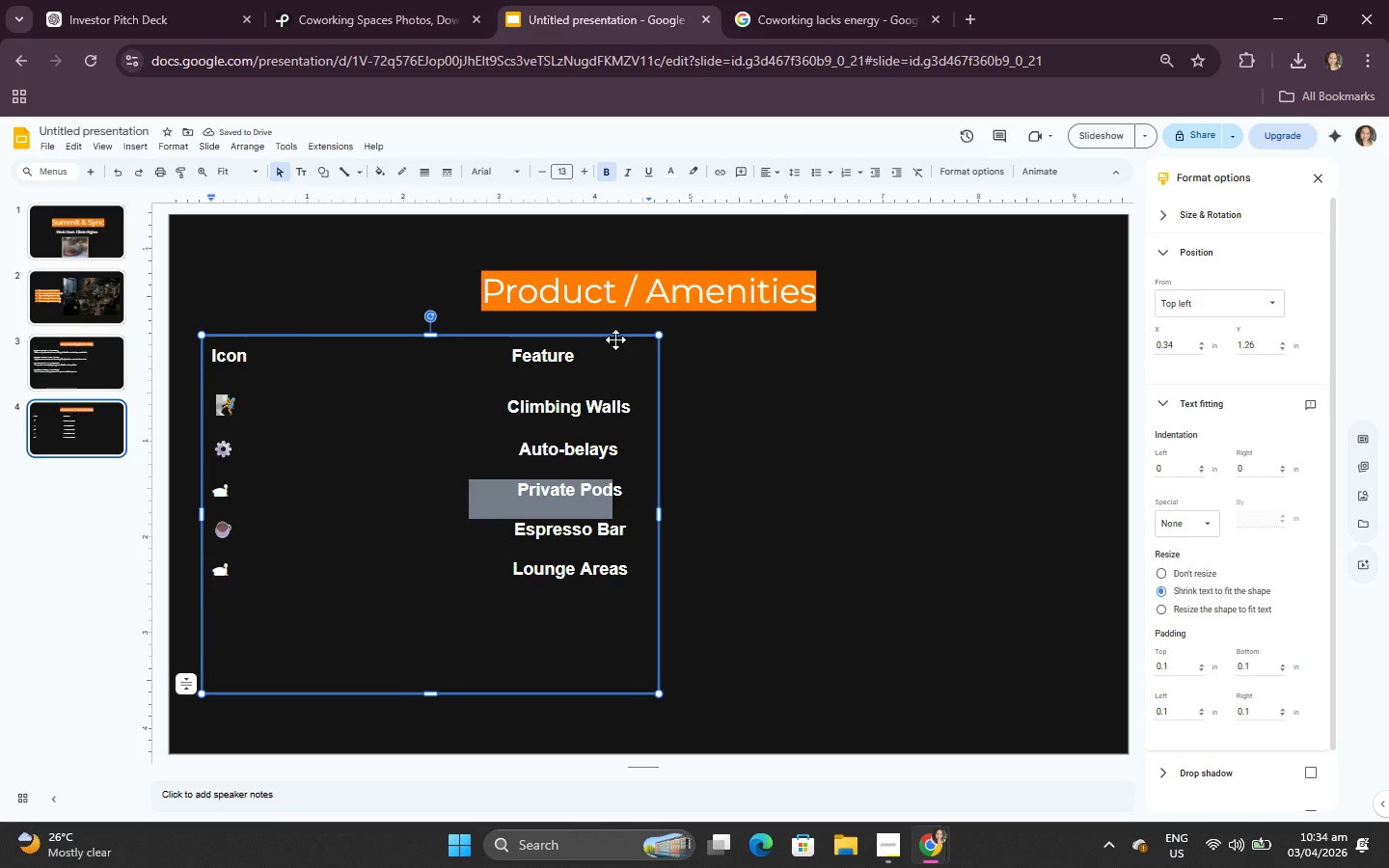 
left_click_drag(start_coordinate=[615, 339], to_coordinate=[869, 364])
 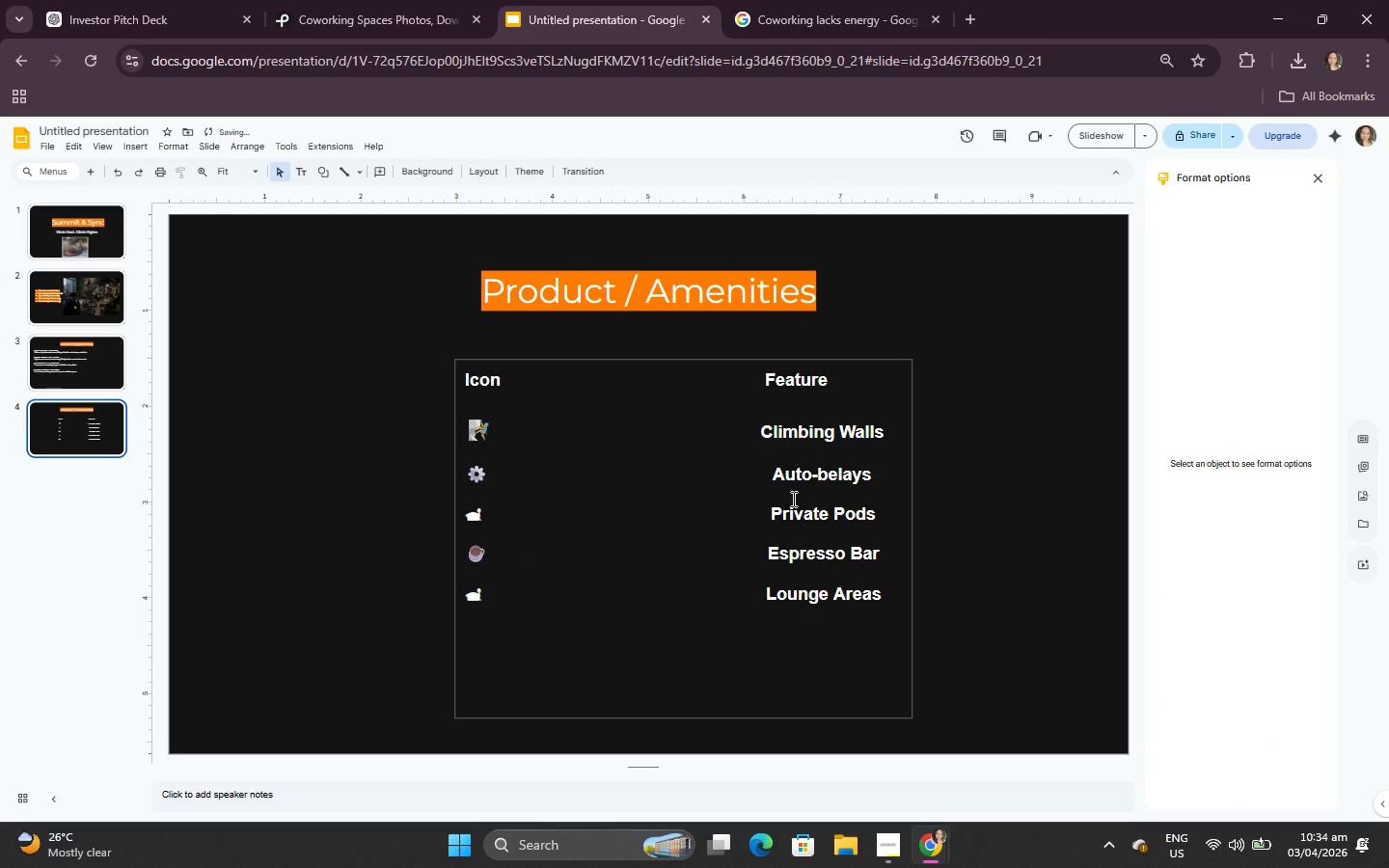 
left_click([760, 441])
 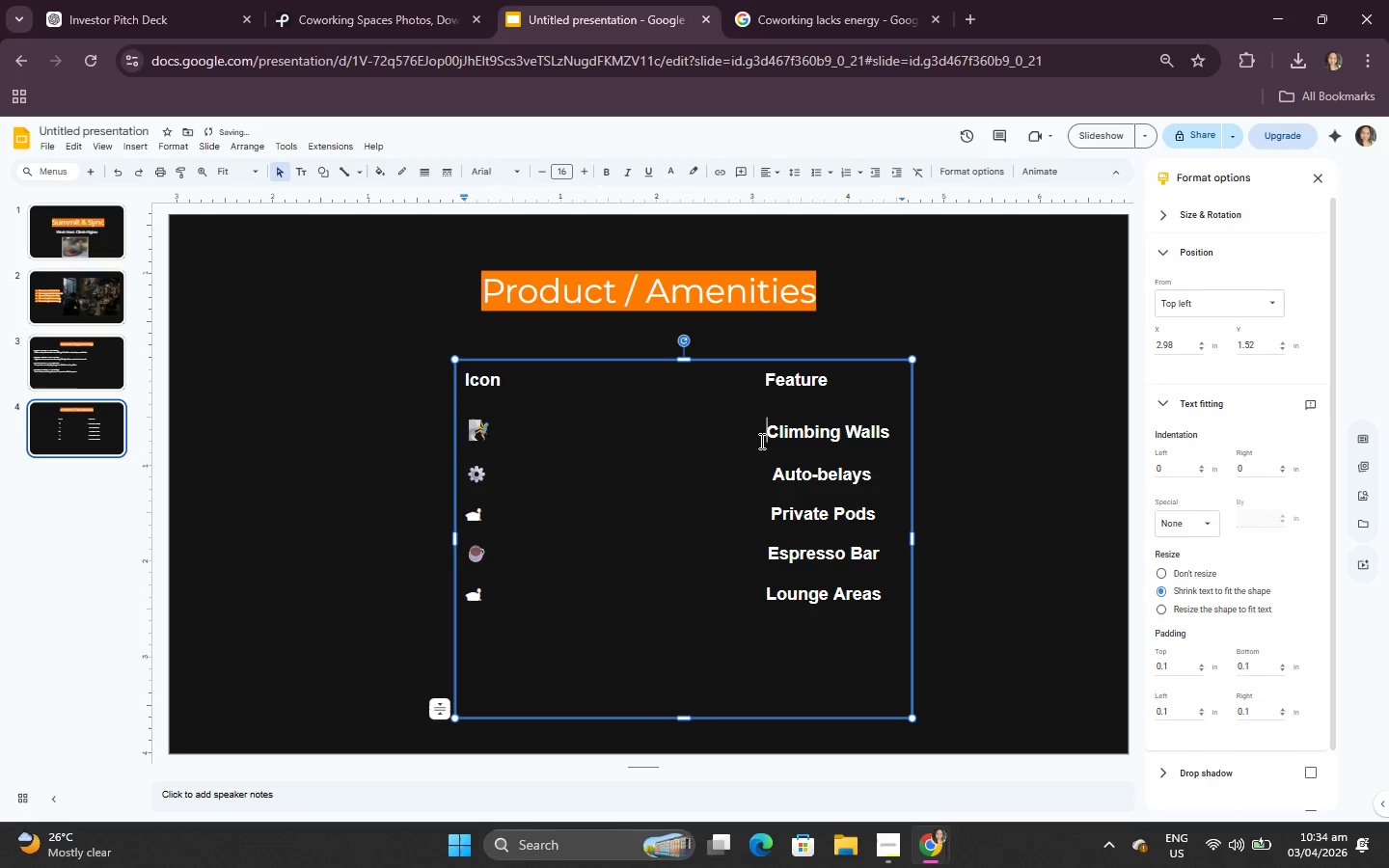 
key(Space)
 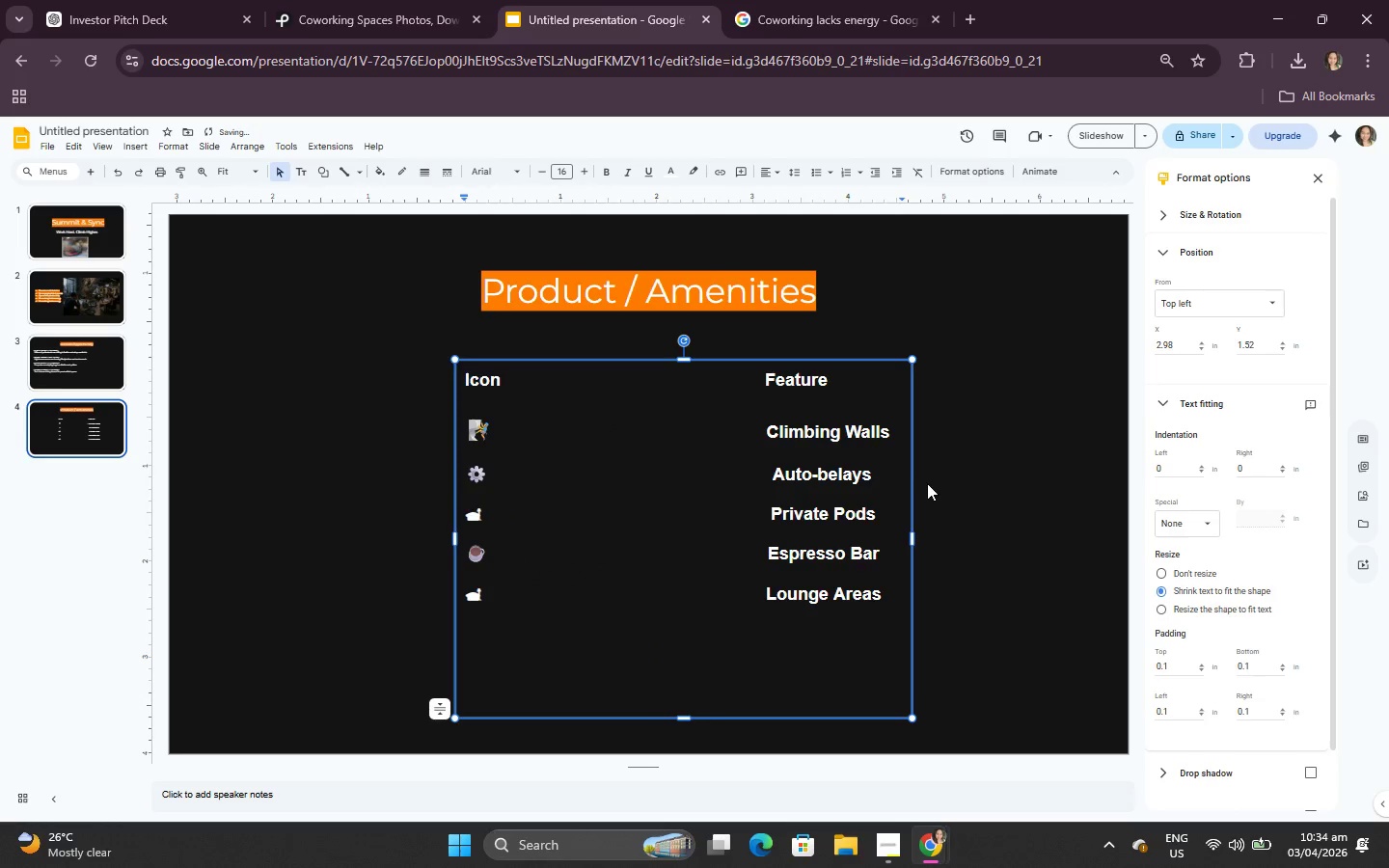 
left_click([949, 464])
 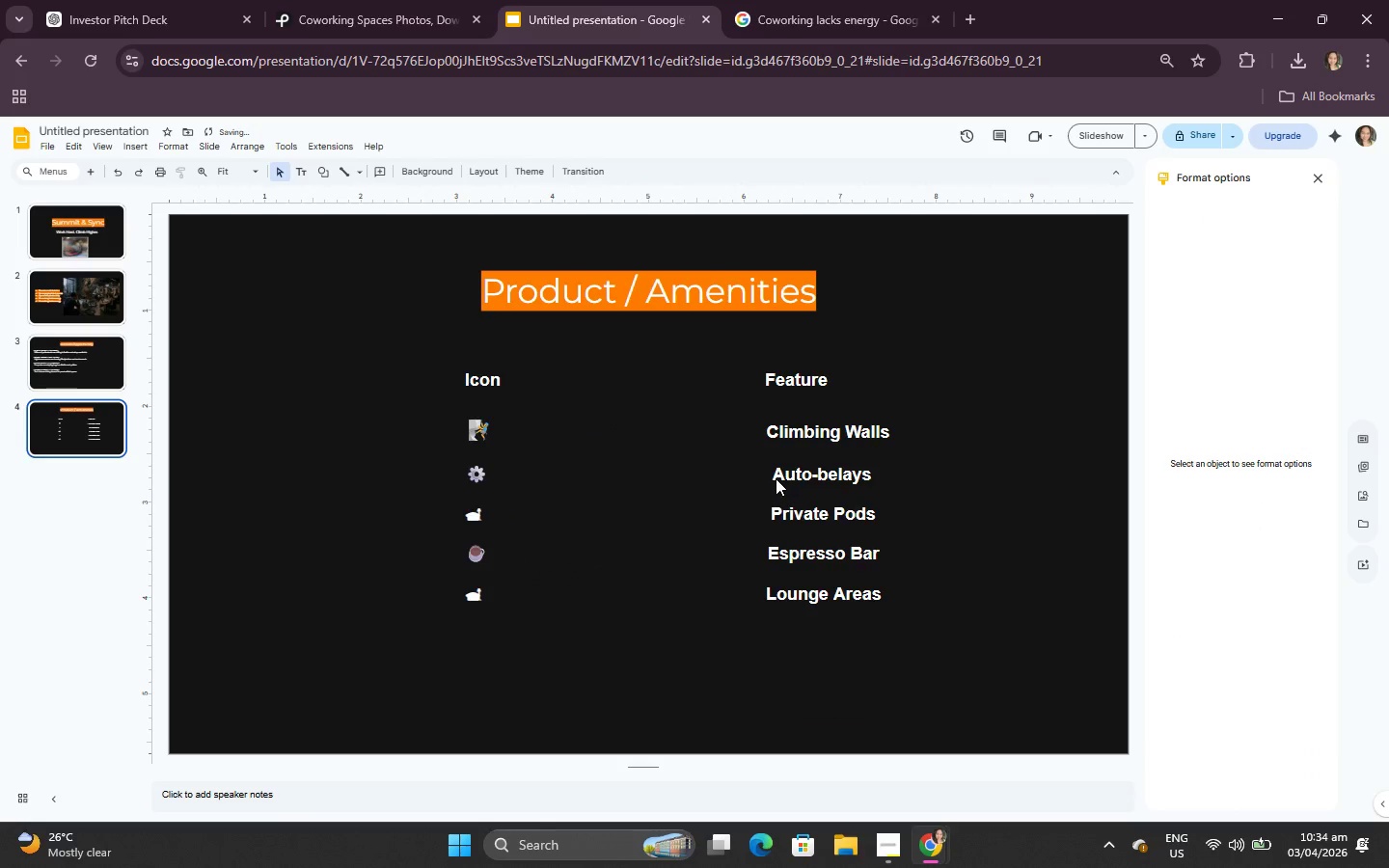 
left_click([772, 475])
 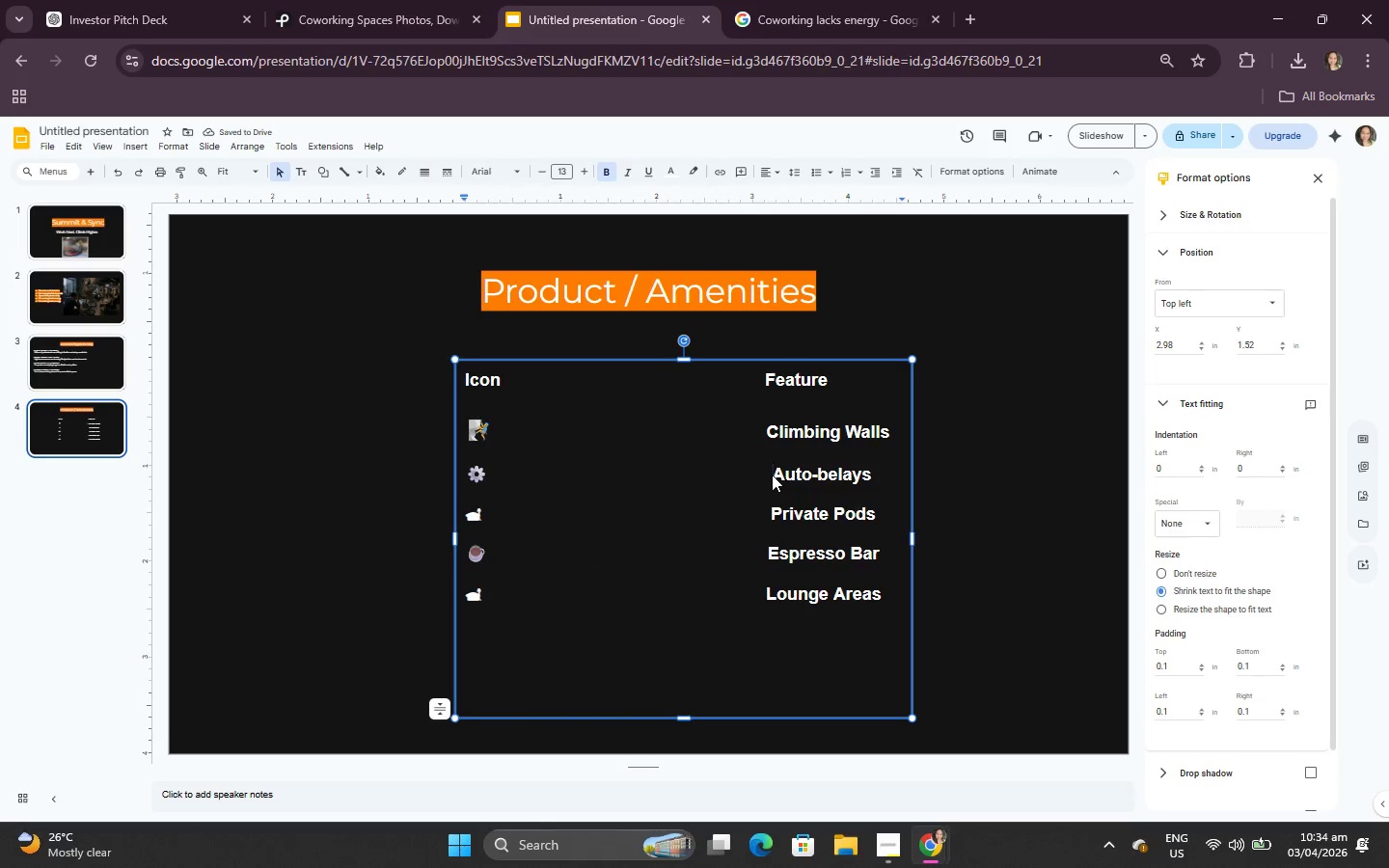 
key(Backspace)
 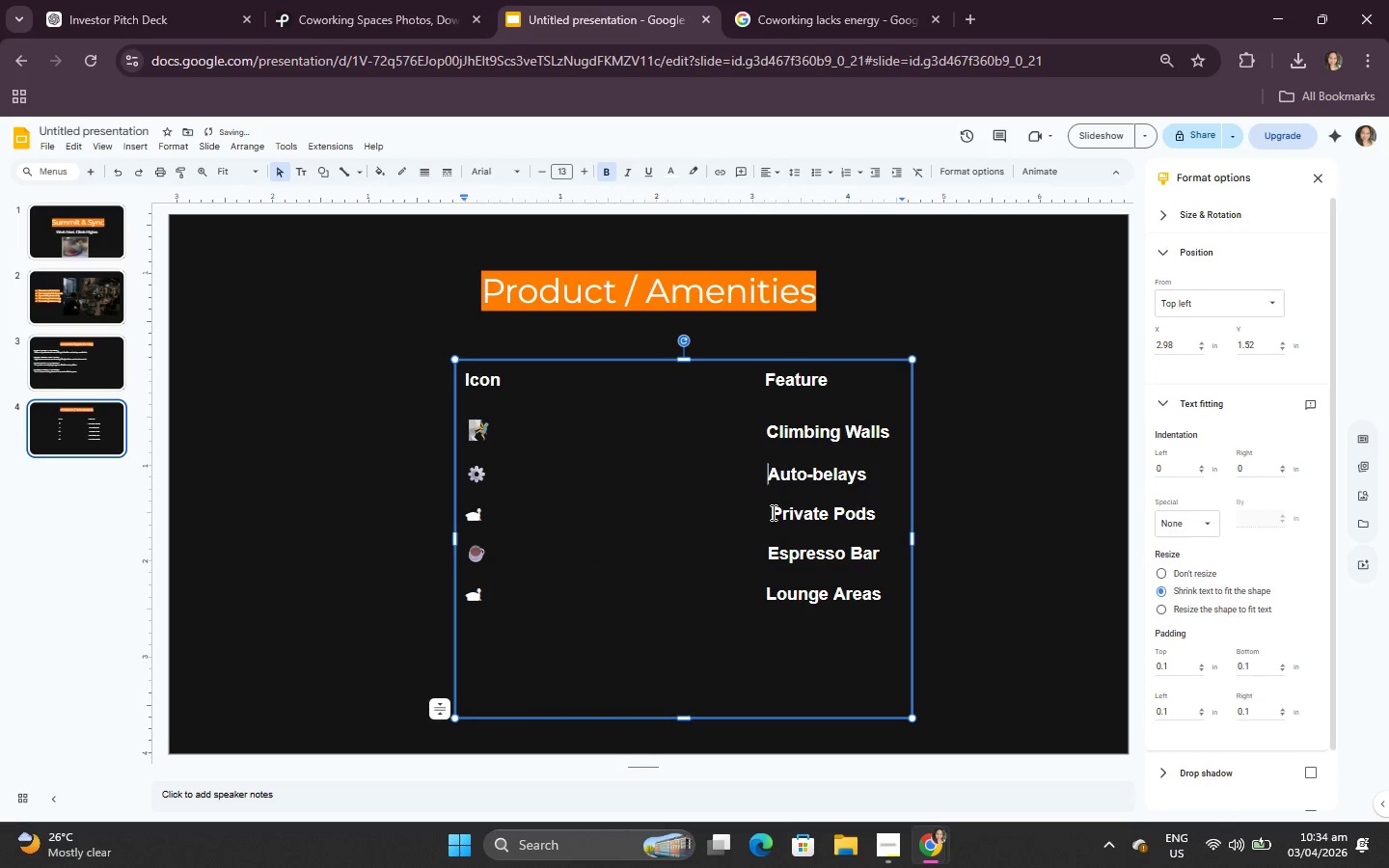 
left_click([773, 512])
 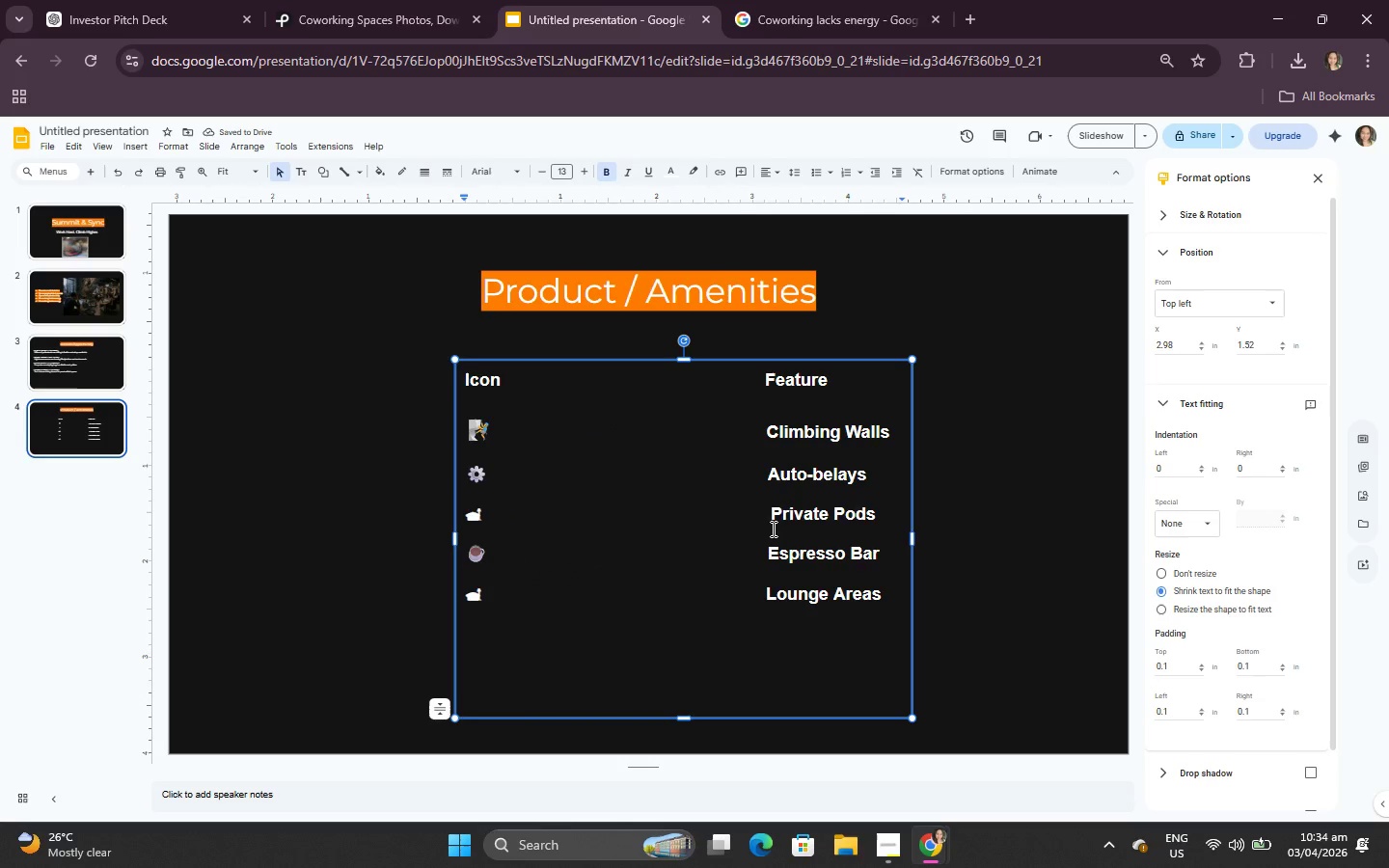 
key(Backspace)
 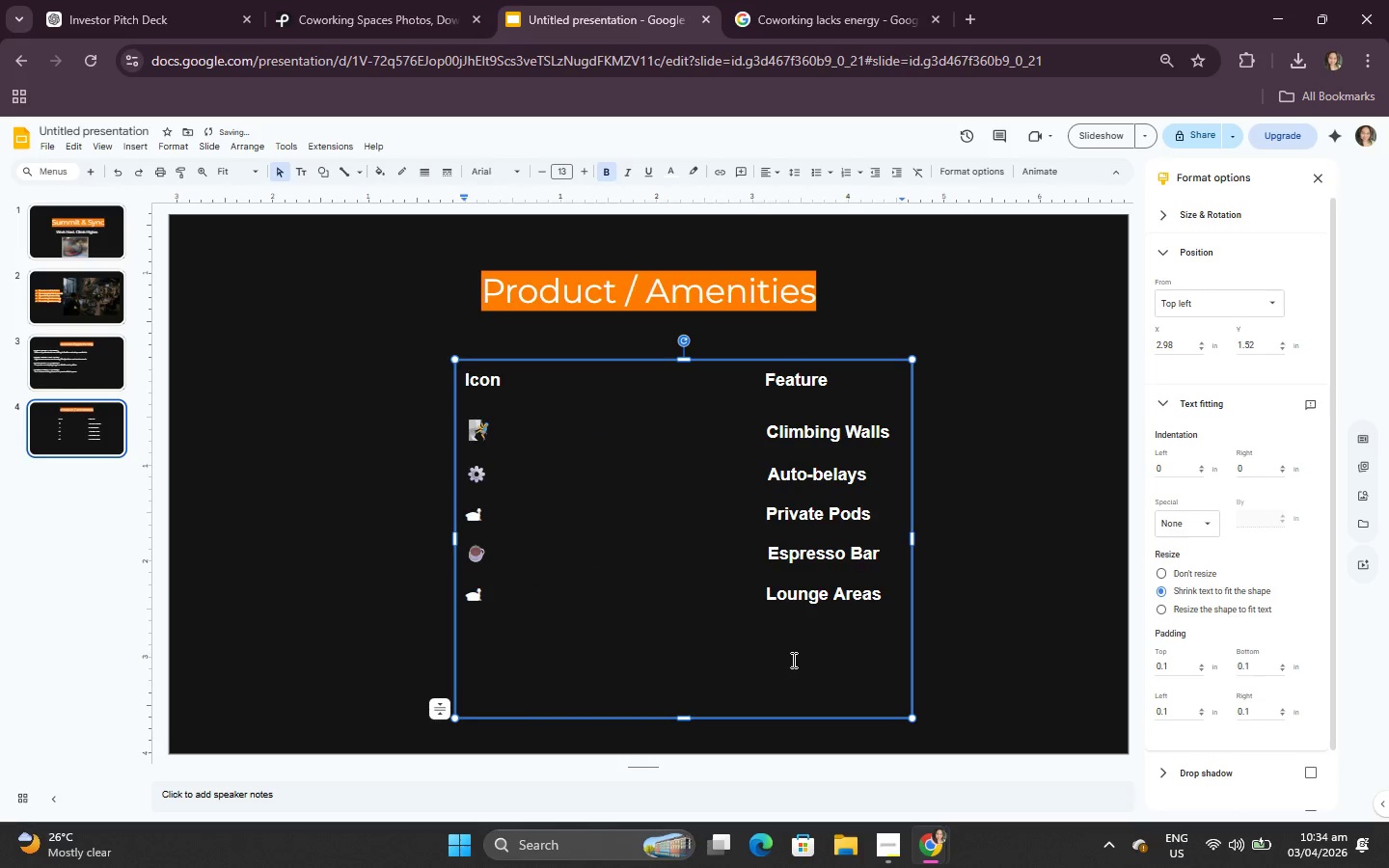 
double_click([1042, 527])
 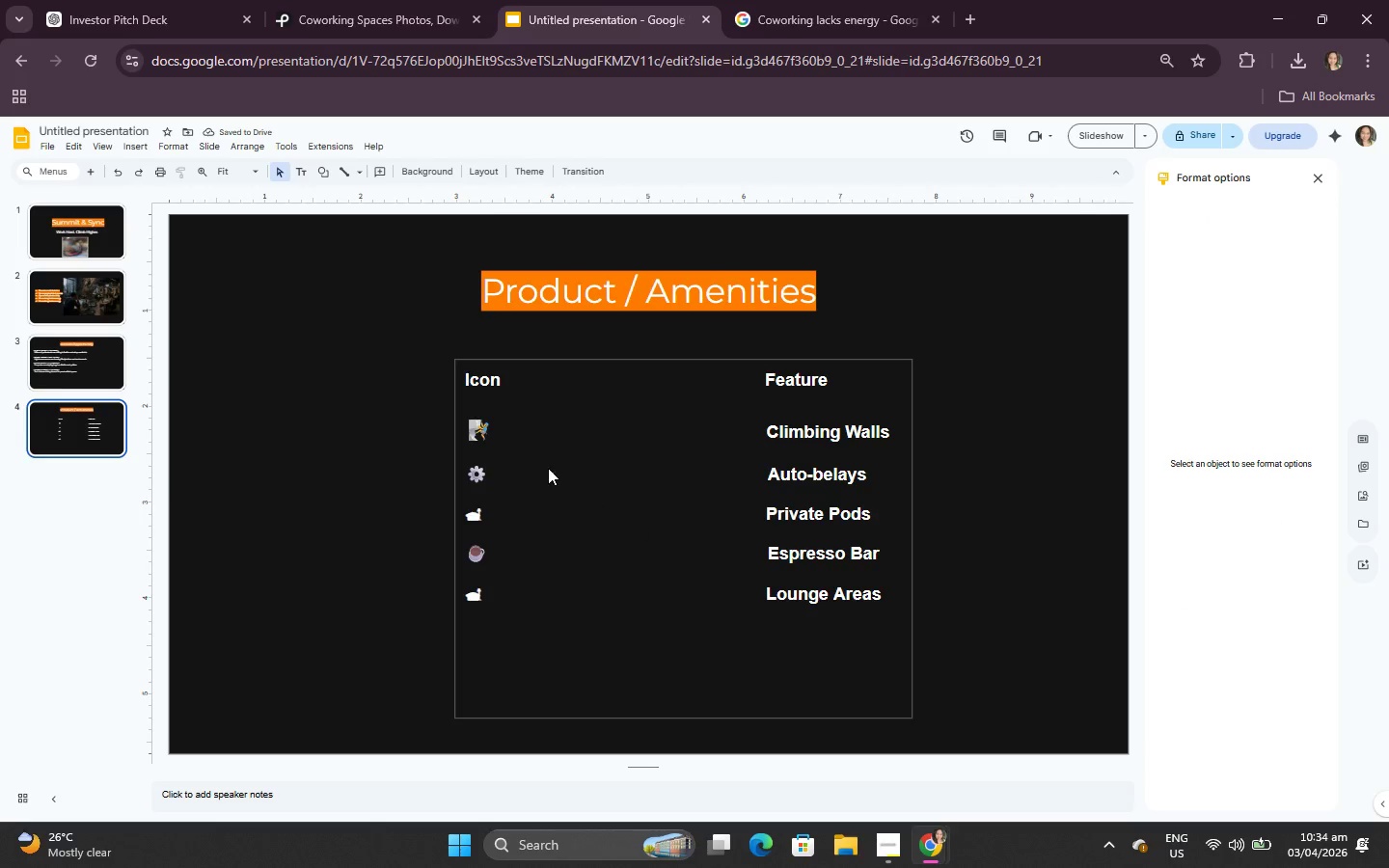 
left_click_drag(start_coordinate=[519, 456], to_coordinate=[479, 449])
 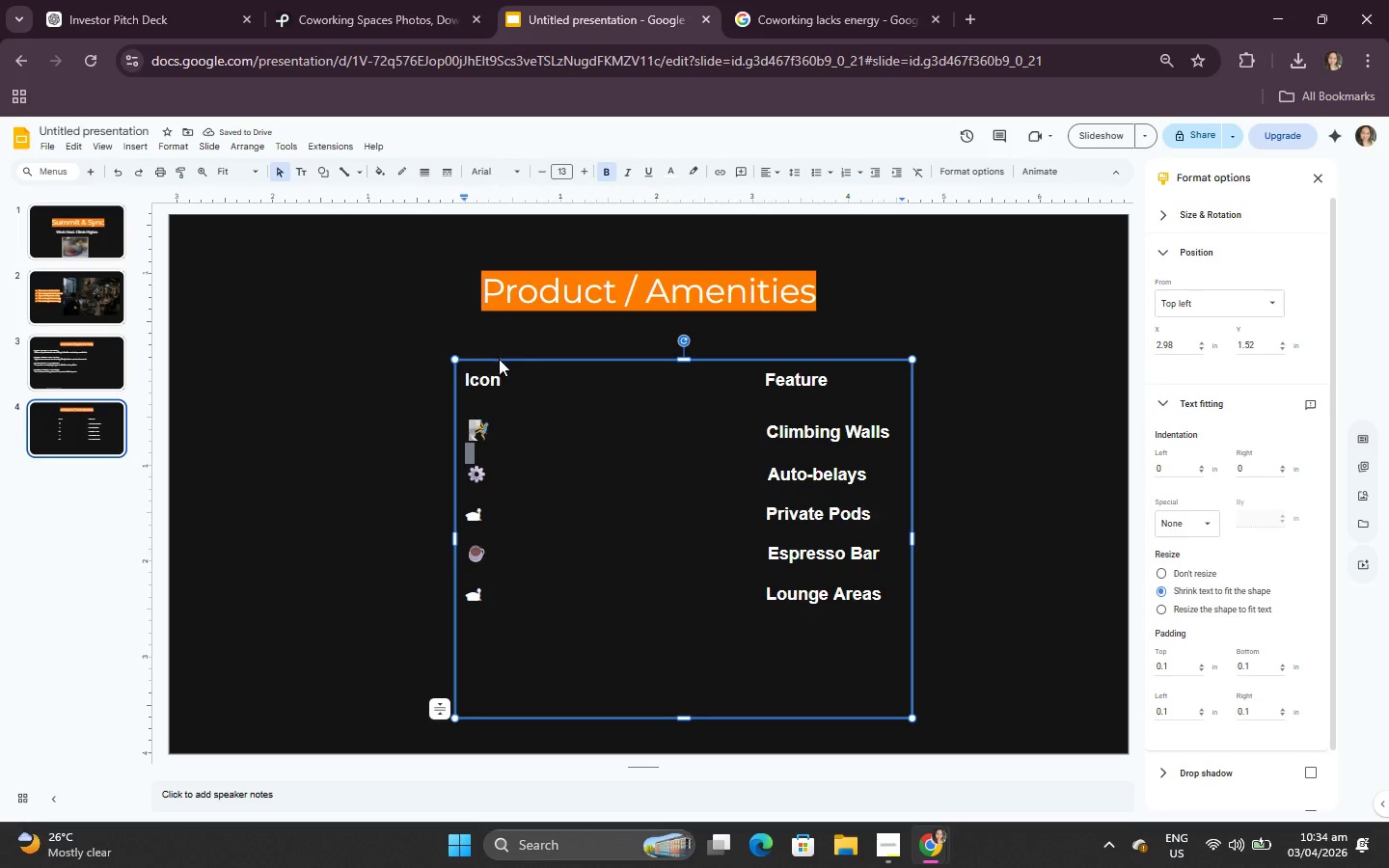 
left_click_drag(start_coordinate=[499, 360], to_coordinate=[456, 364])
 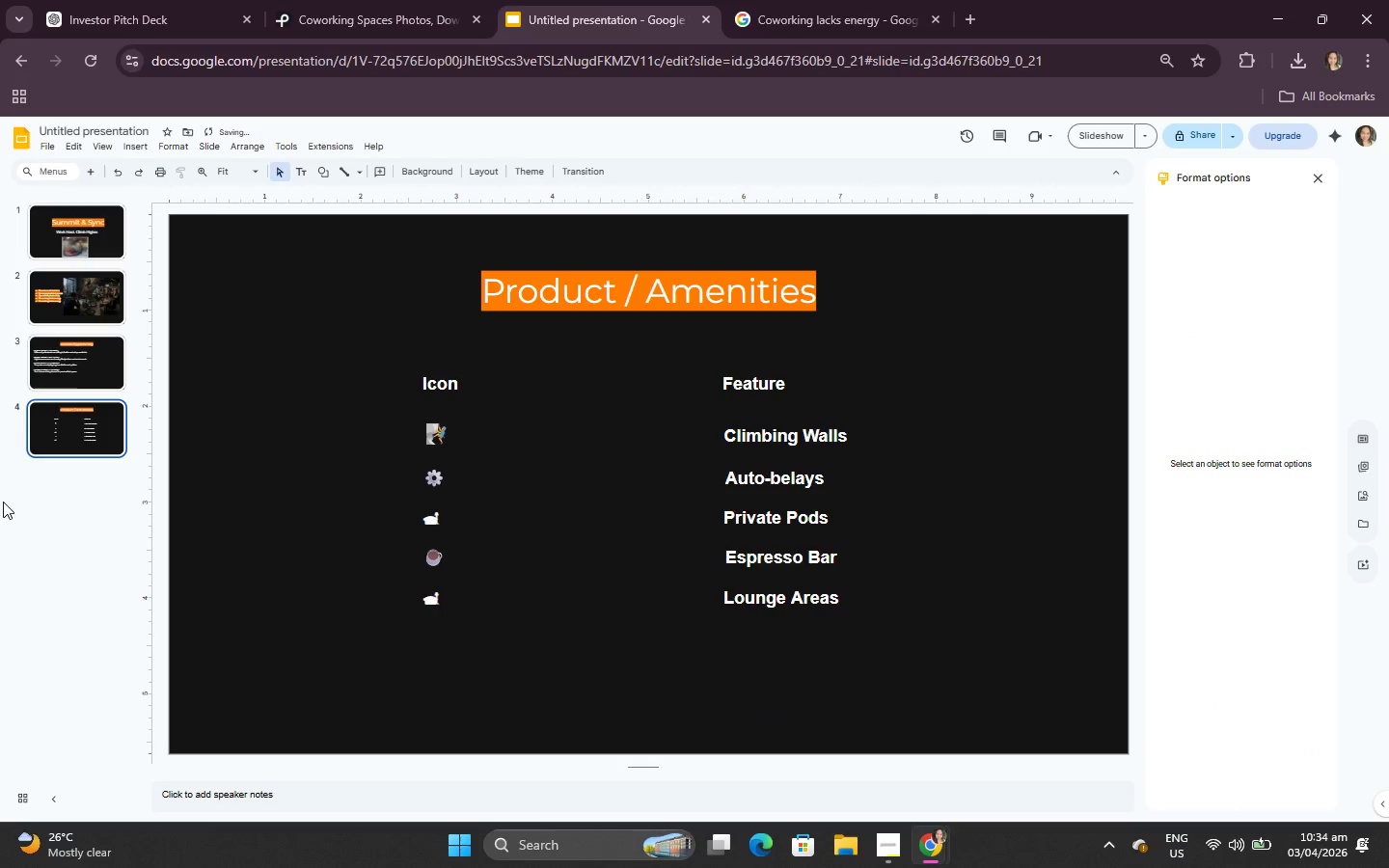 
left_click([86, 475])
 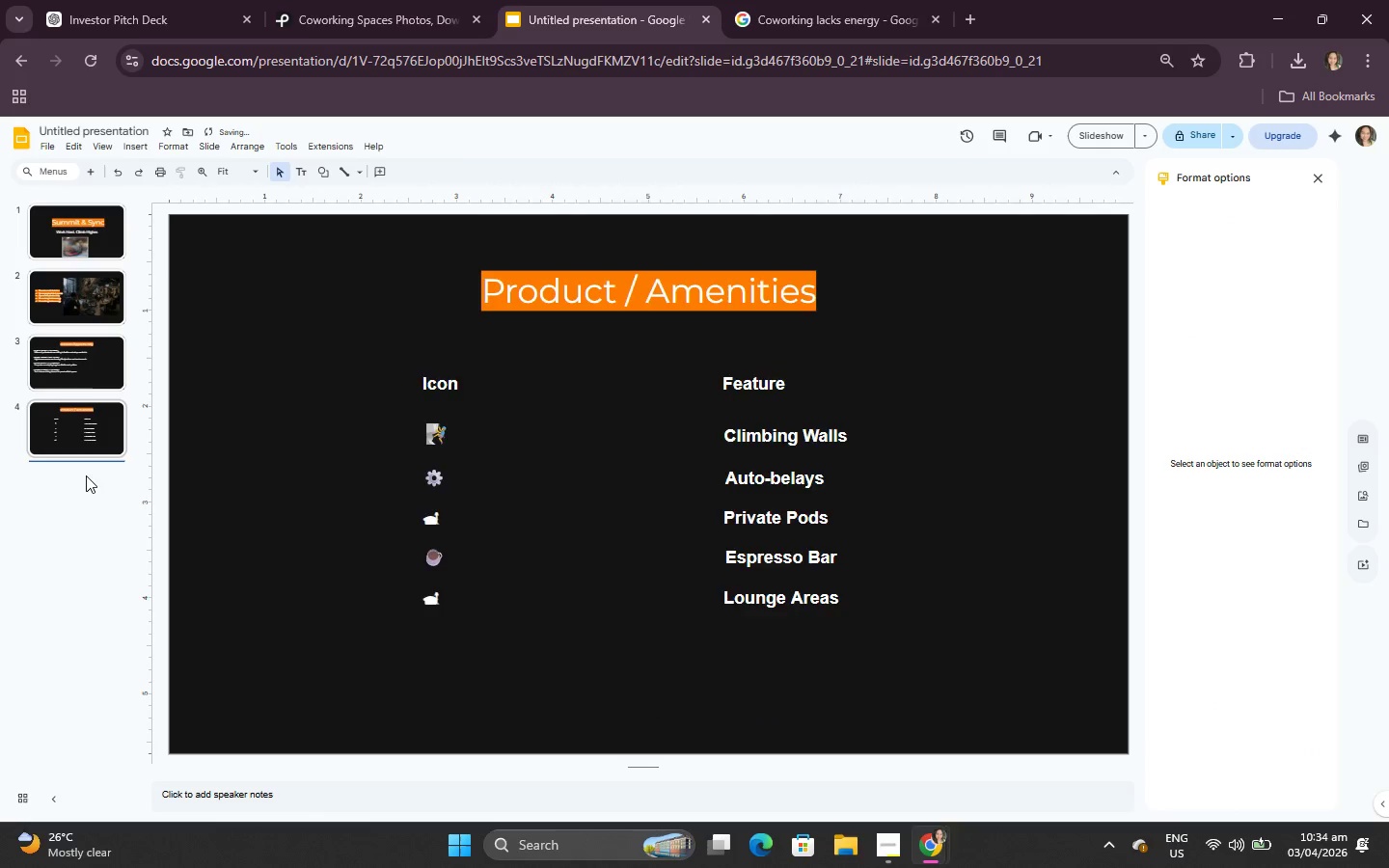 
key(Enter)
 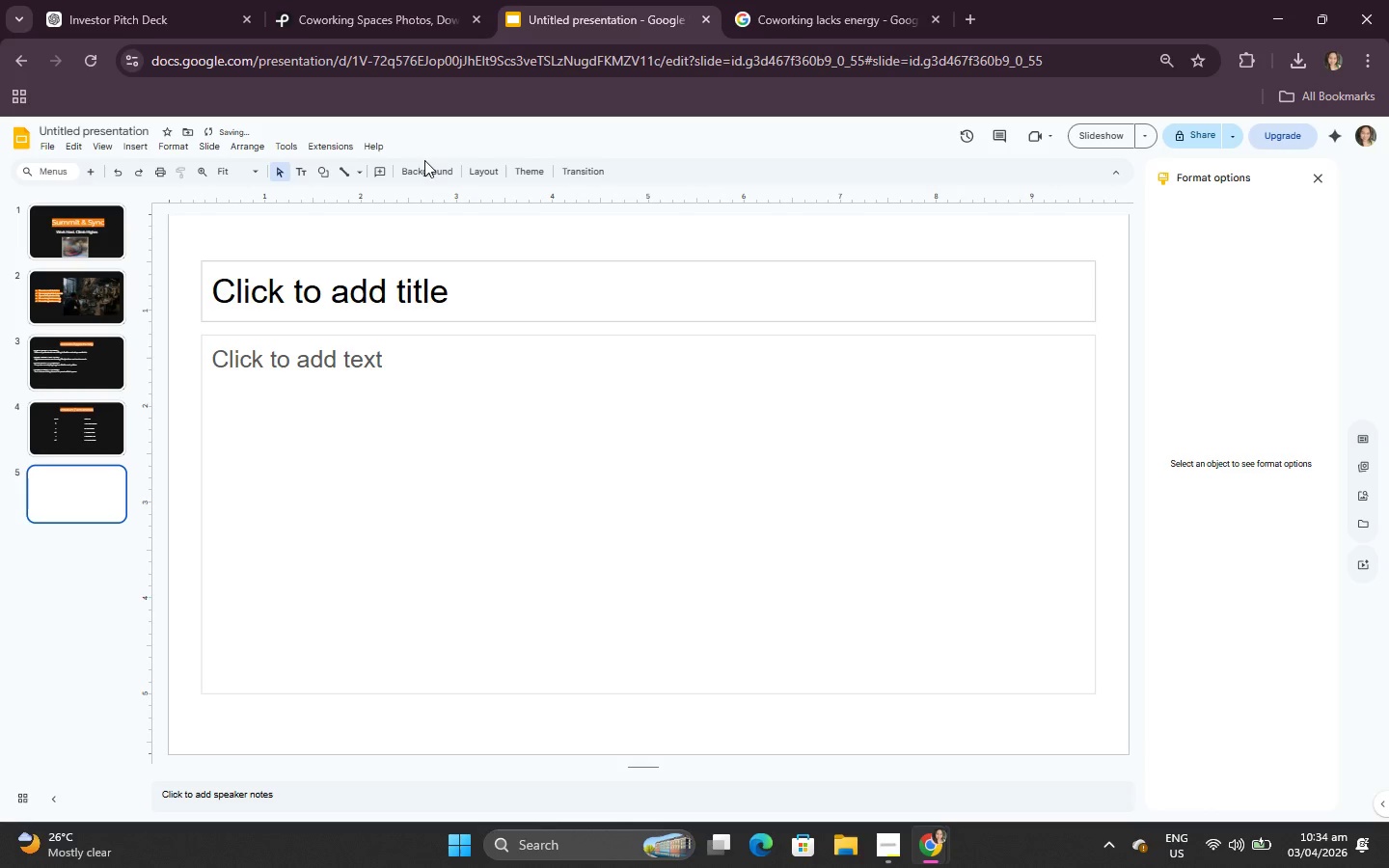 
double_click([423, 168])
 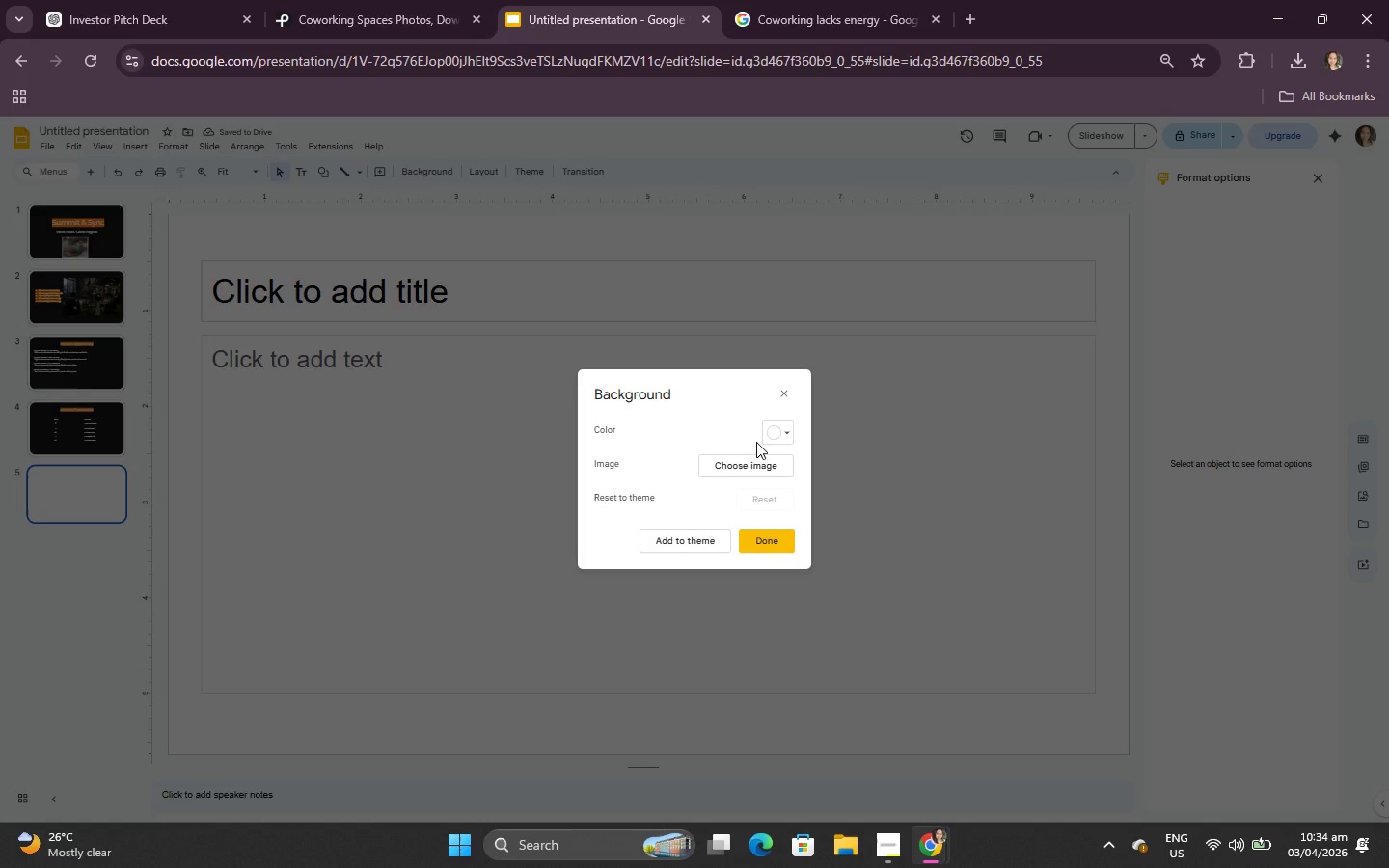 
double_click([770, 437])
 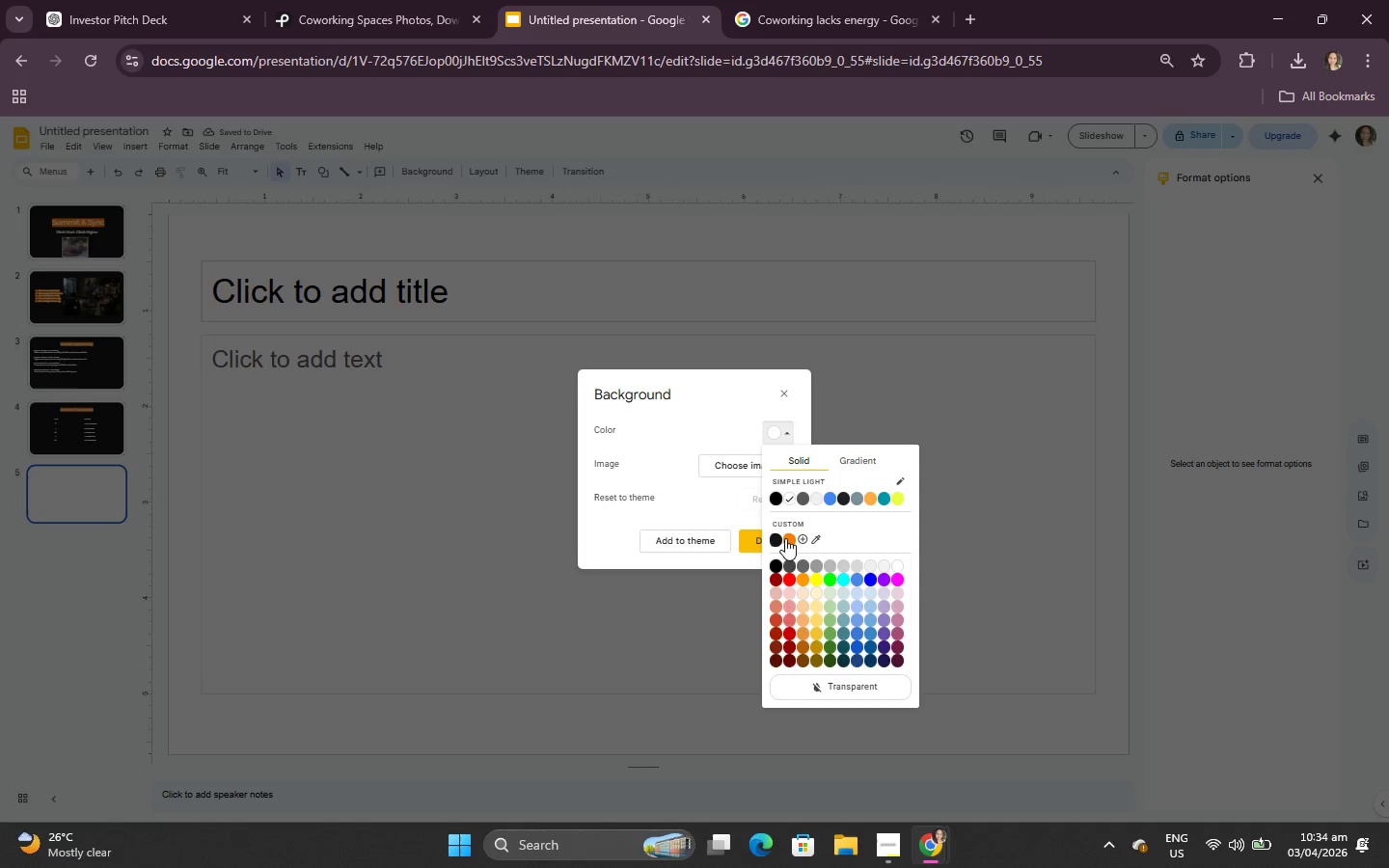 
left_click([773, 539])
 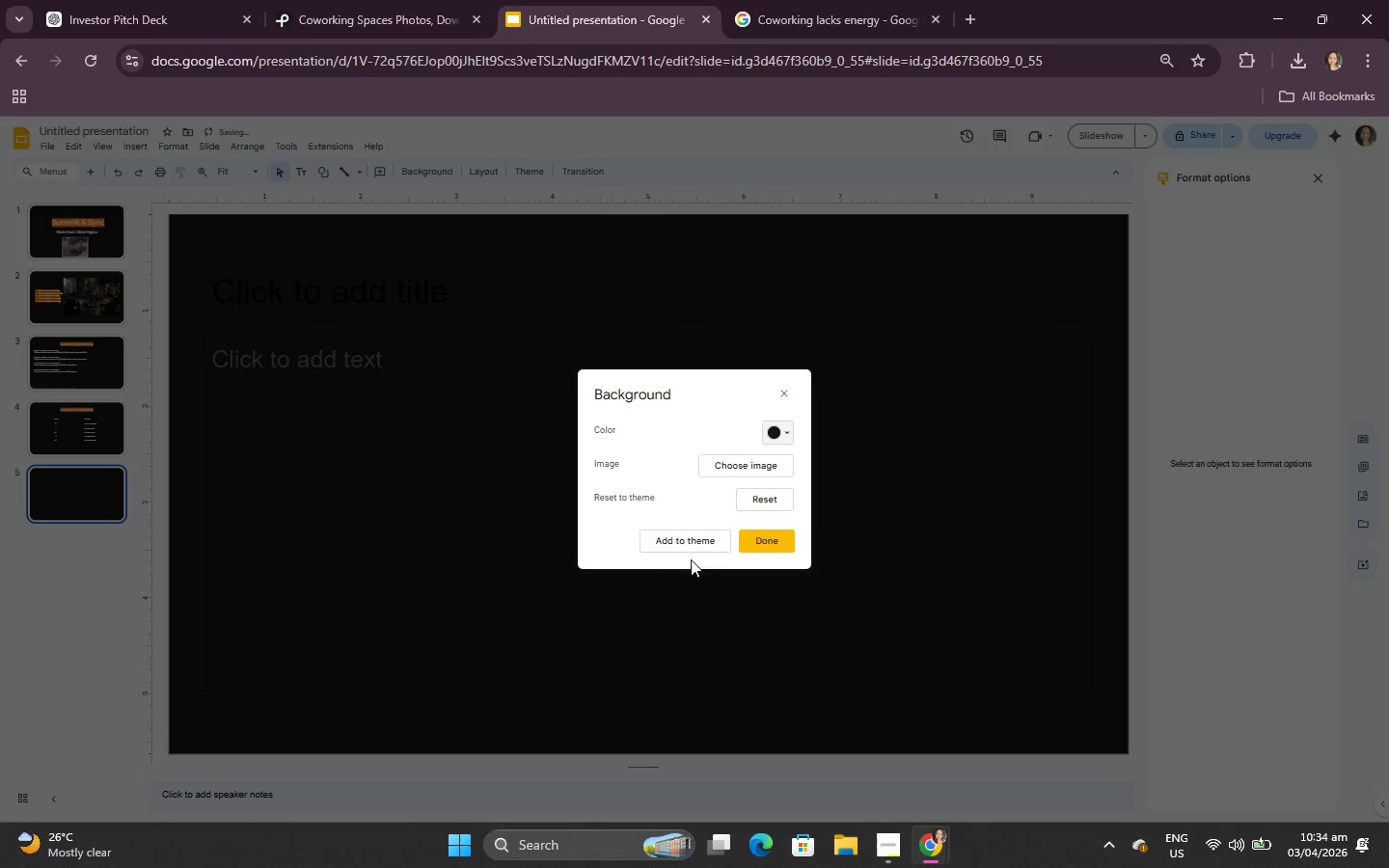 
left_click([752, 537])
 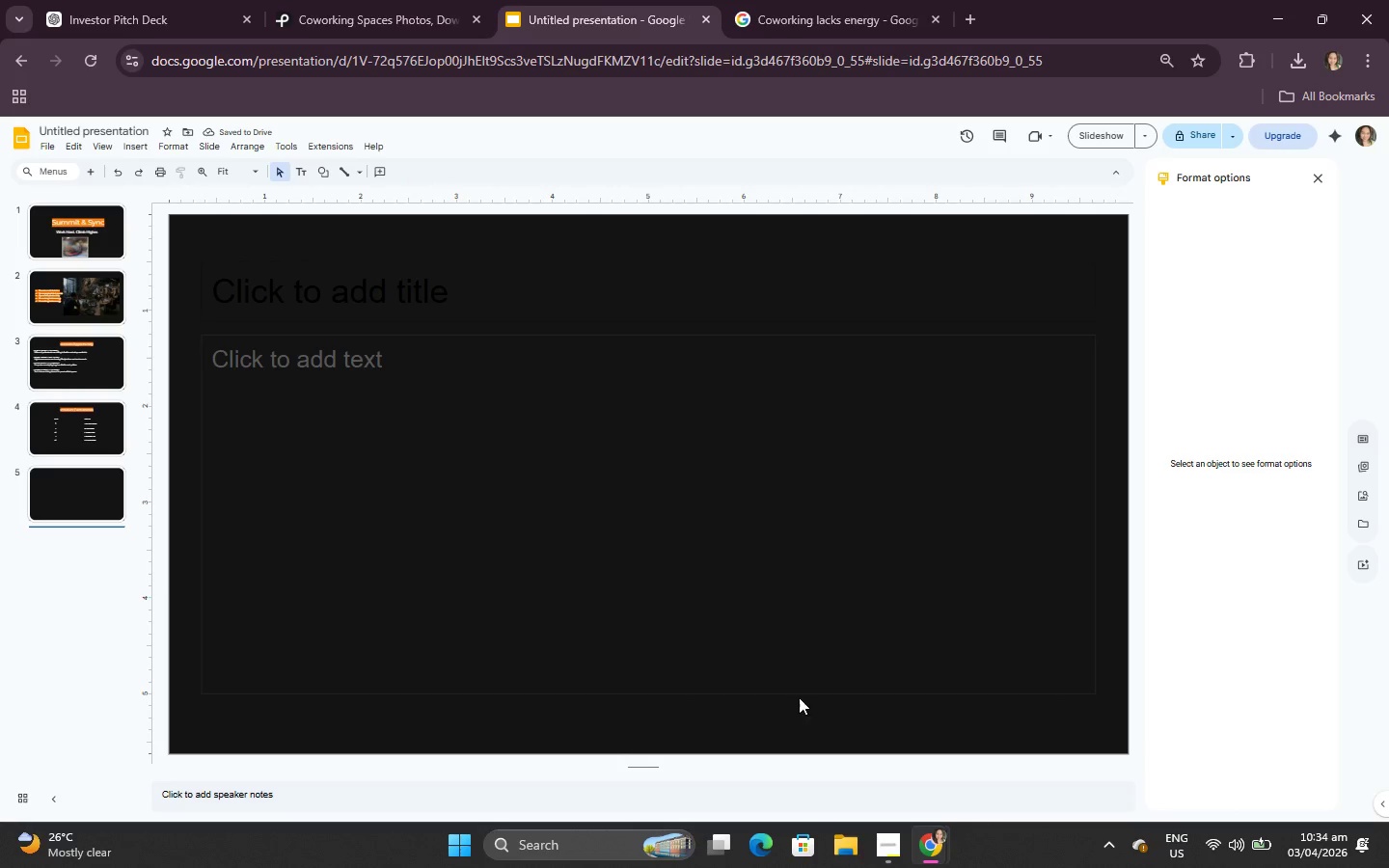 
left_click([137, 0])
 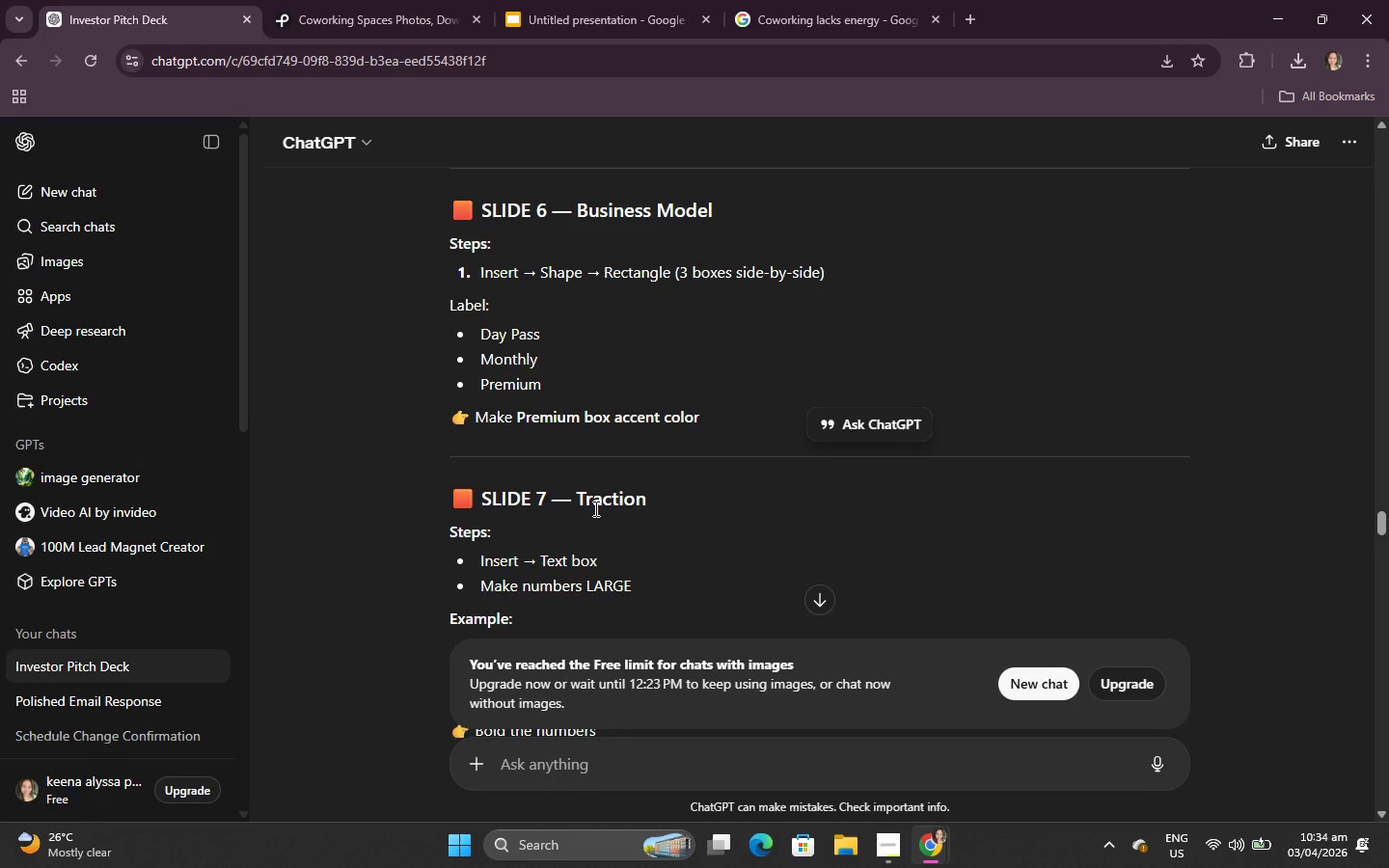 
left_click_drag(start_coordinate=[579, 499], to_coordinate=[671, 508])
 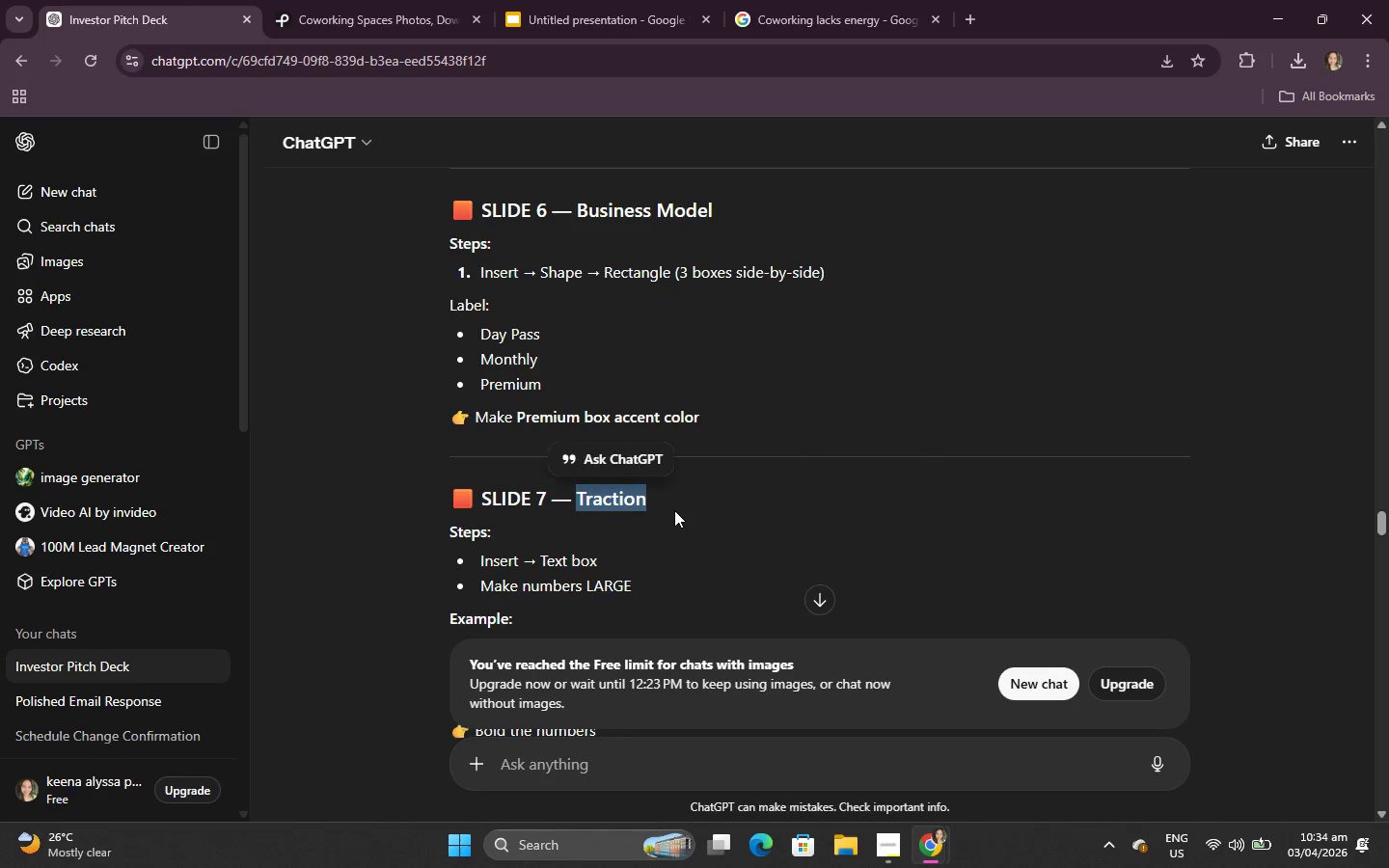 
key(Control+C)
 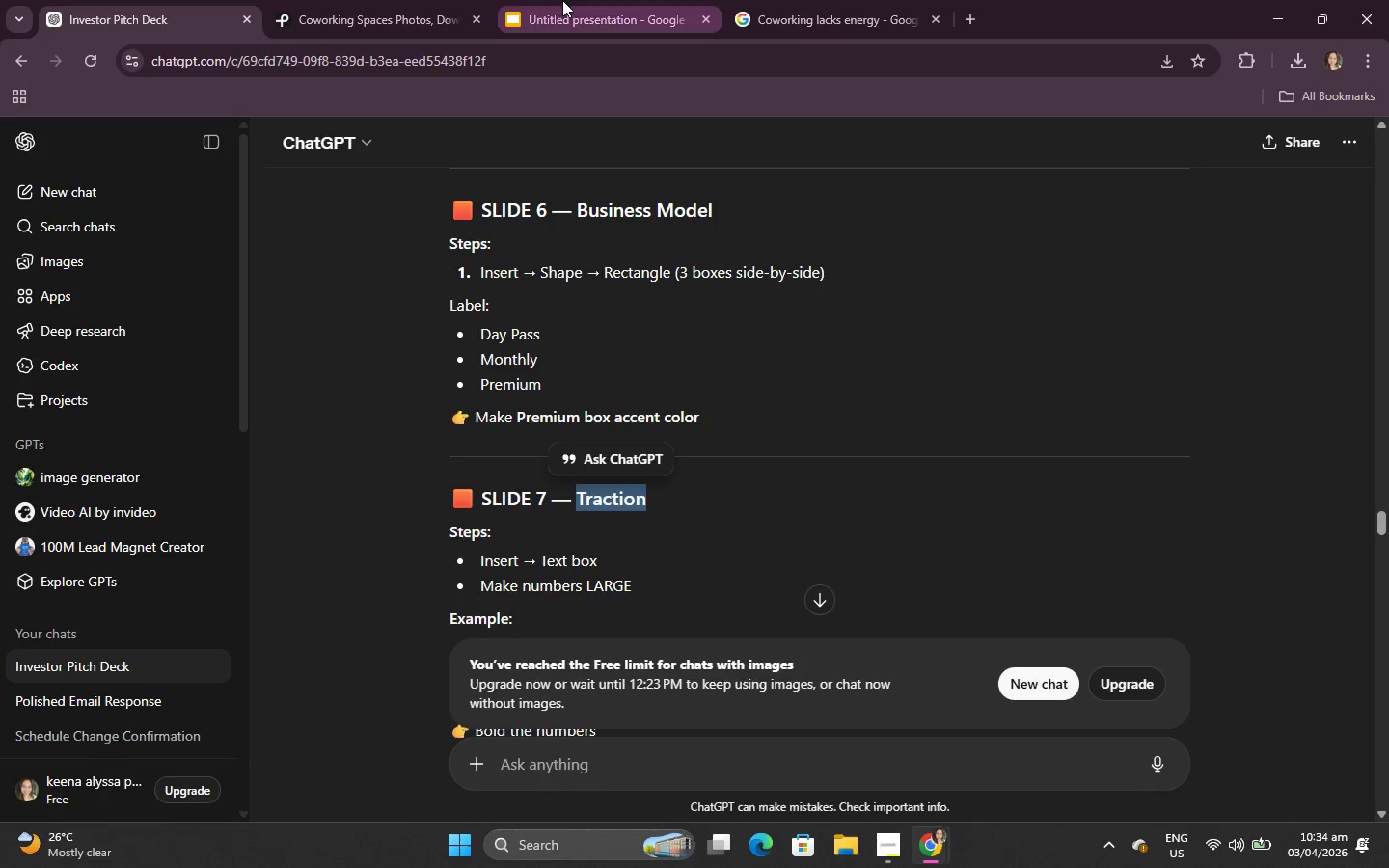 
left_click([562, 0])
 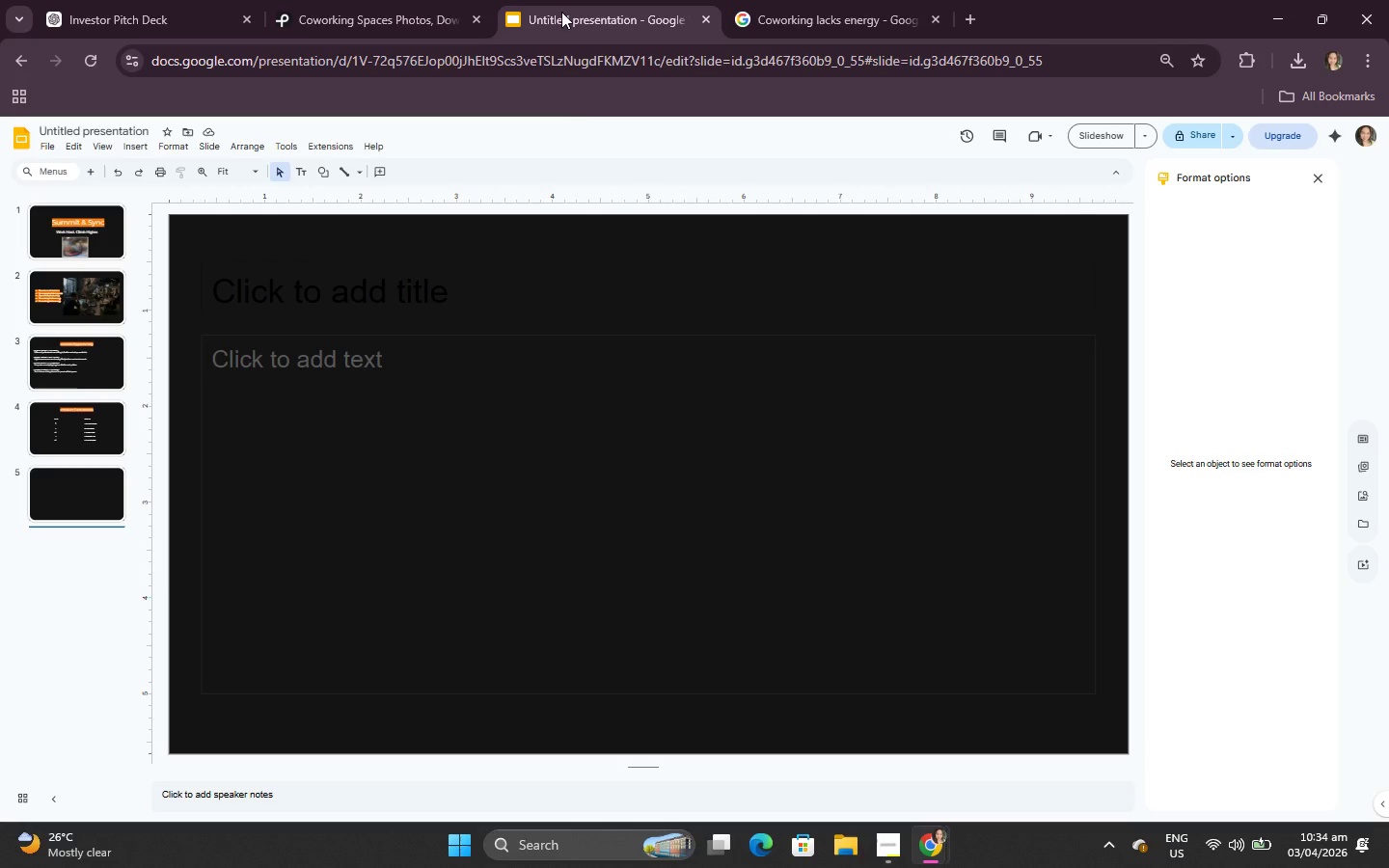 
key(Control+ControlLeft)
 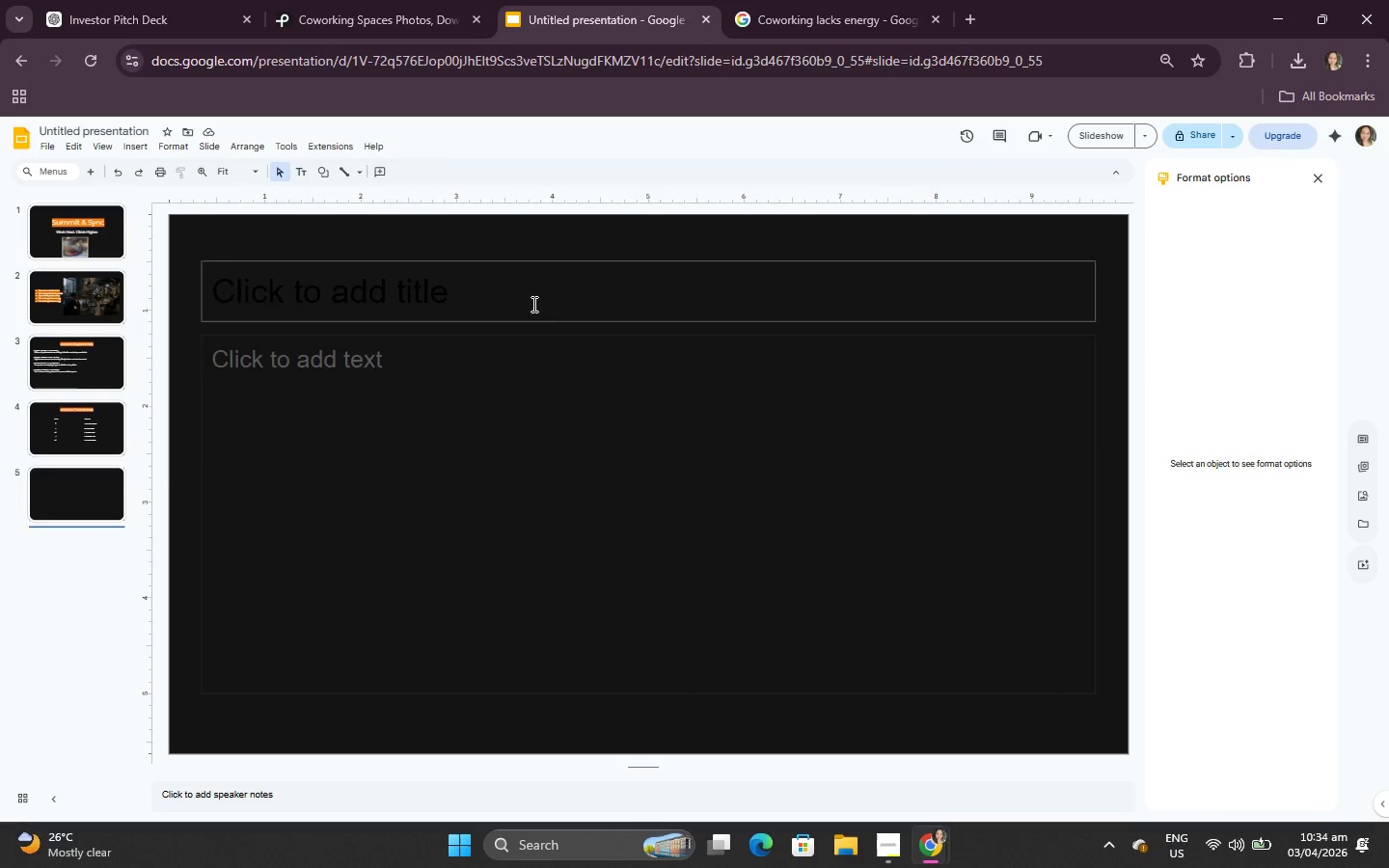 
key(Control+V)
 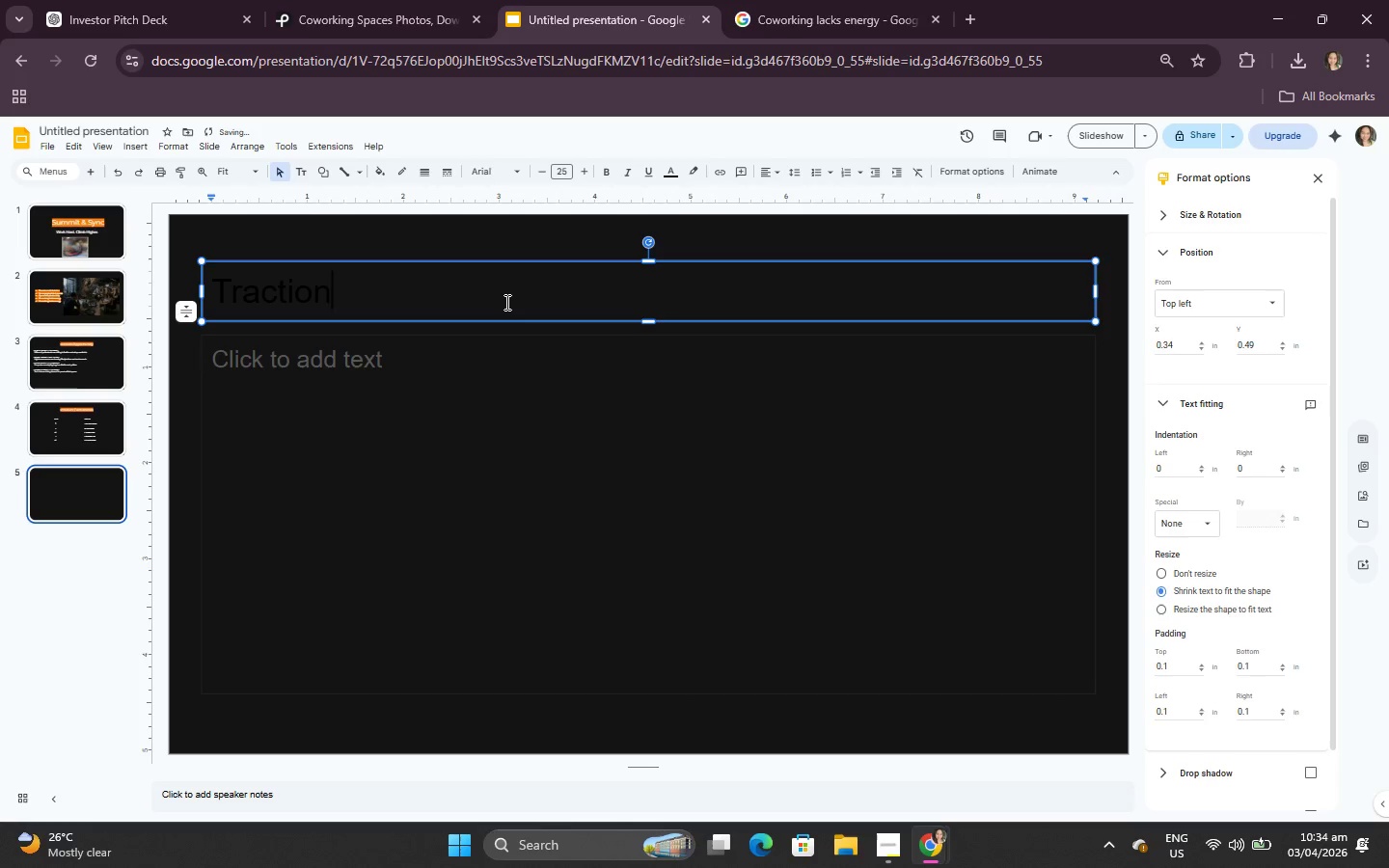 
key(Control+A)
 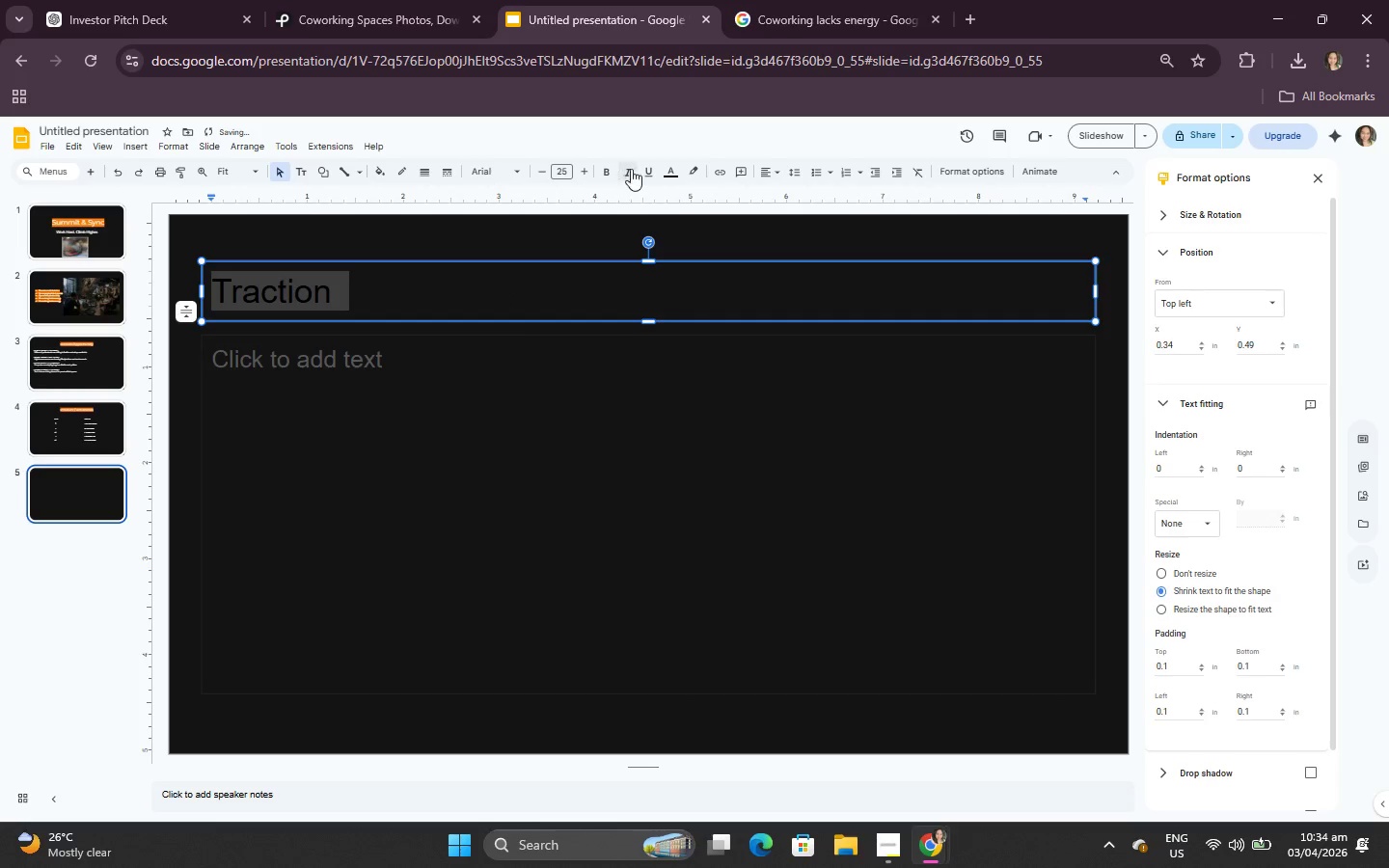 
left_click([670, 173])
 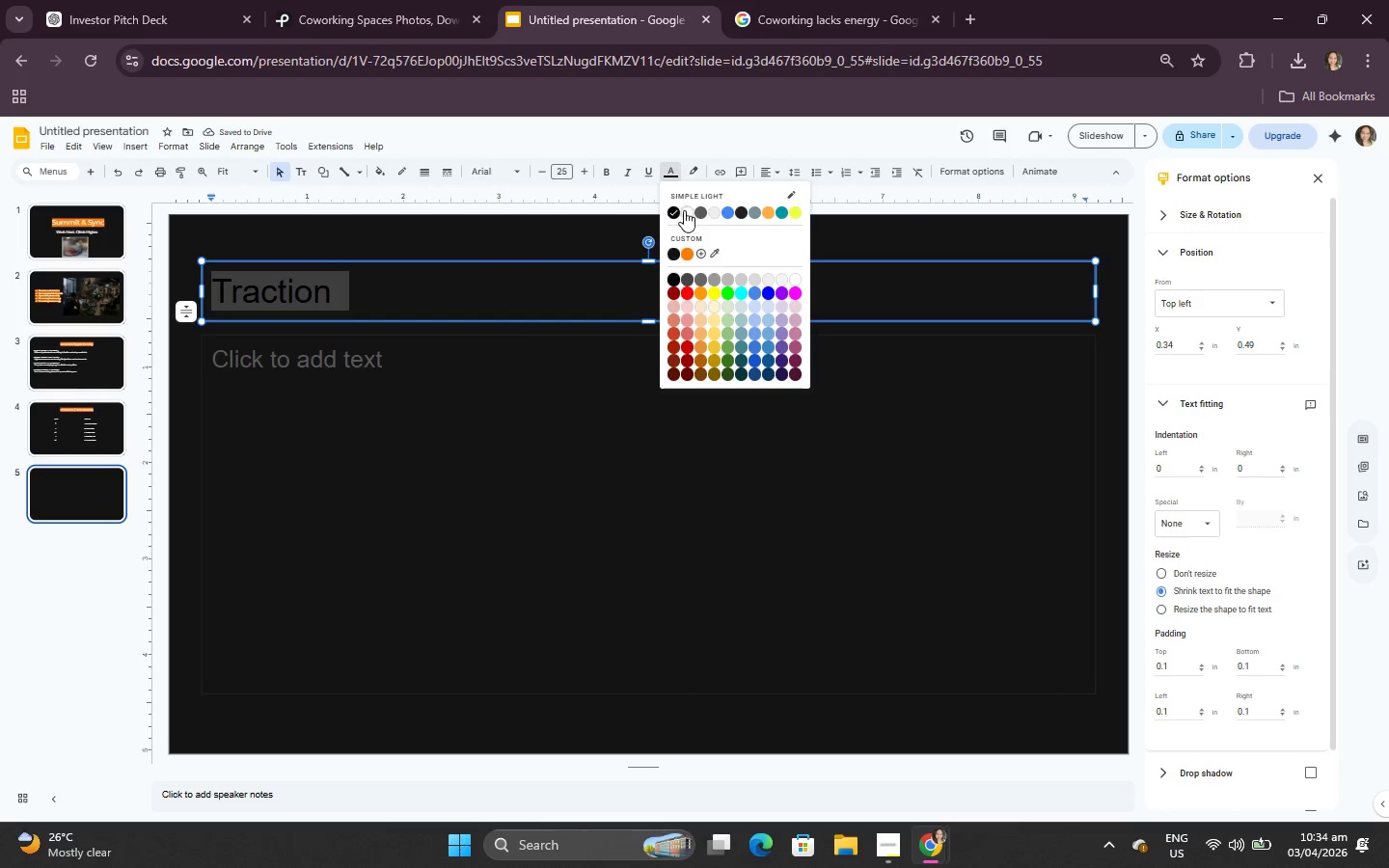 
left_click([684, 210])
 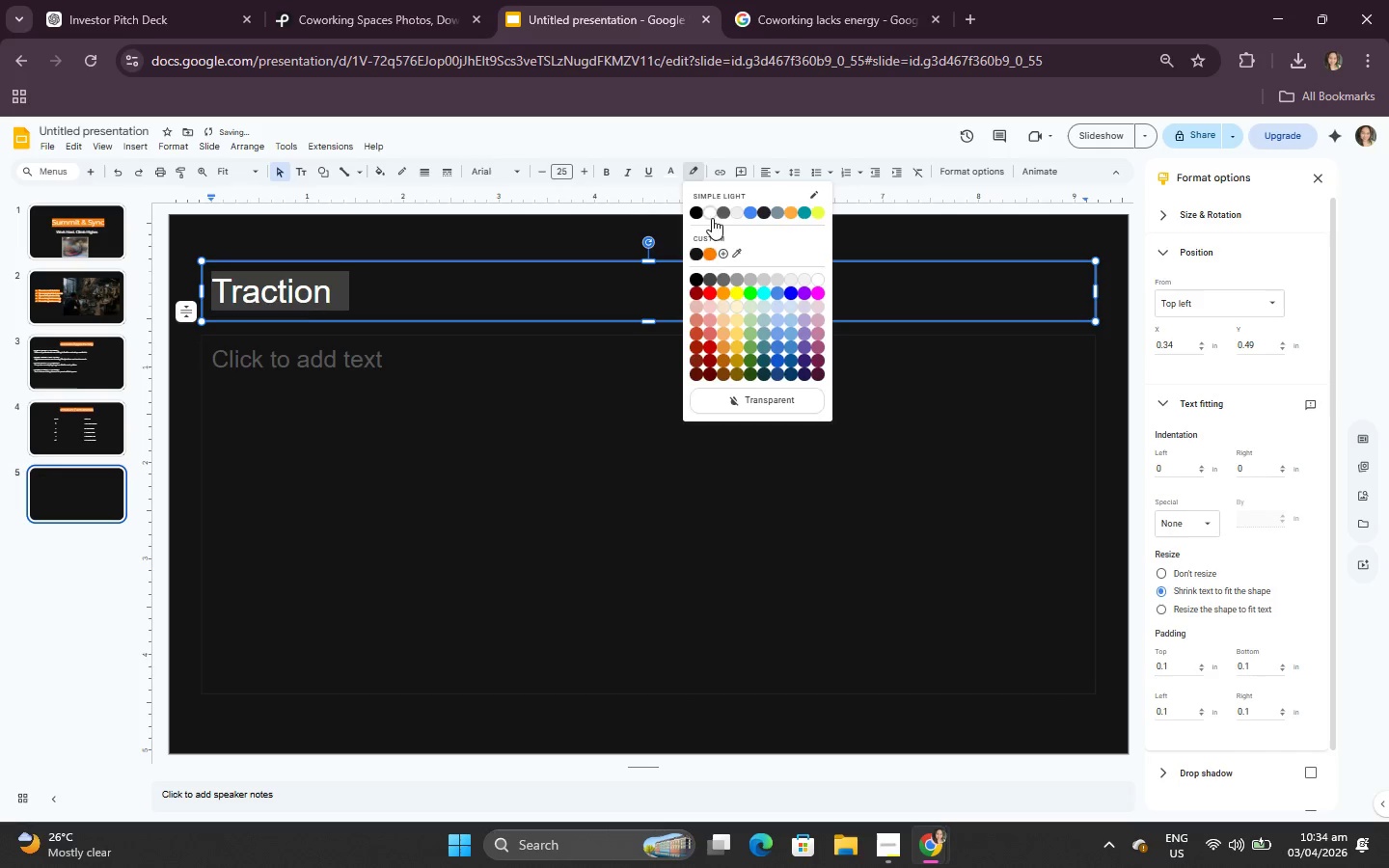 
left_click([711, 252])
 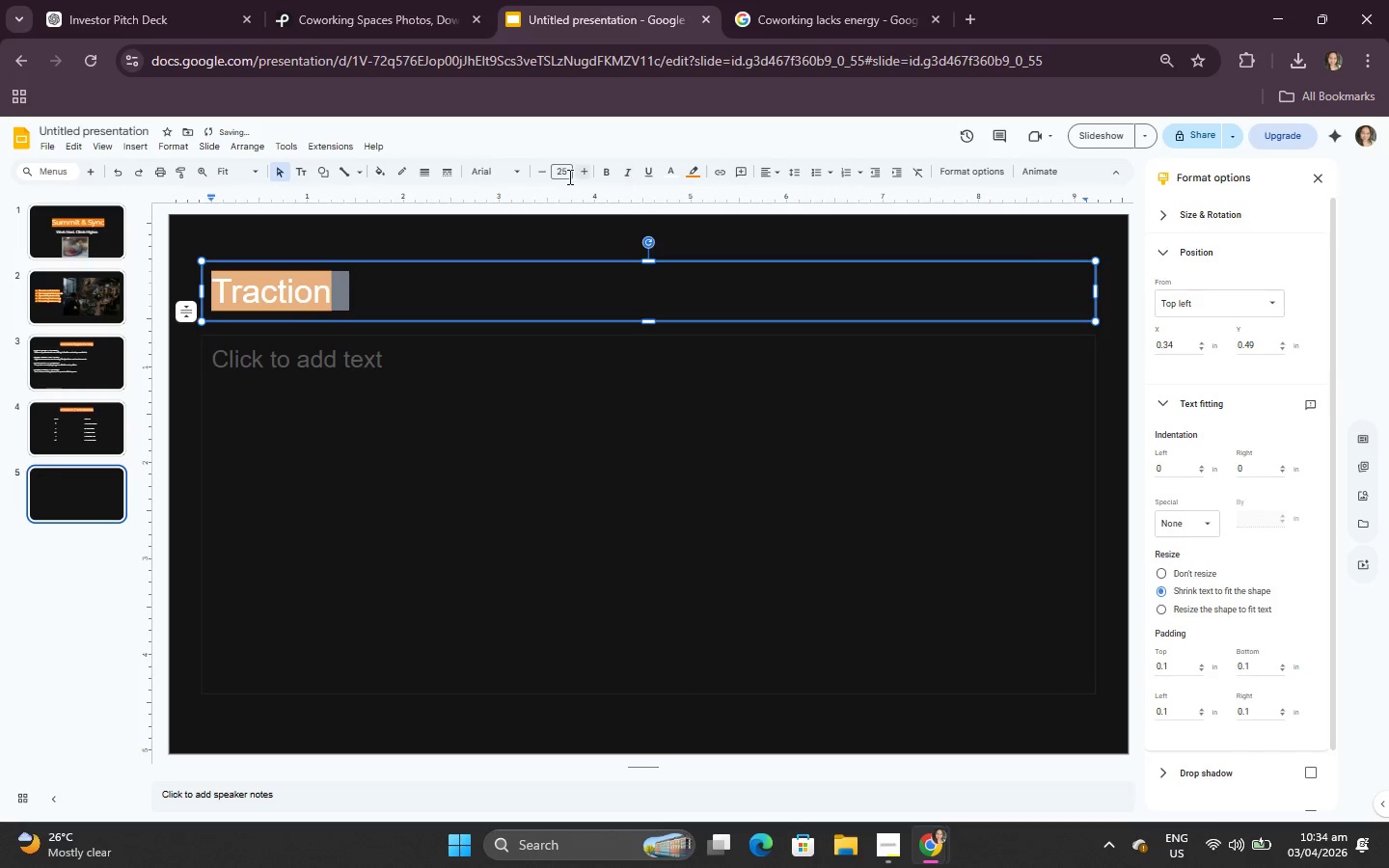 
left_click([487, 176])
 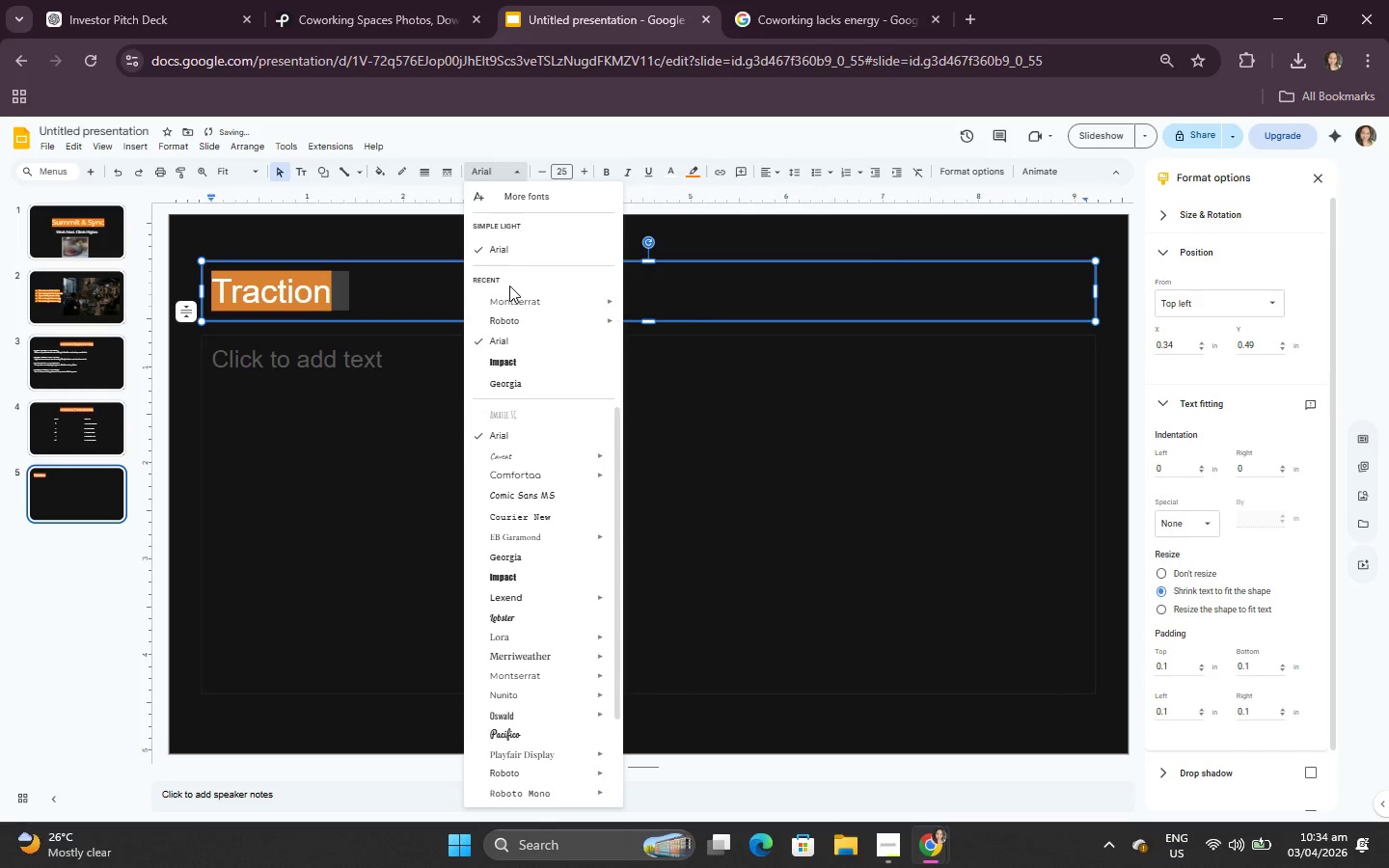 
left_click([510, 298])
 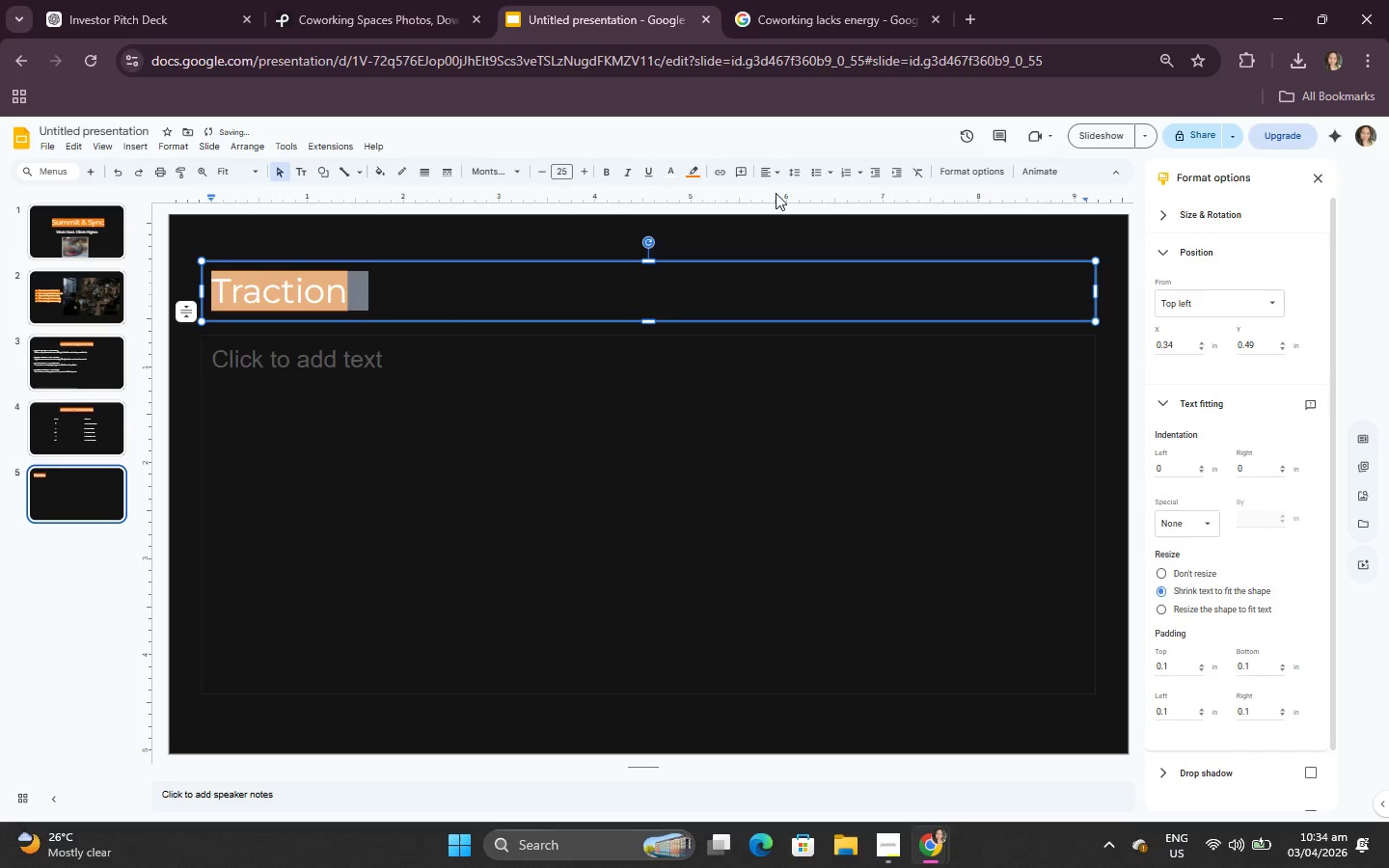 
left_click([764, 175])
 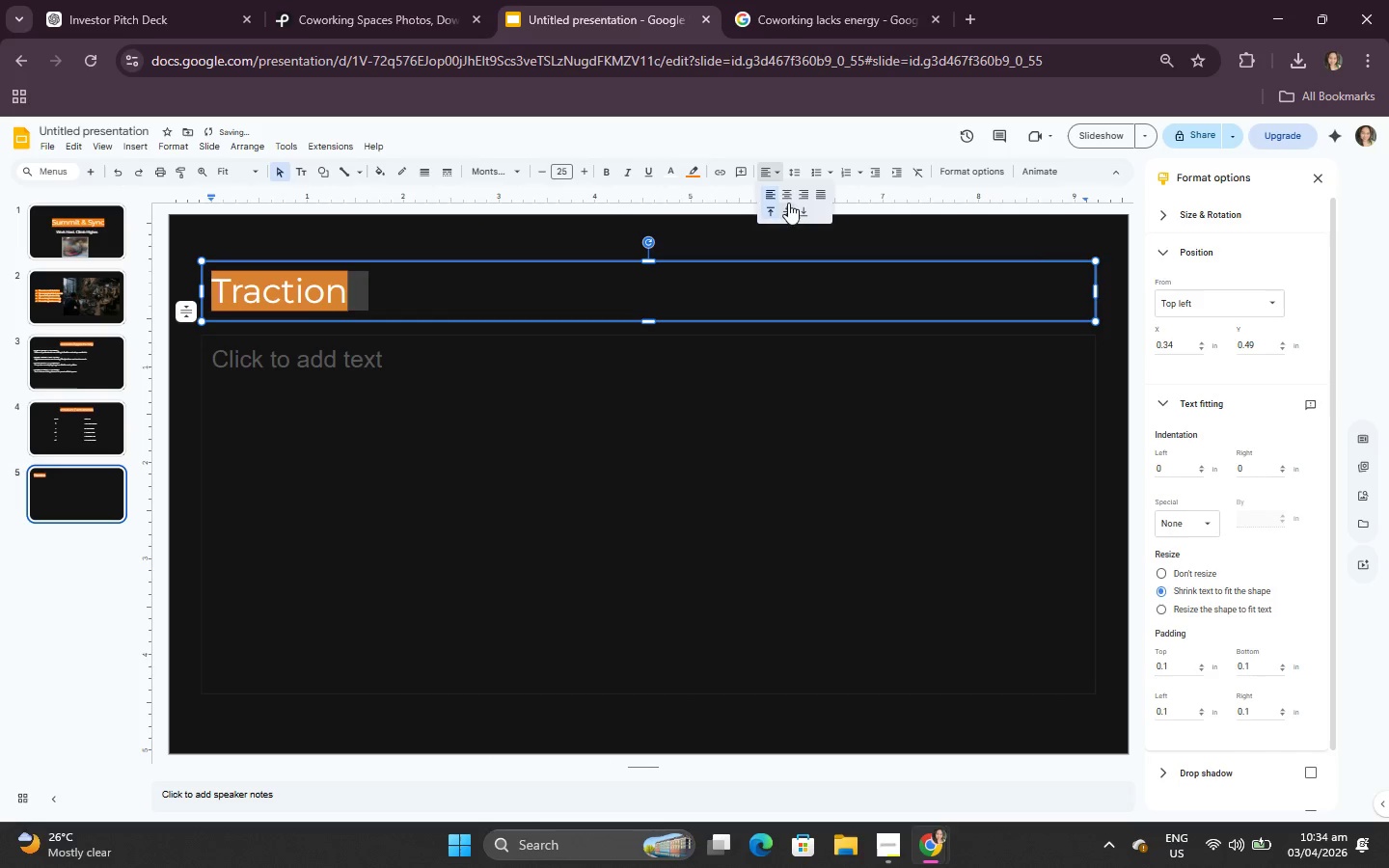 
left_click([787, 196])
 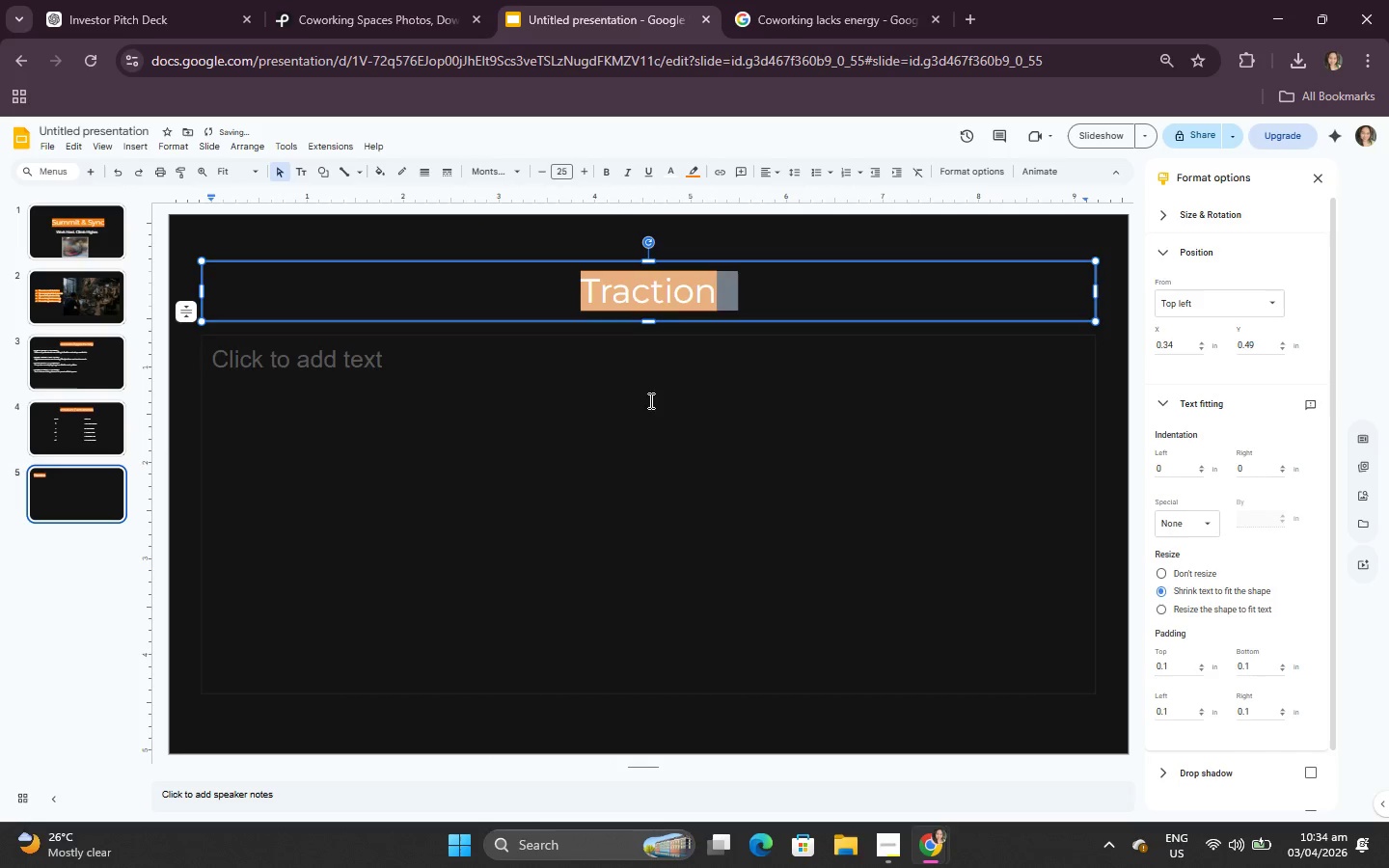 
left_click([641, 412])
 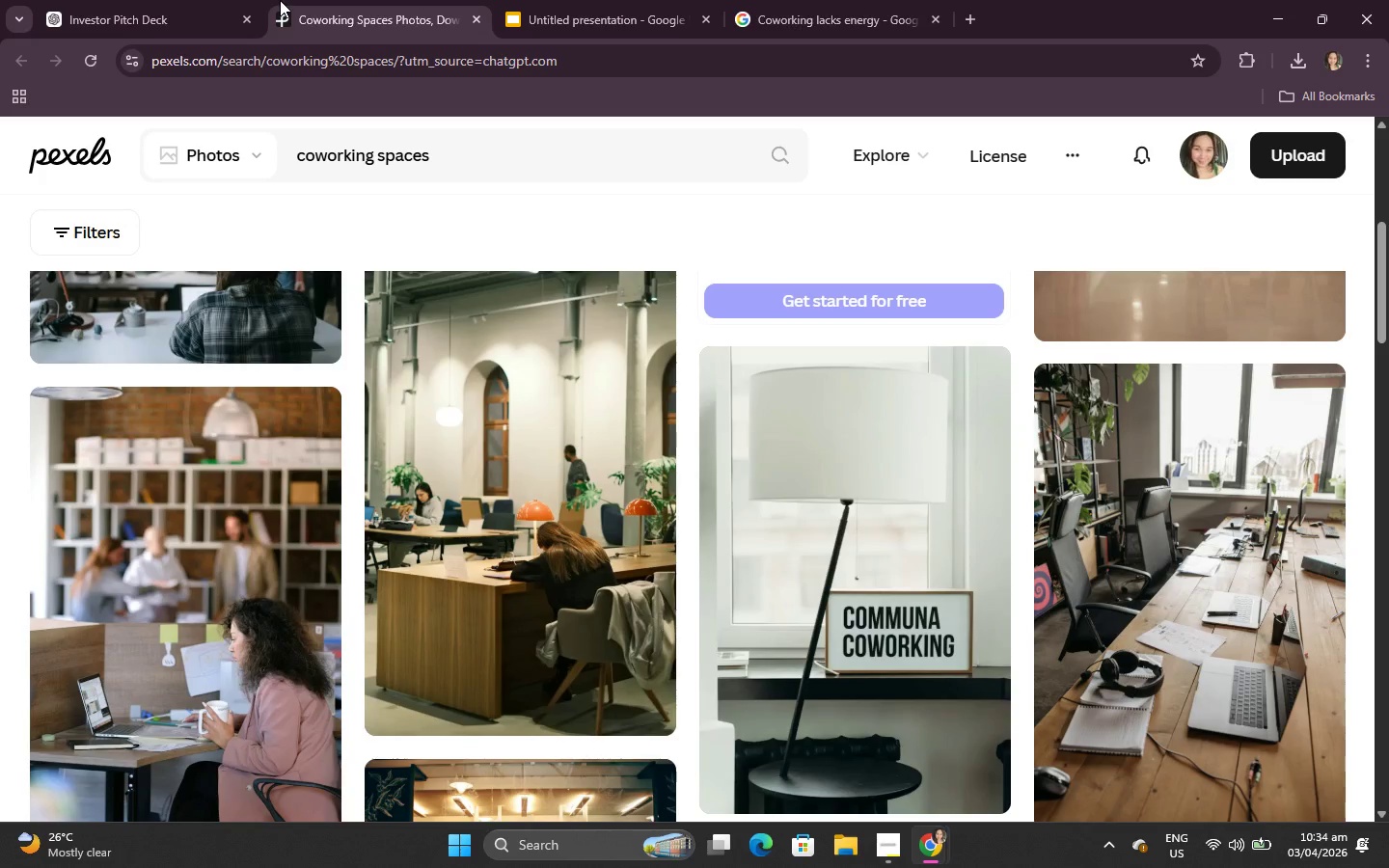 
left_click([185, 0])
 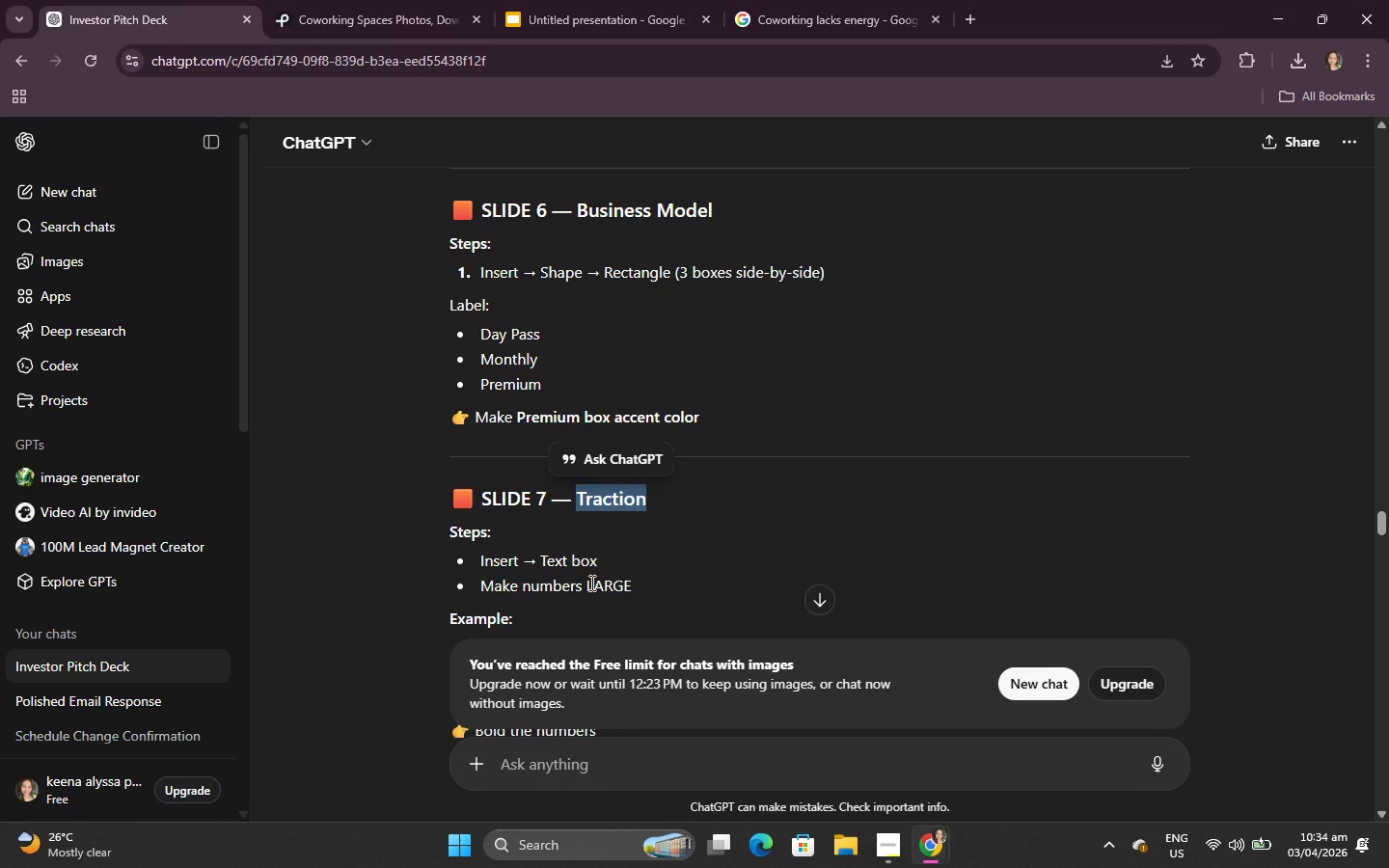 
scroll: coordinate [457, 394], scroll_direction: down, amount: 2.0
 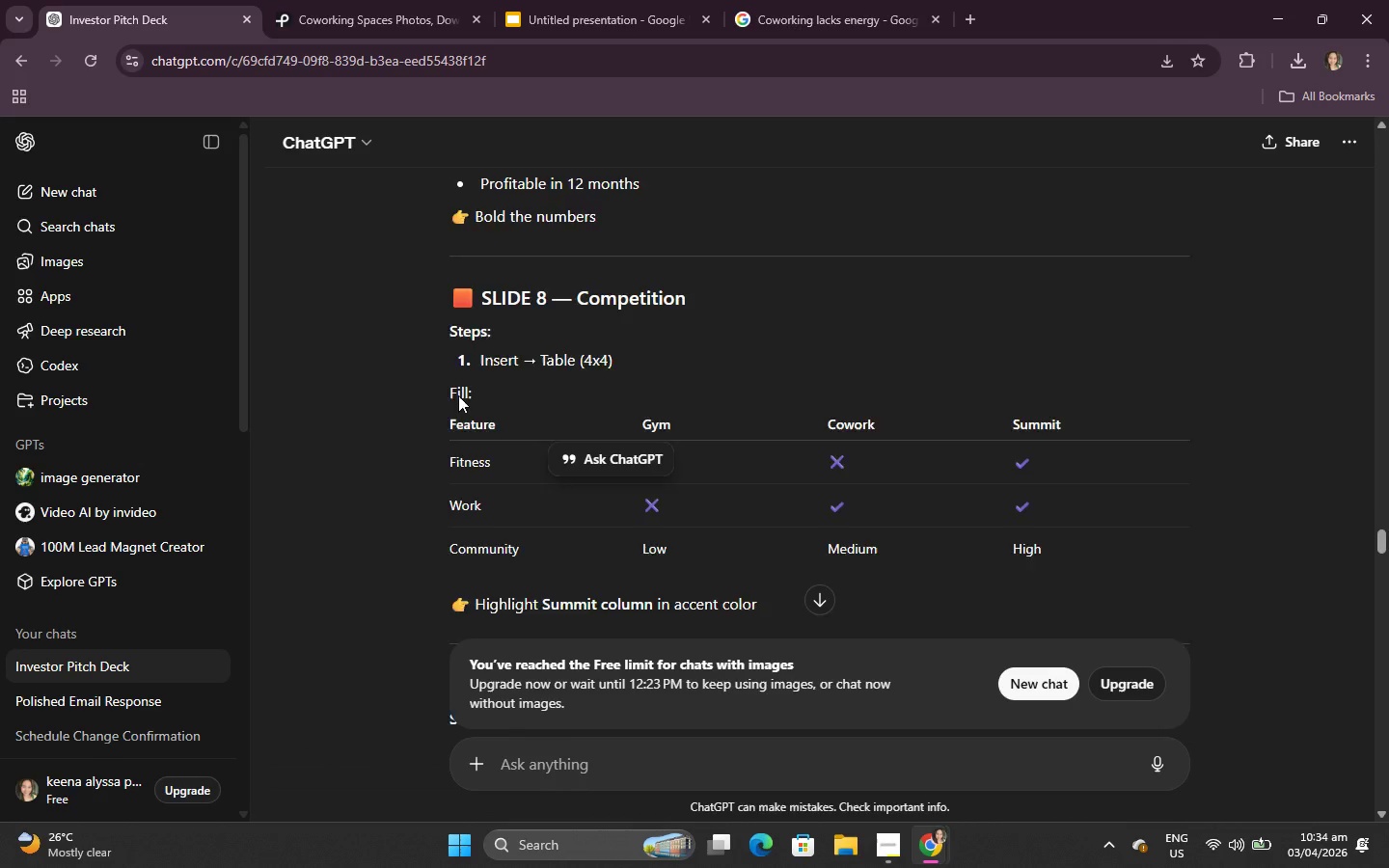 
scroll: coordinate [458, 395], scroll_direction: up, amount: 1.0
 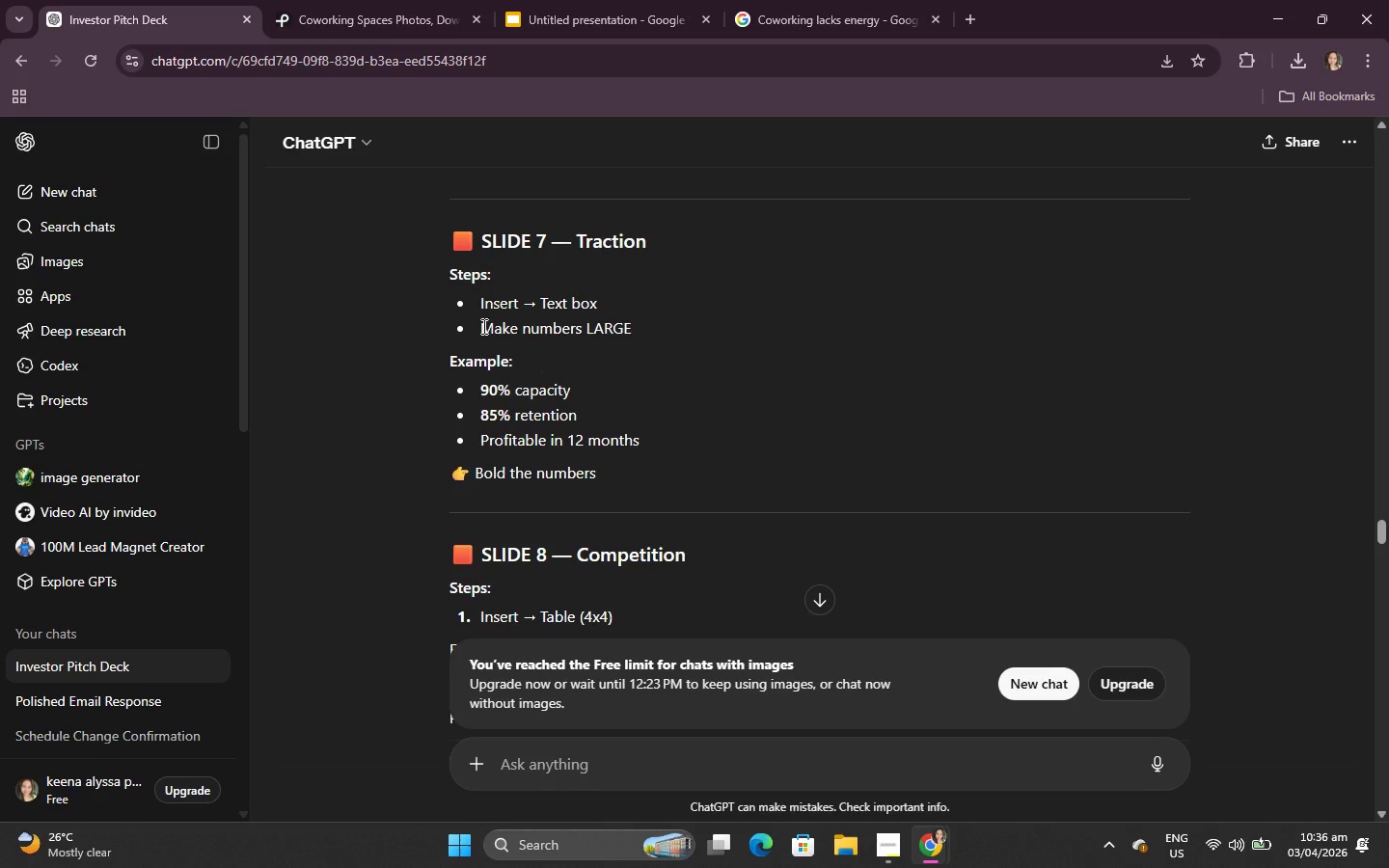 
wait(85.93)
 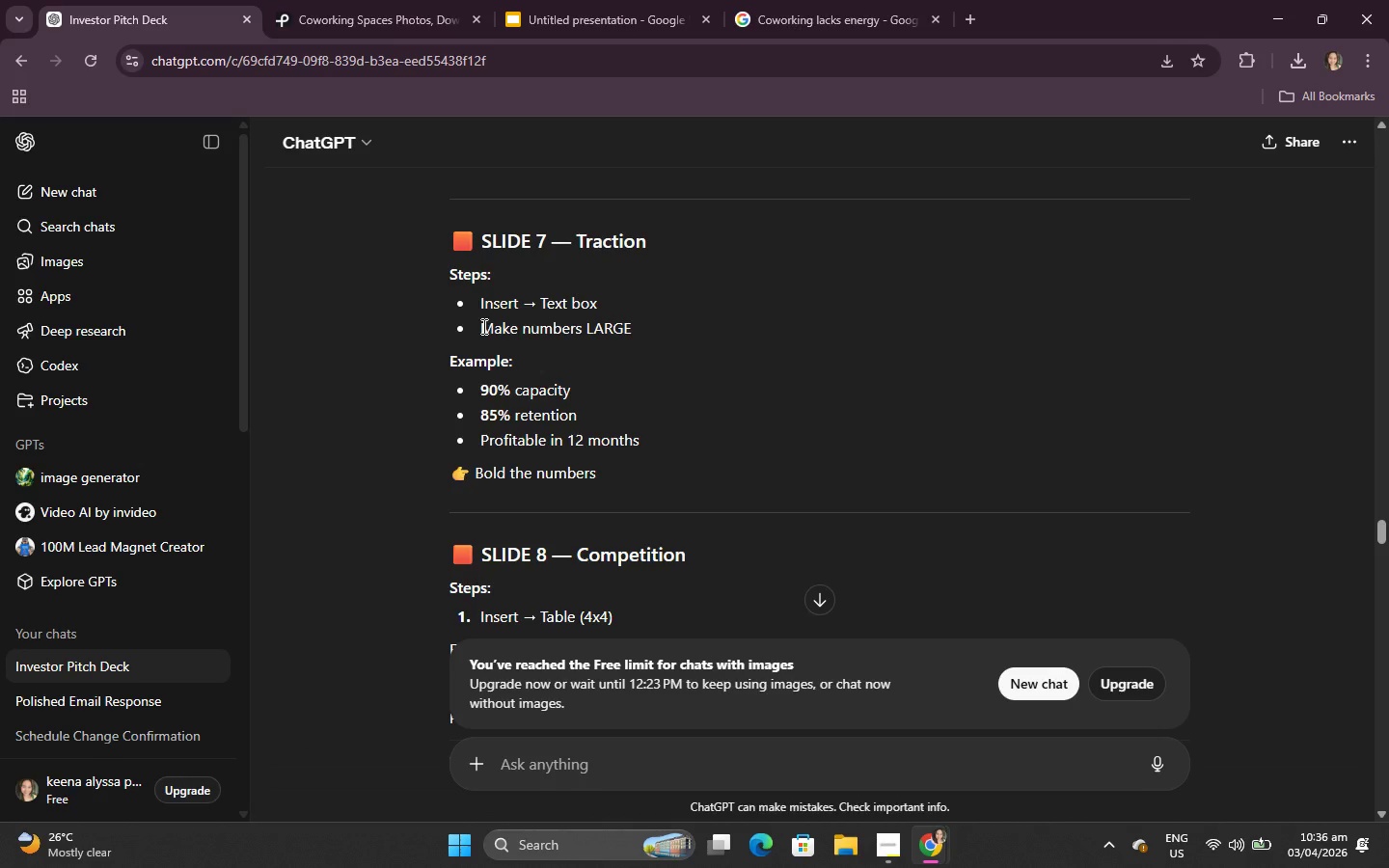 
left_click_drag(start_coordinate=[458, 236], to_coordinate=[676, 764])
 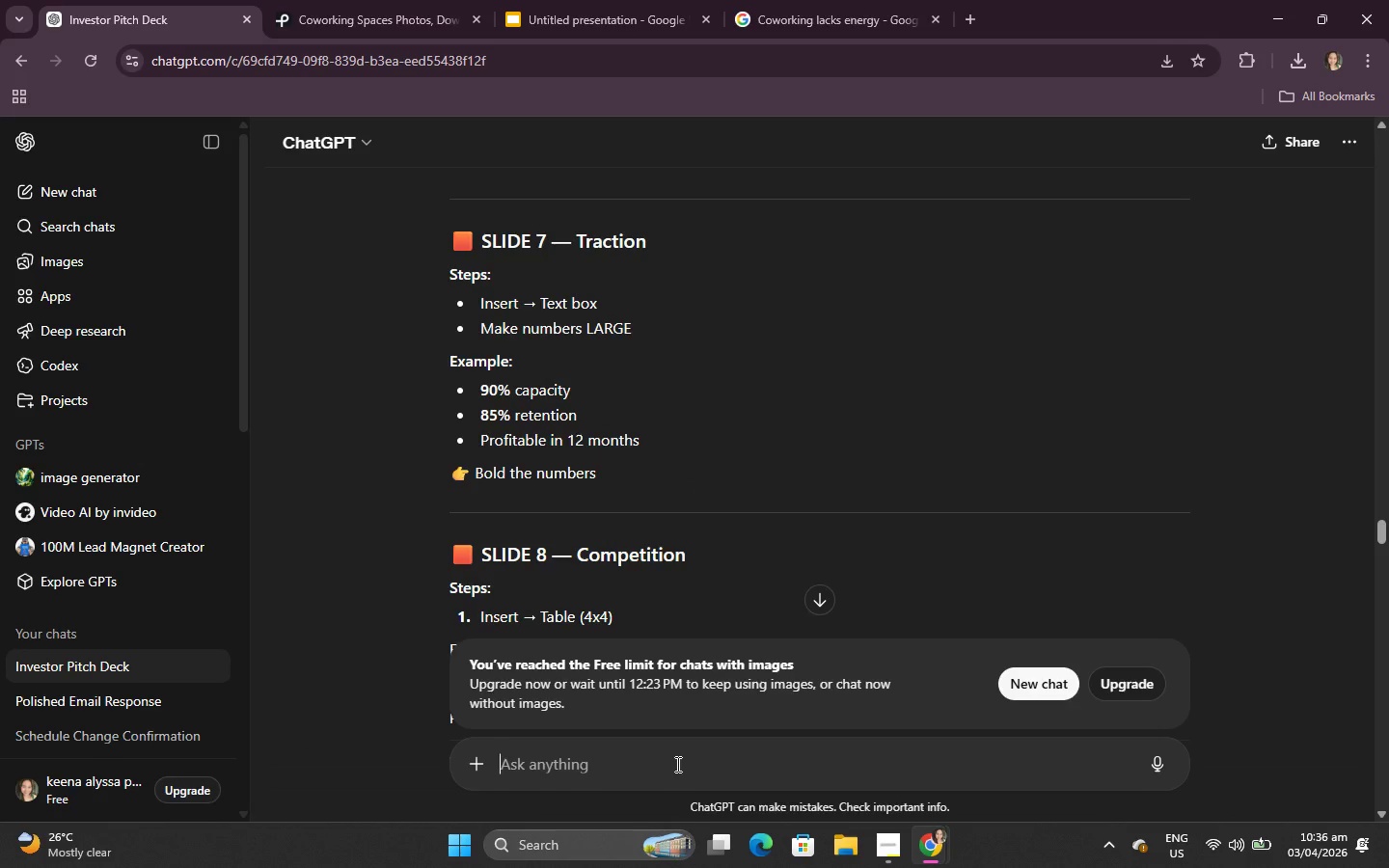 
key(Control+C)
 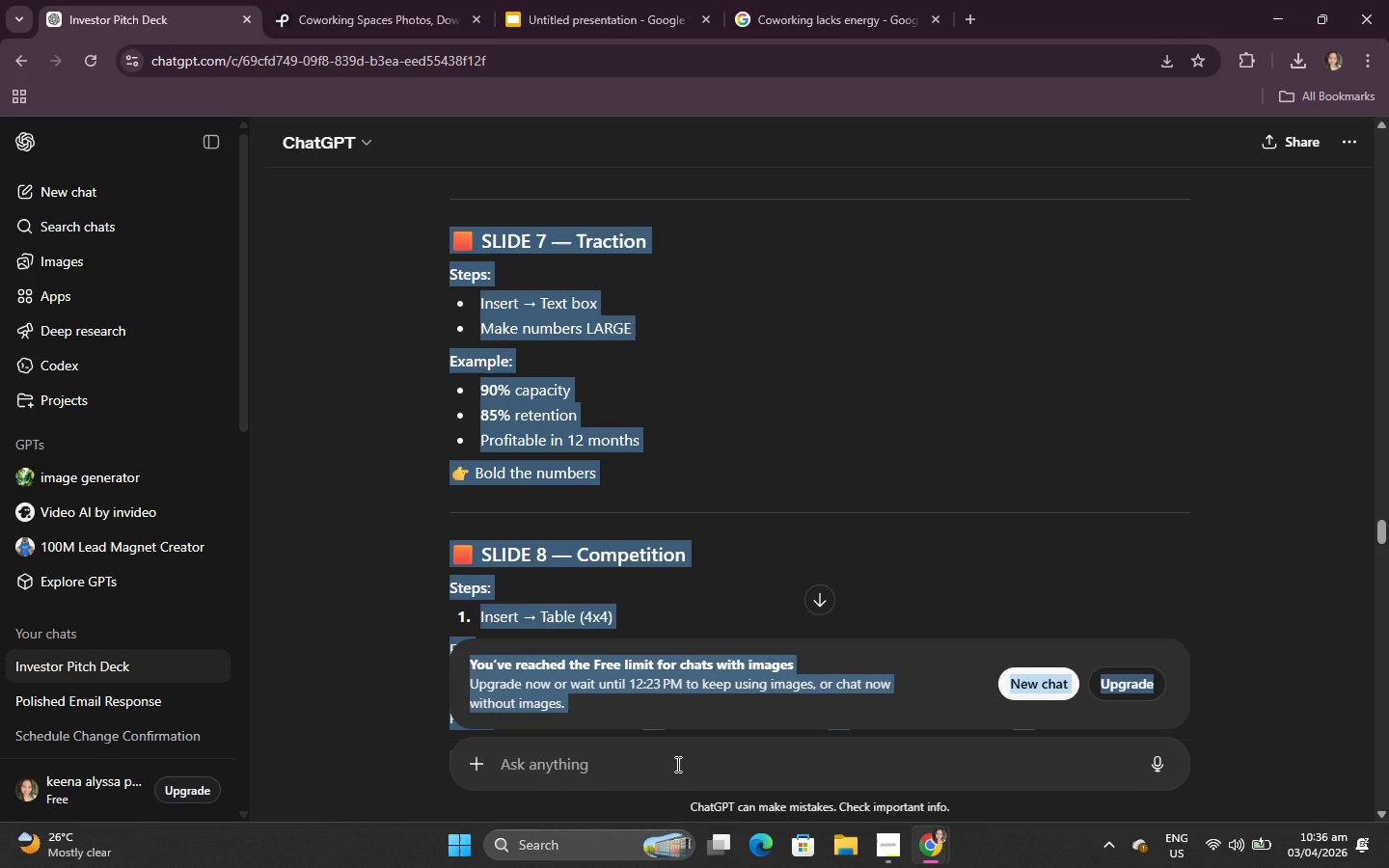 
left_click([676, 764])
 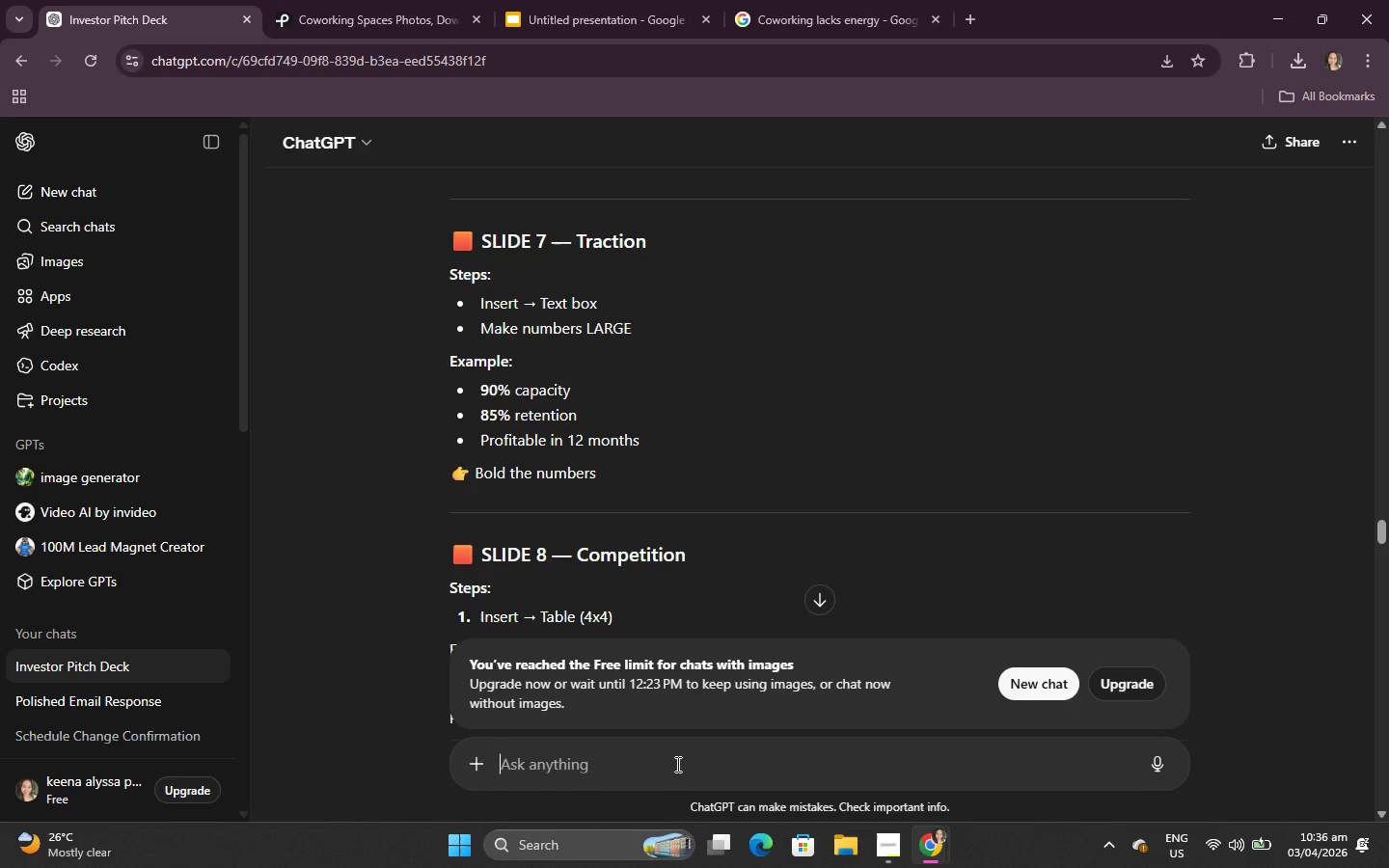 
key(Control+V)
 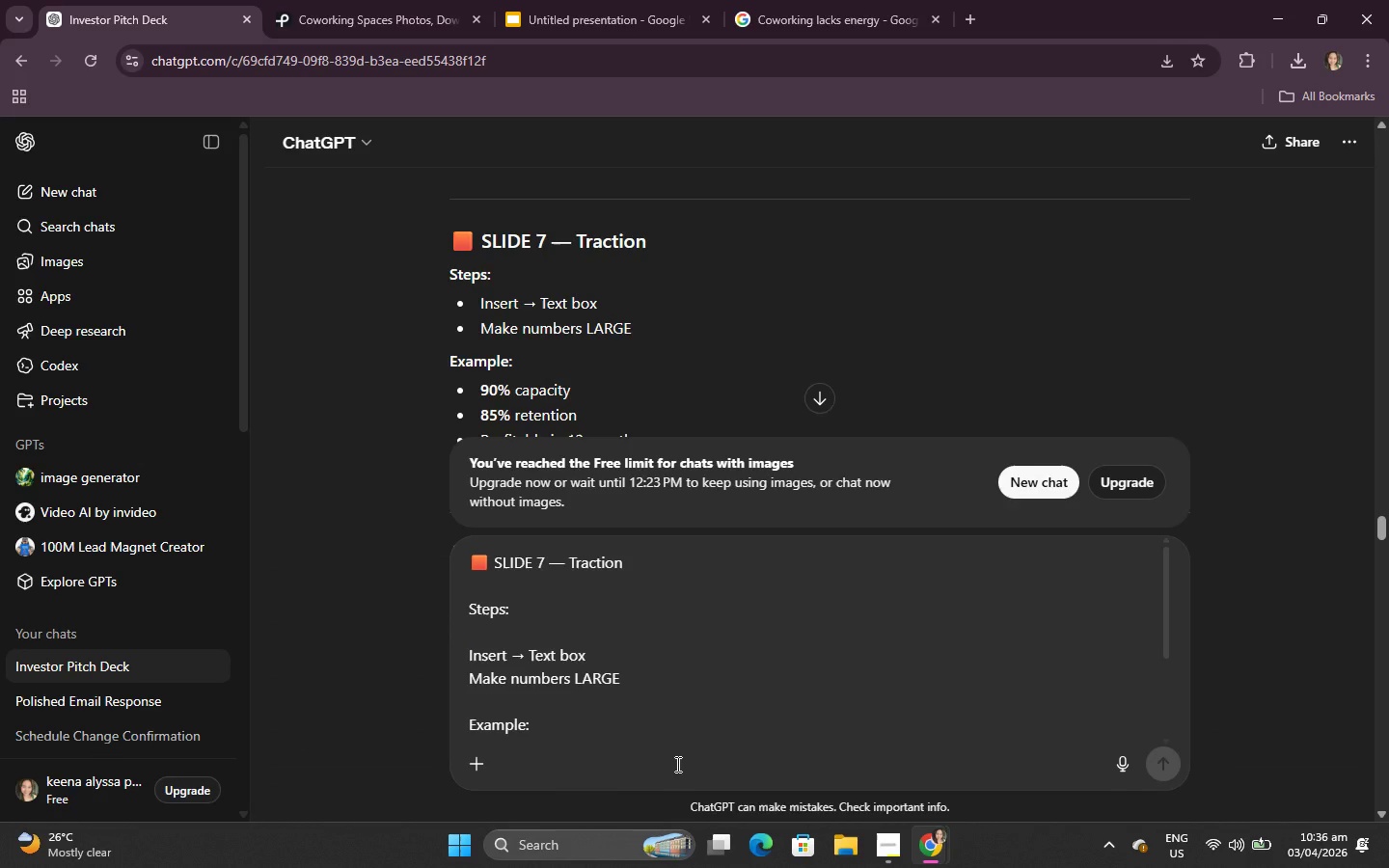 
key(Enter)
 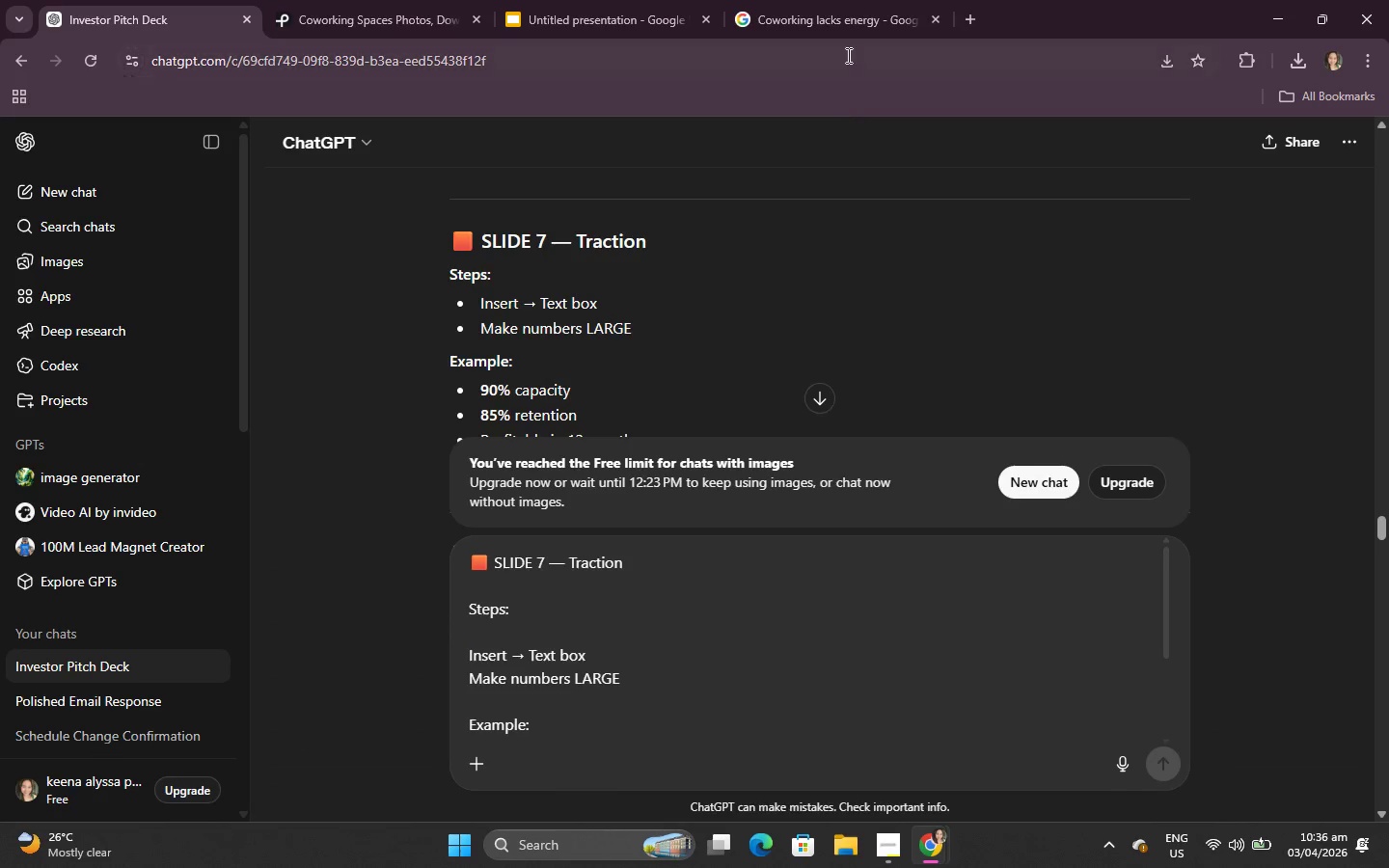 
left_click([979, 19])
 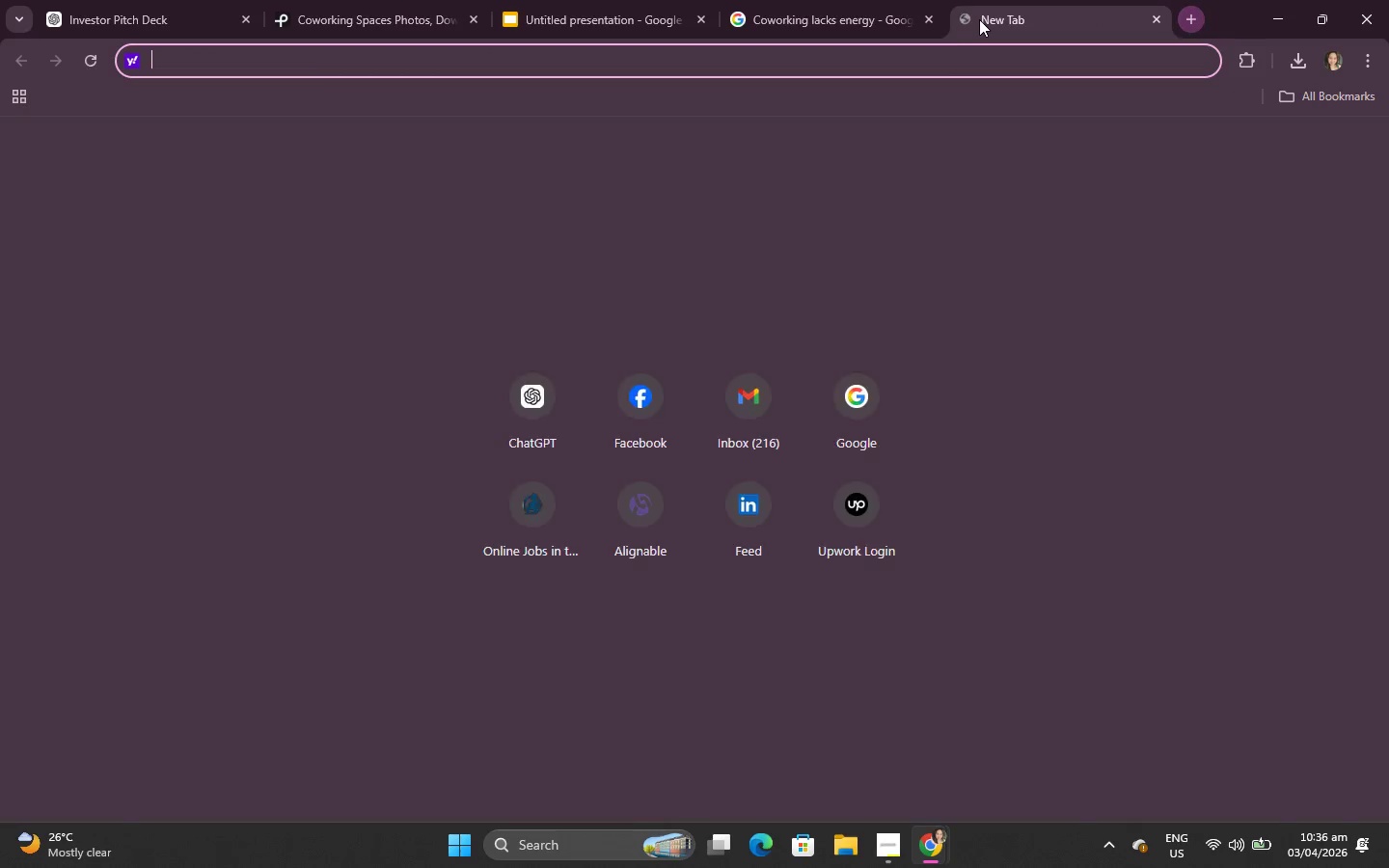 
key(C)
 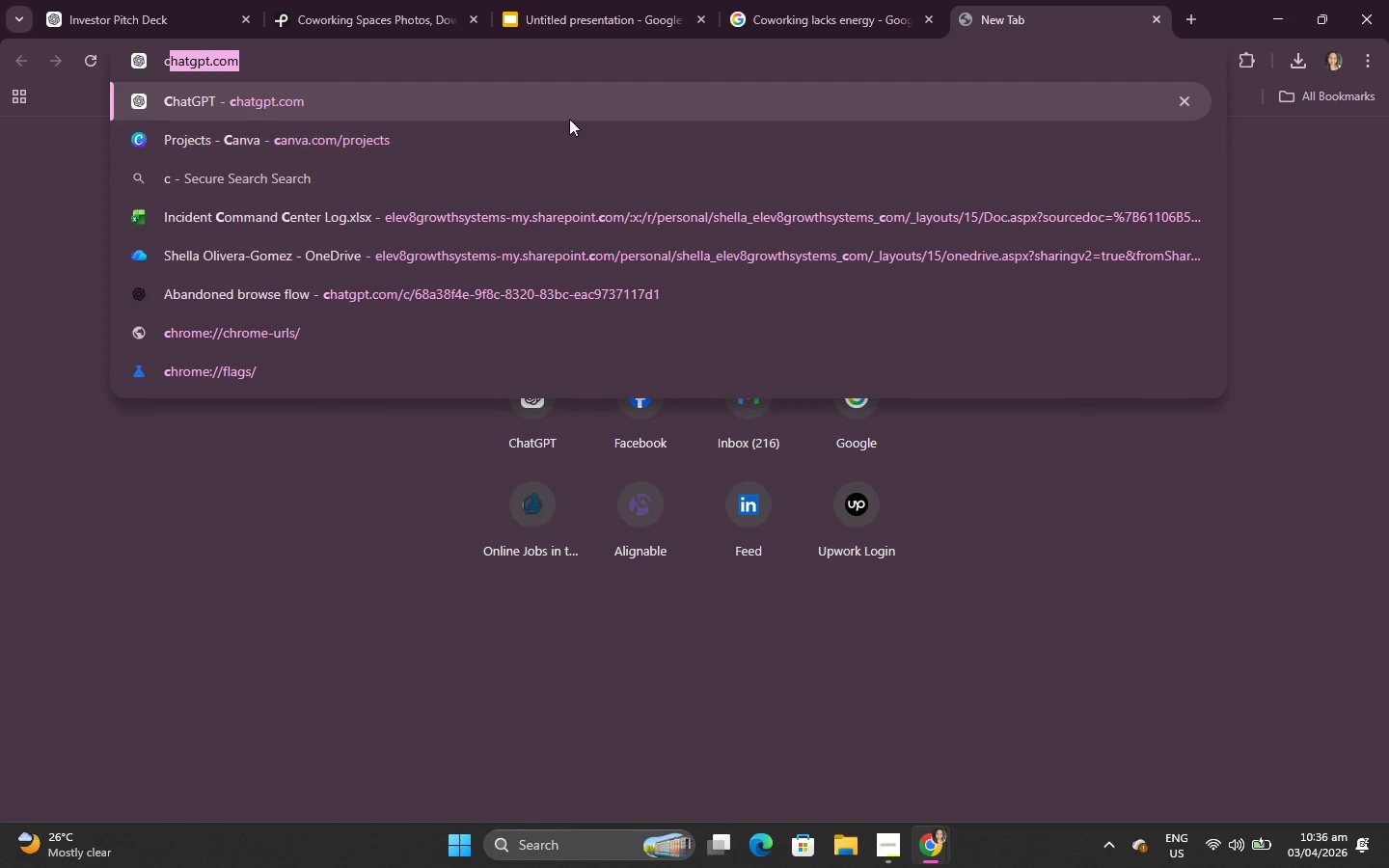 
left_click([567, 101])
 